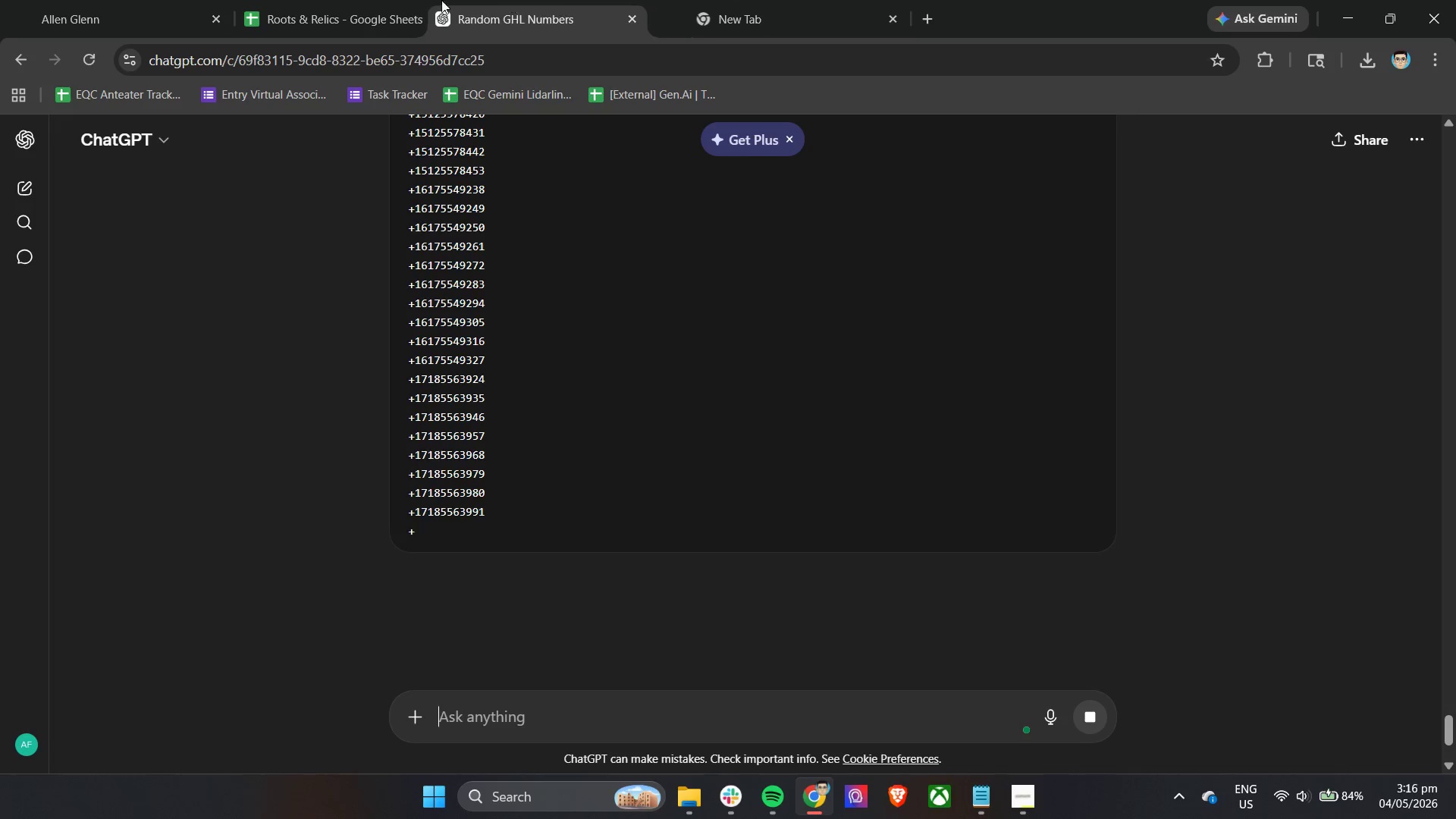 
double_click([397, 0])
 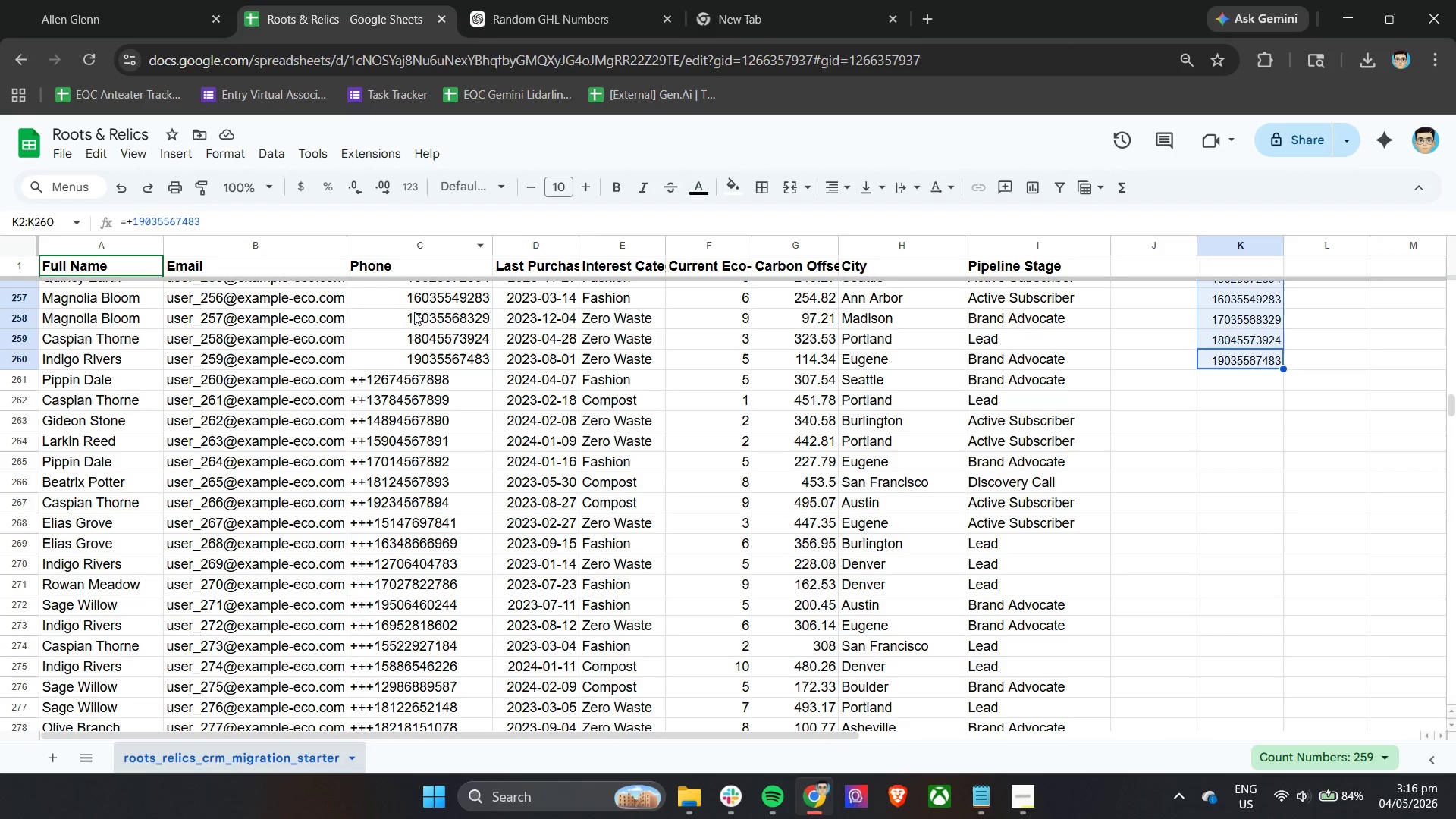 
left_click([1376, 476])
 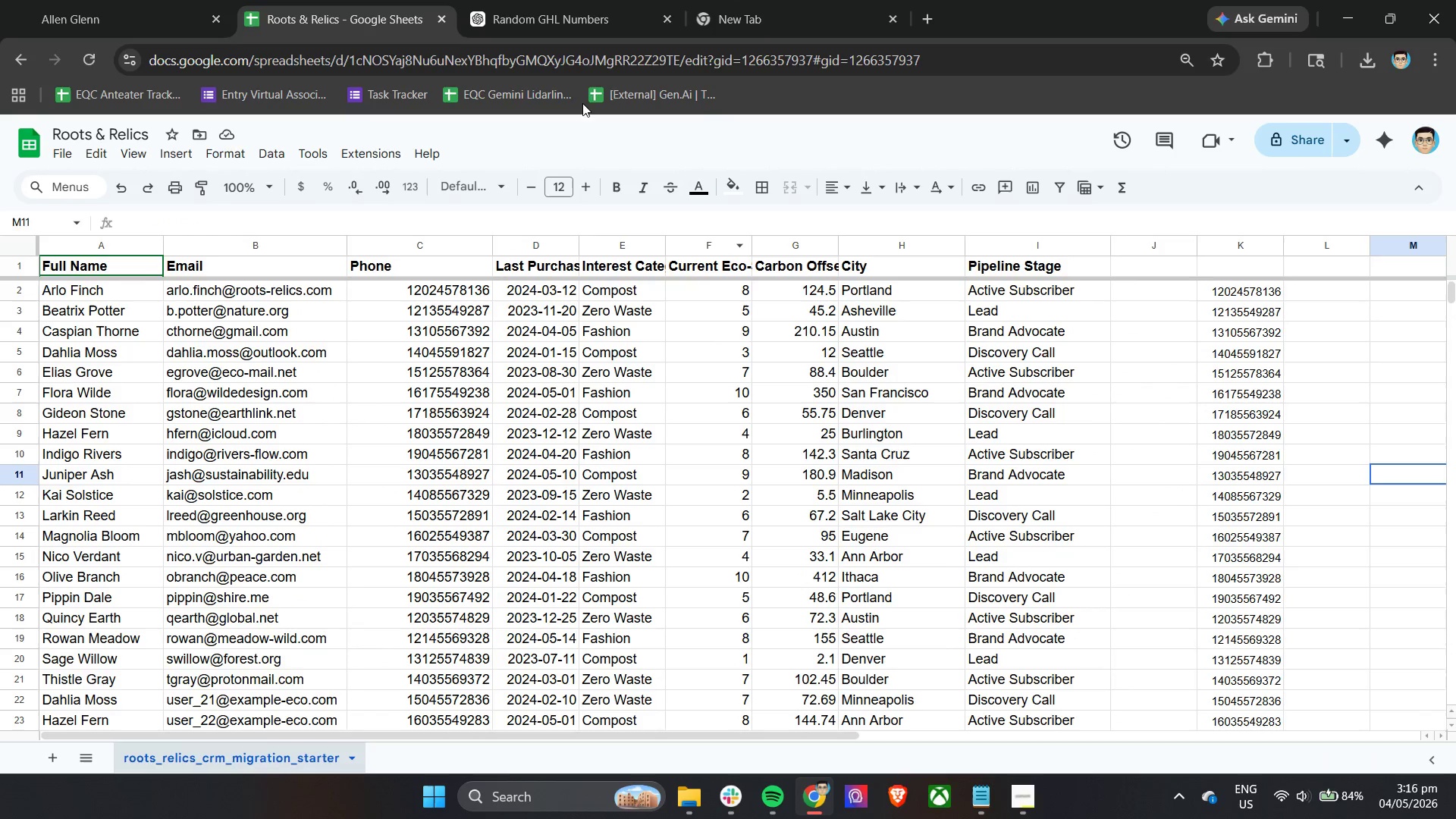 
scroll: coordinate [1243, 589], scroll_direction: up, amount: 67.0
 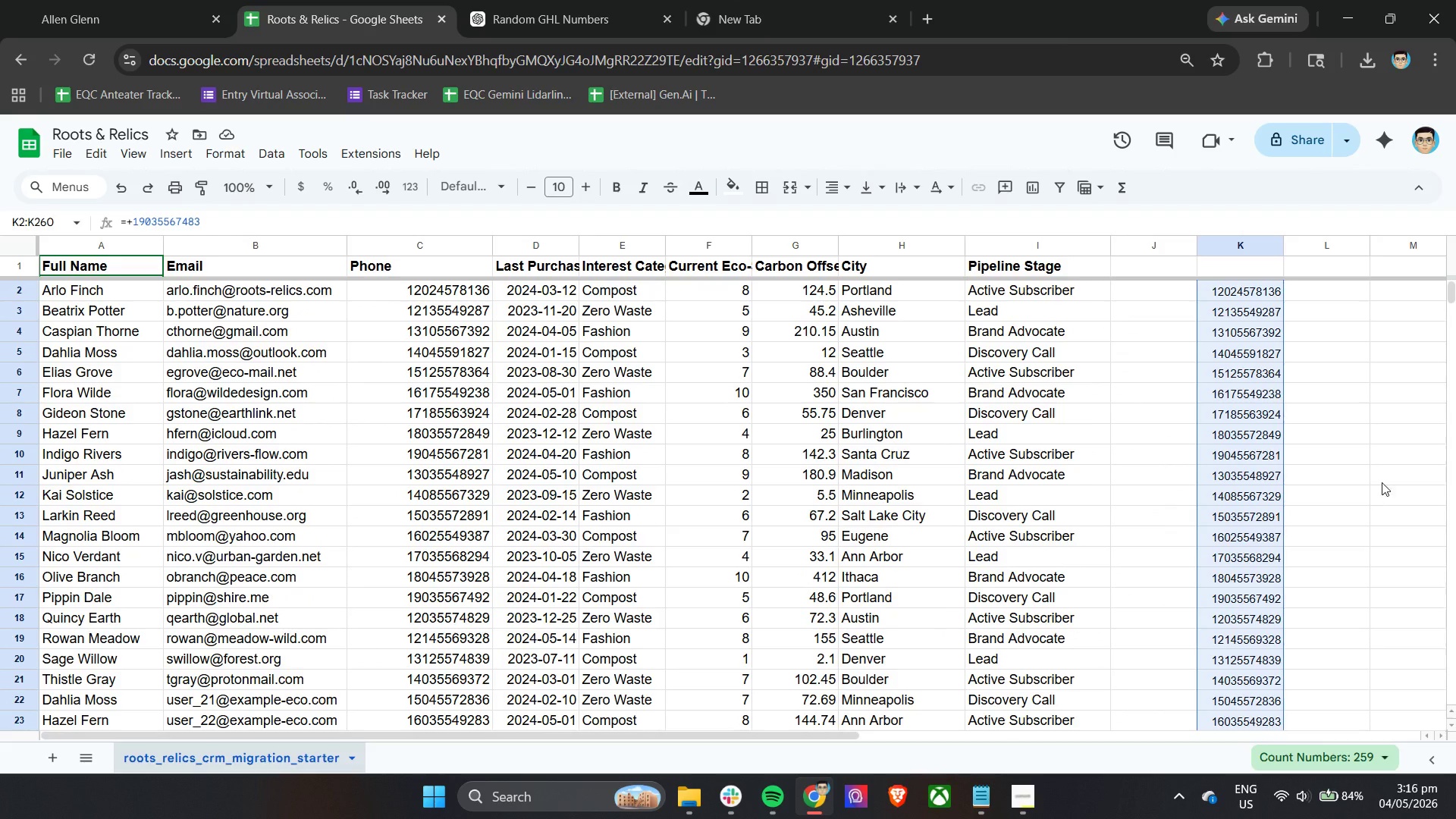 
left_click([576, 0])
 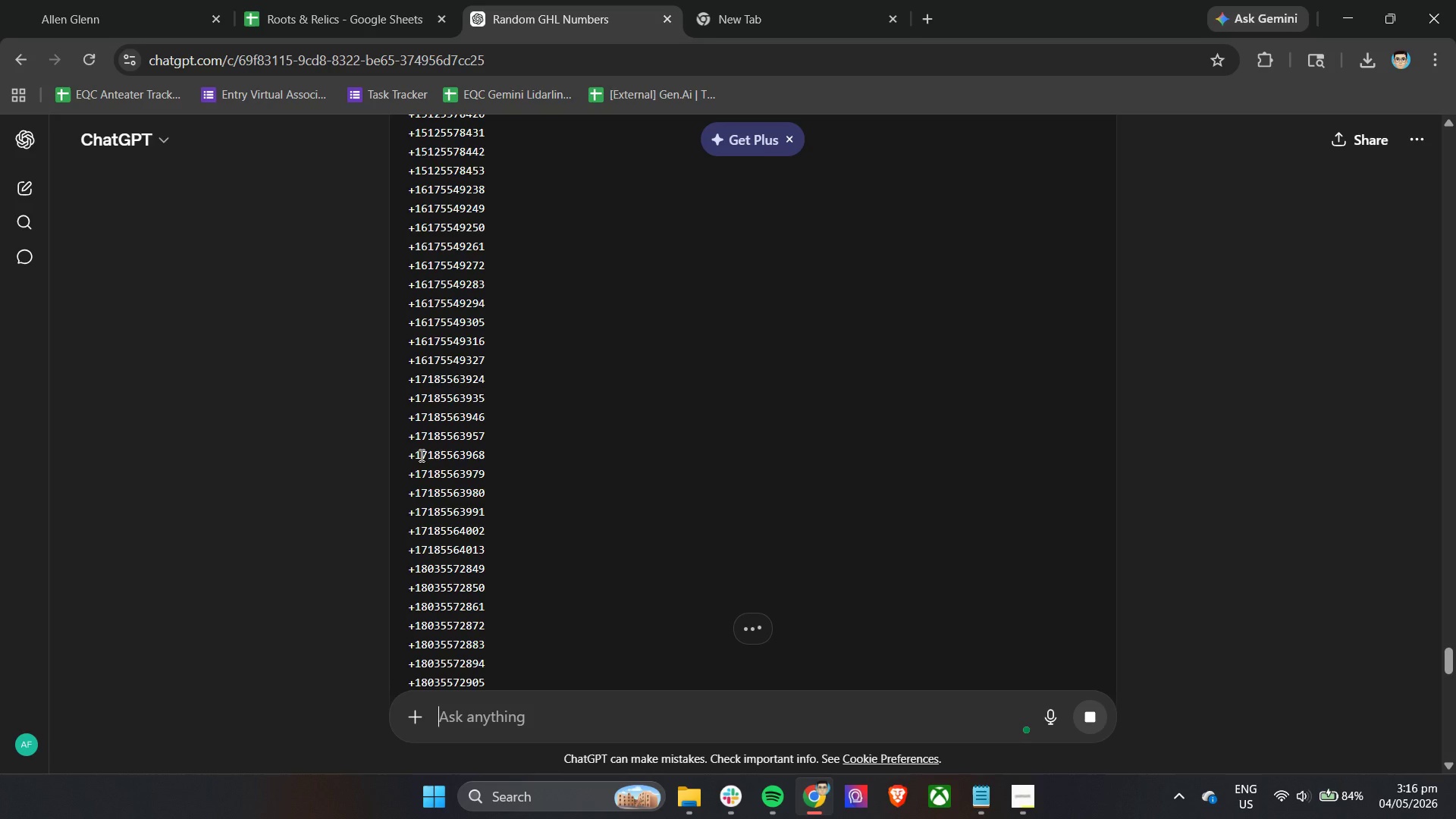 
scroll: coordinate [613, 563], scroll_direction: down, amount: 38.0
 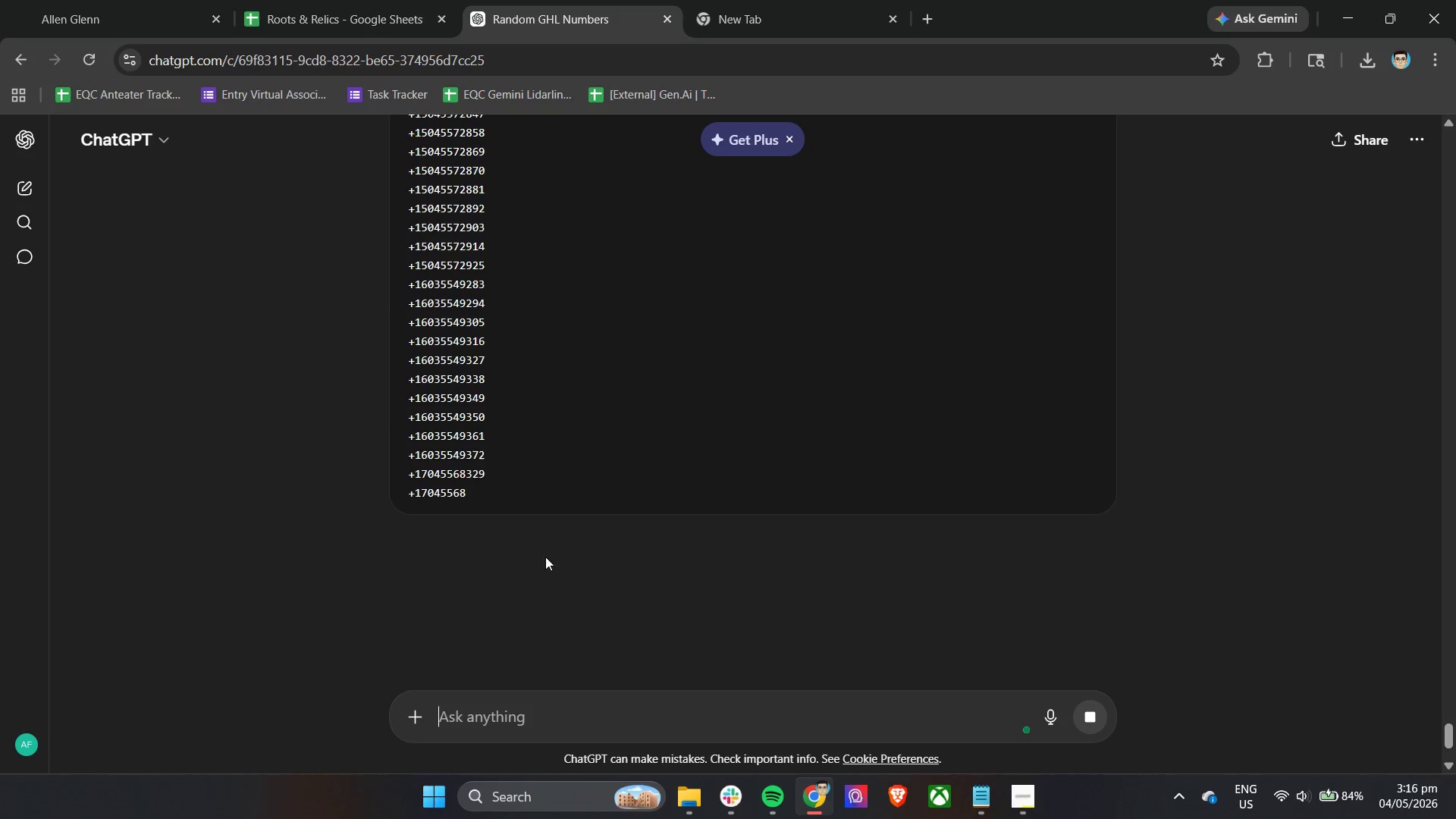 
left_click([268, 0])
 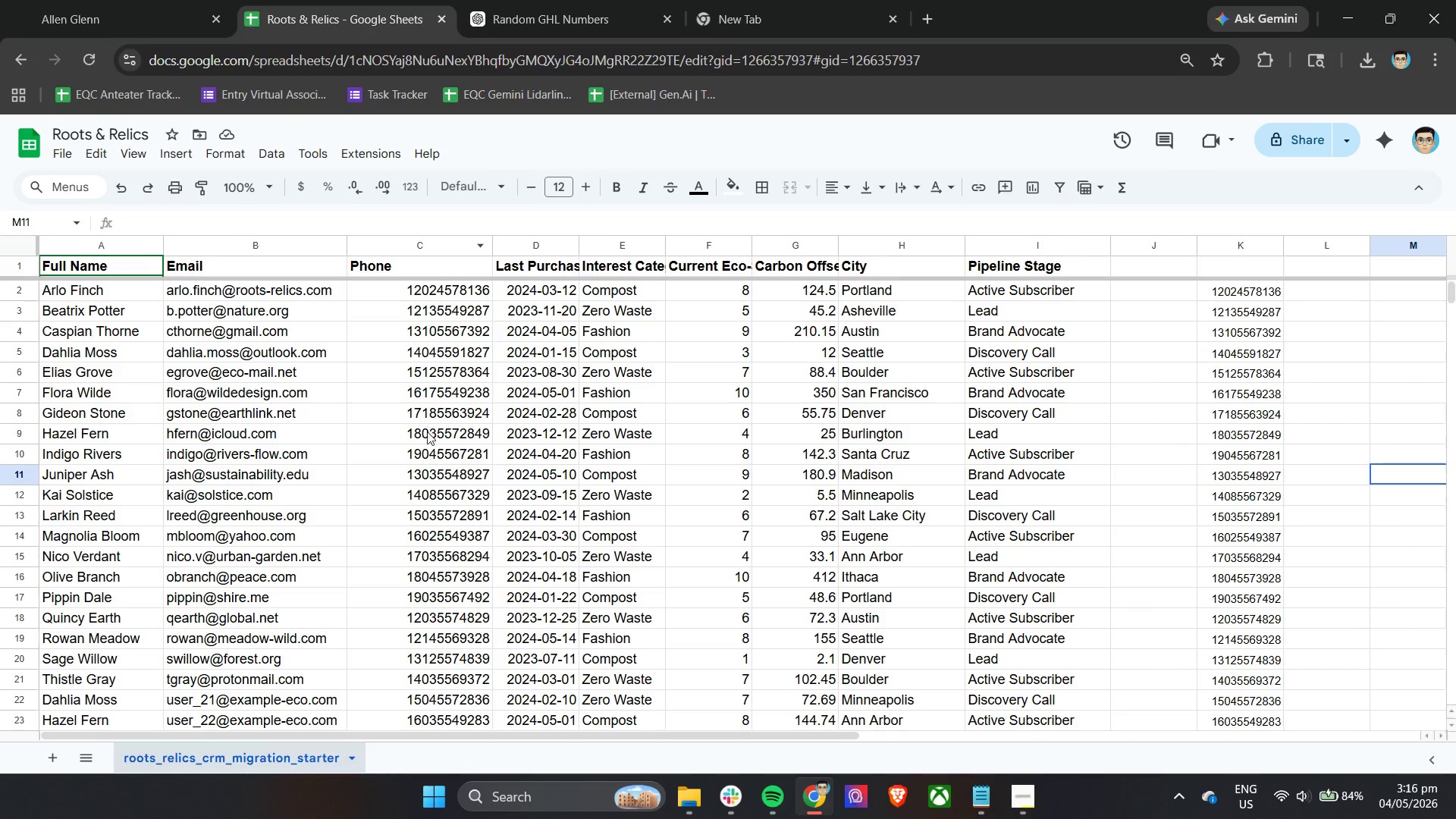 
scroll: coordinate [453, 433], scroll_direction: up, amount: 8.0
 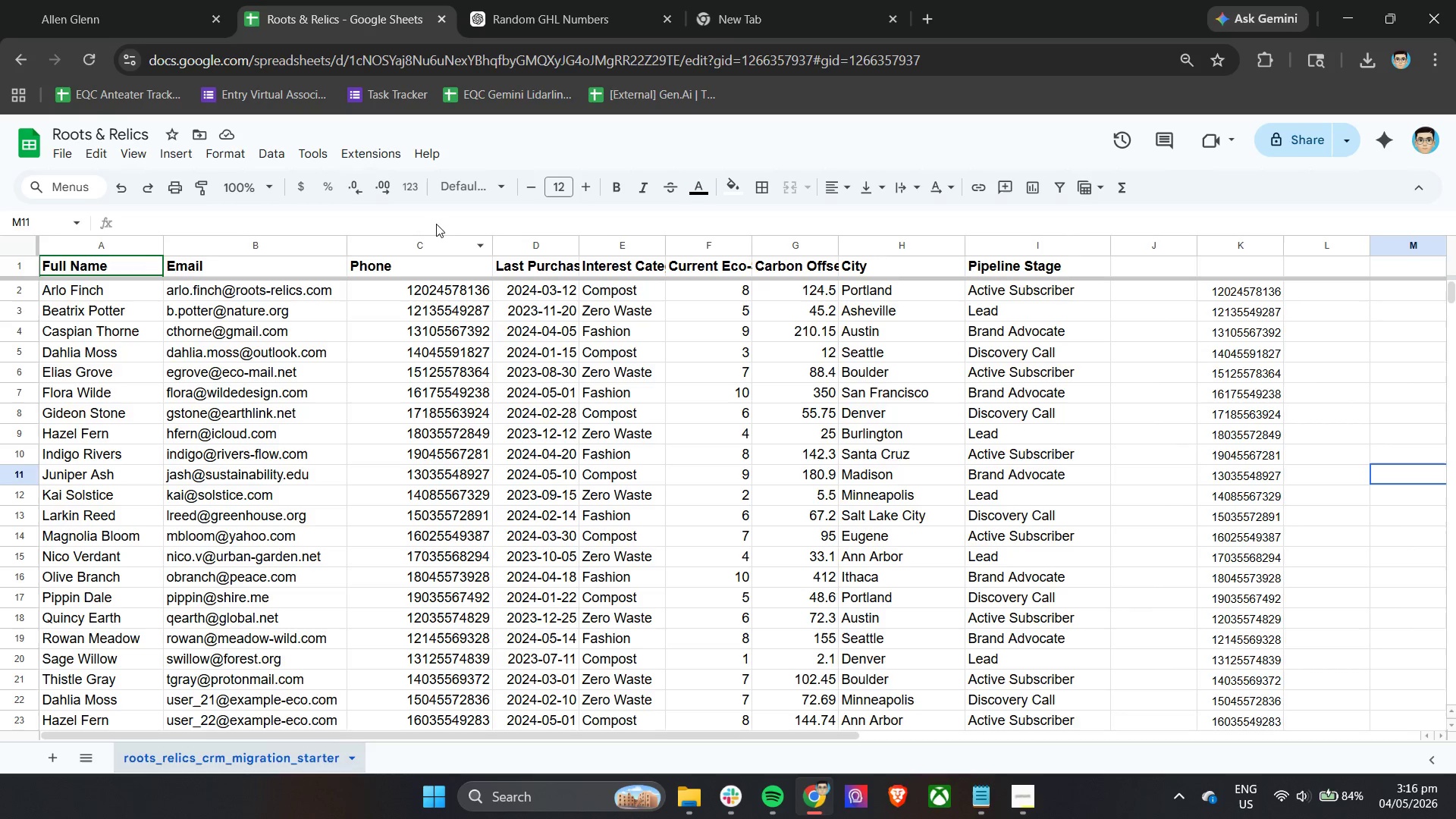 
left_click([747, 0])
 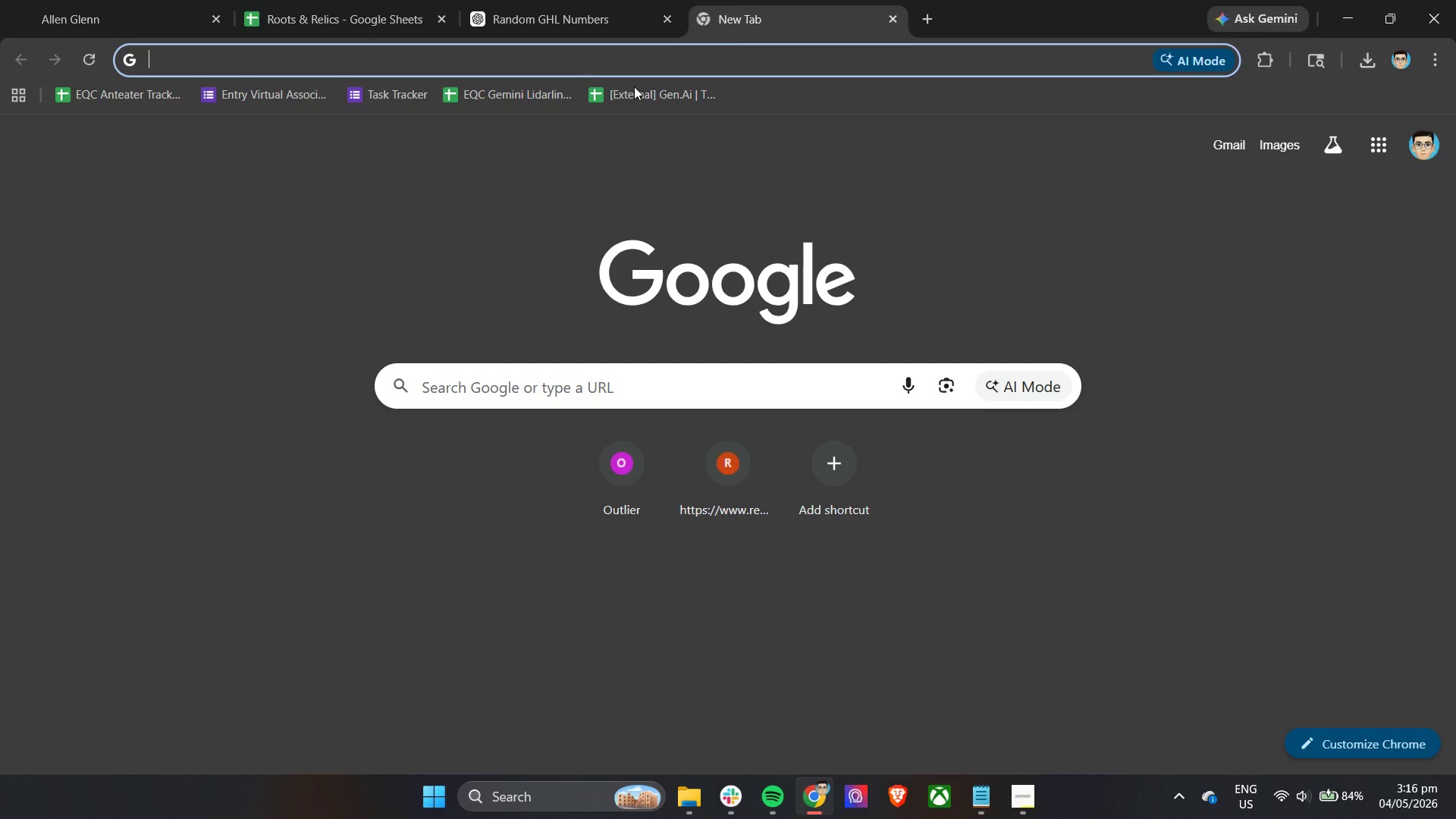 
left_click([566, 0])
 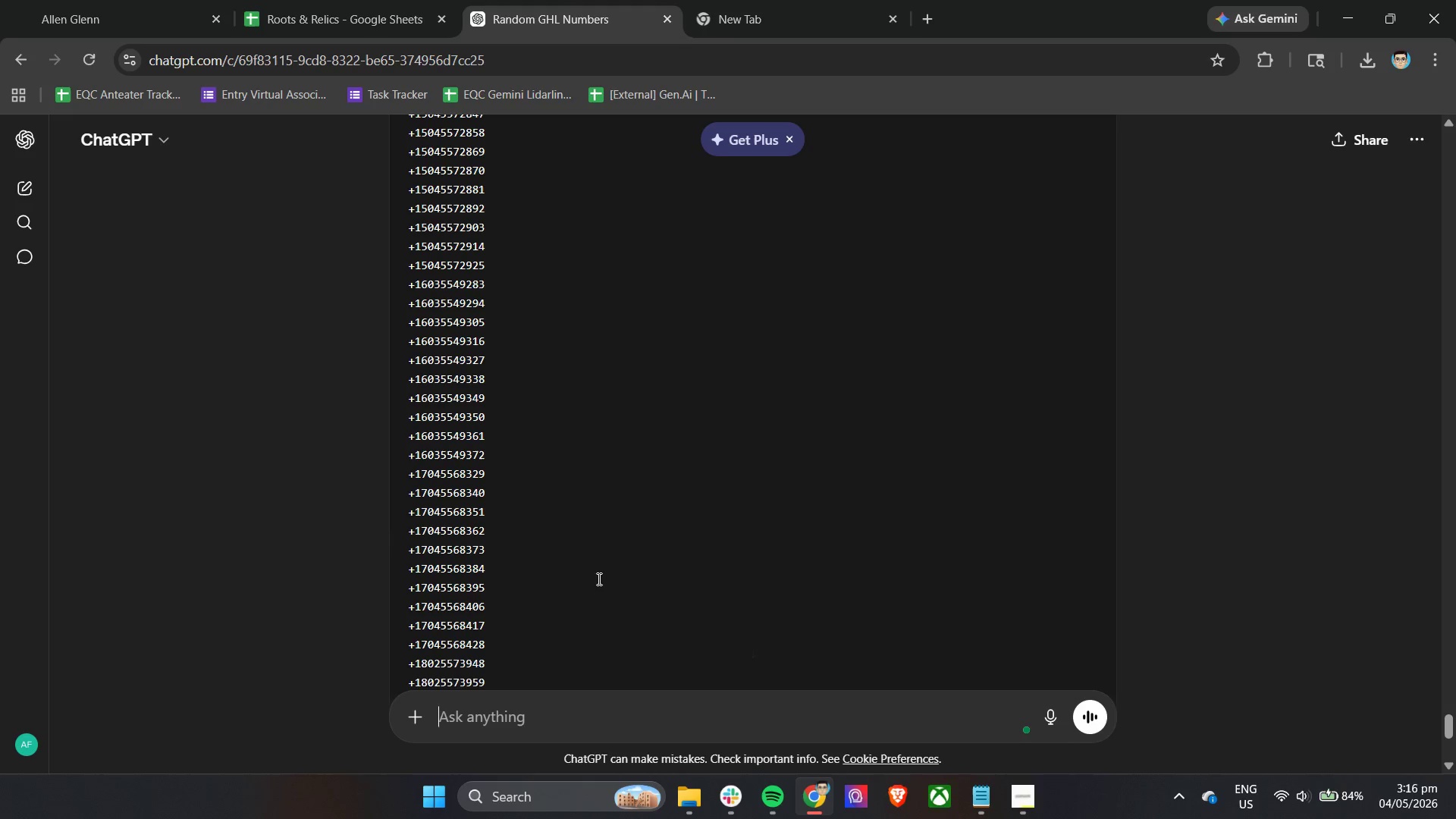 
scroll: coordinate [599, 580], scroll_direction: down, amount: 6.0
 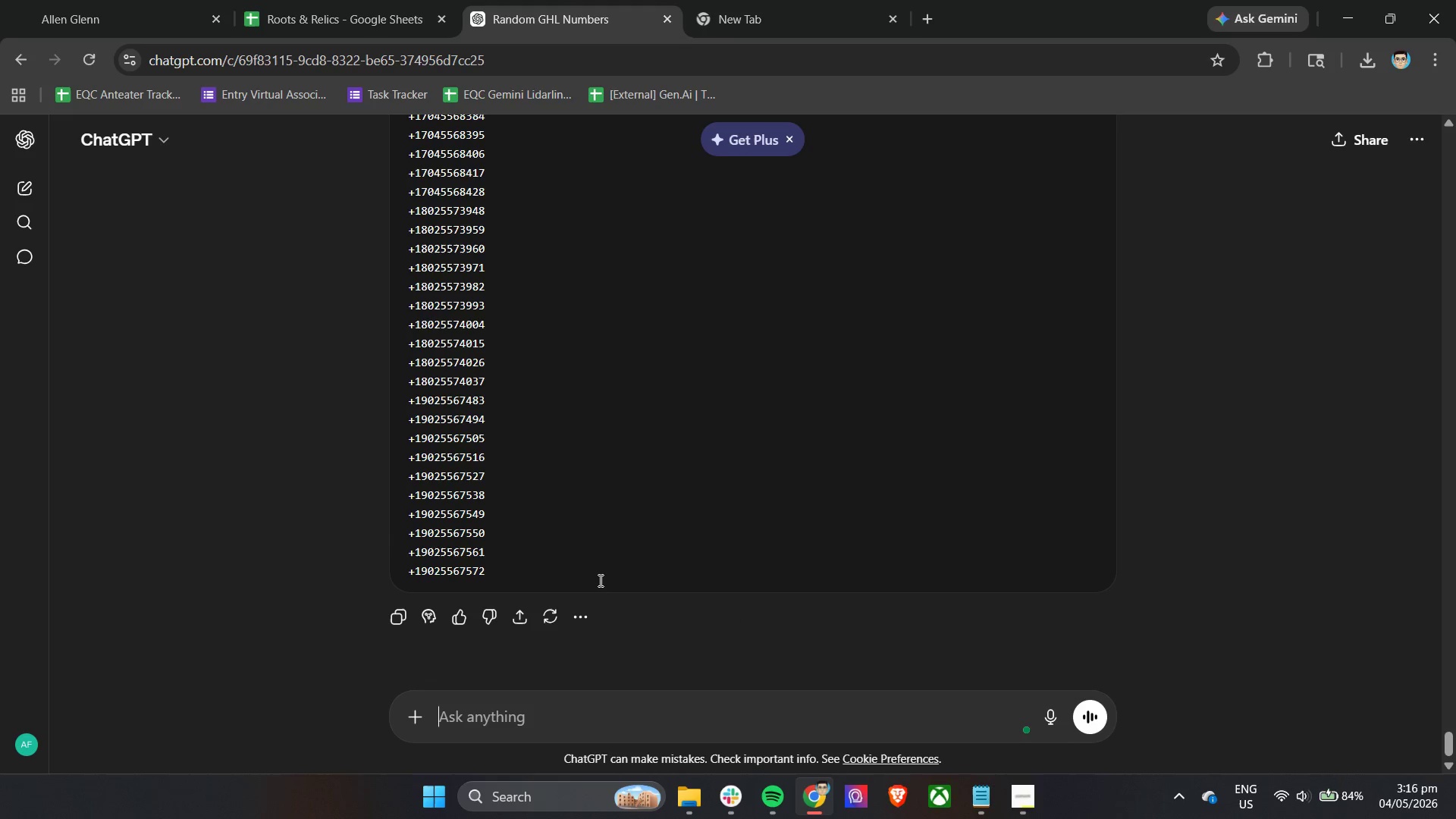 
scroll: coordinate [599, 580], scroll_direction: up, amount: 49.0
 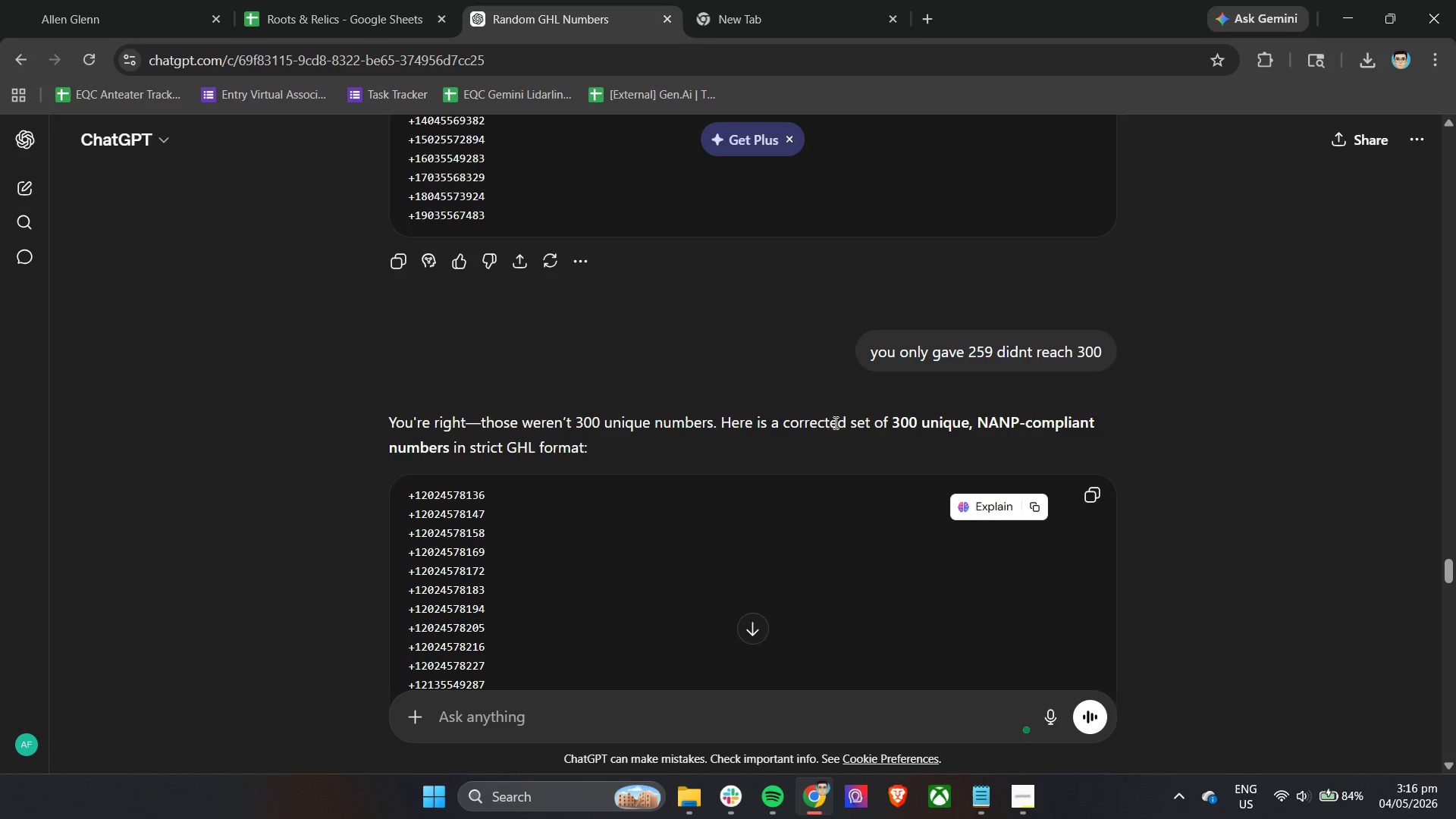 
left_click([1094, 491])
 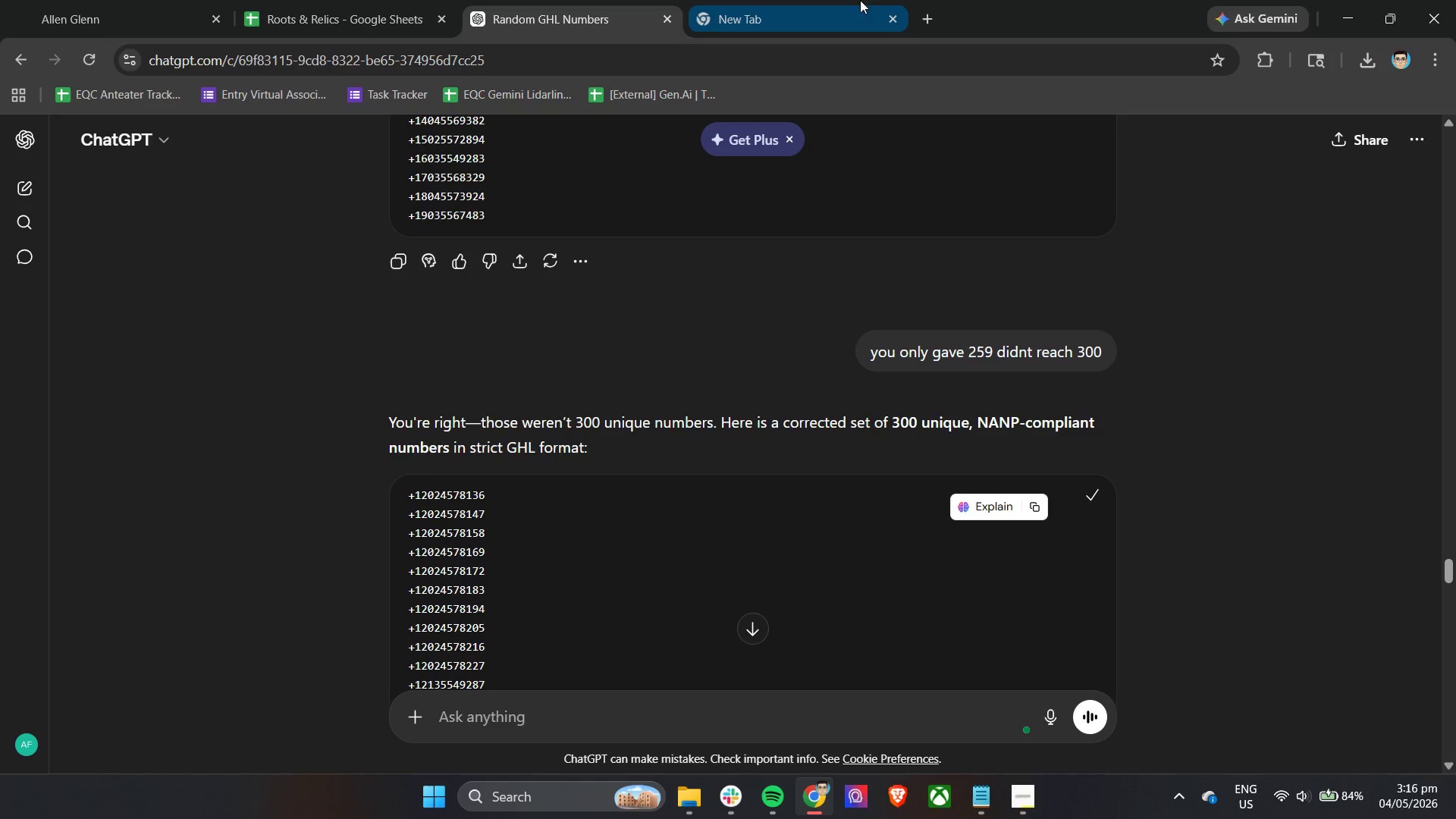 
left_click([825, 0])
 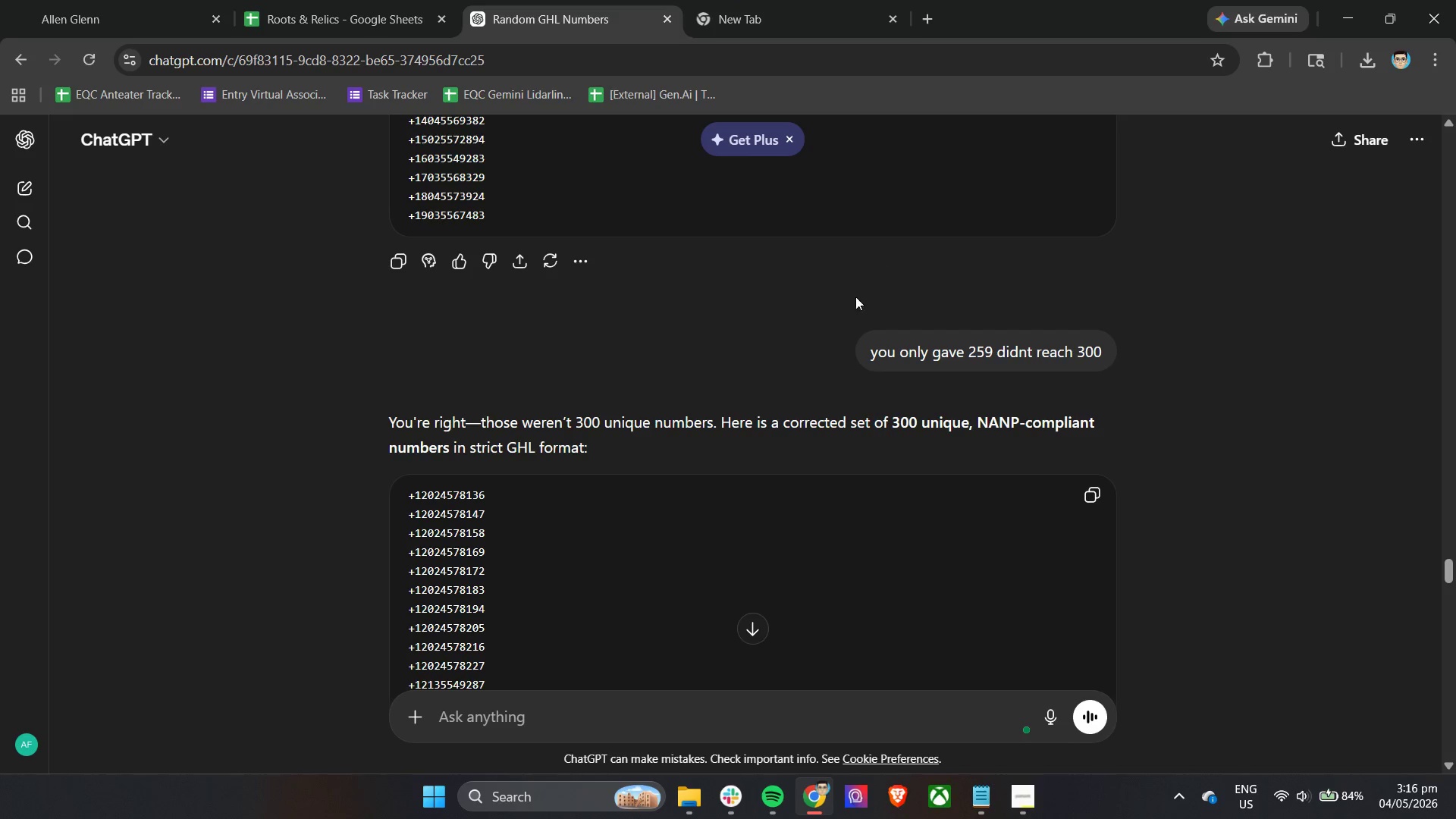 
left_click([362, 0])
 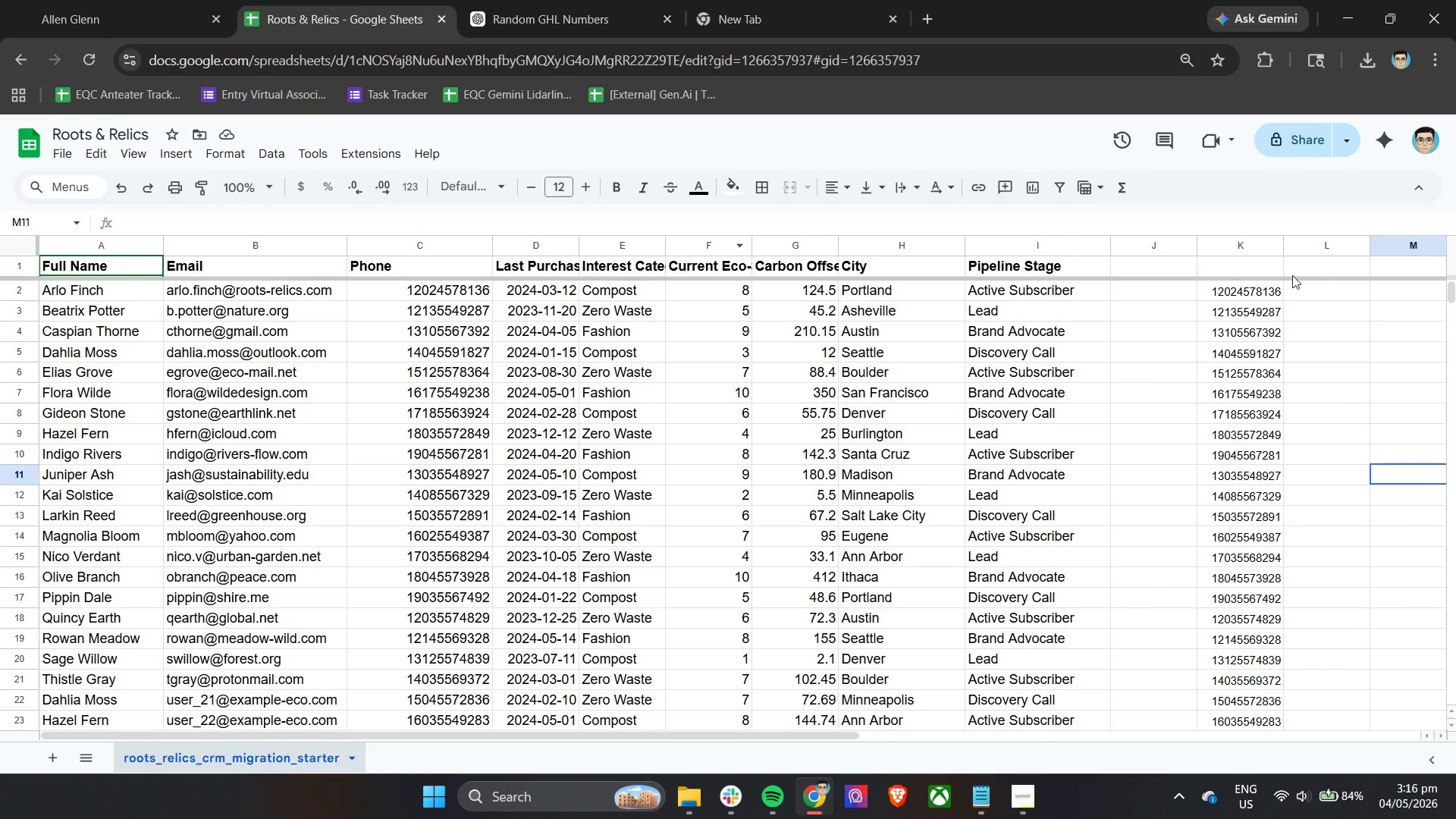 
double_click([1241, 243])
 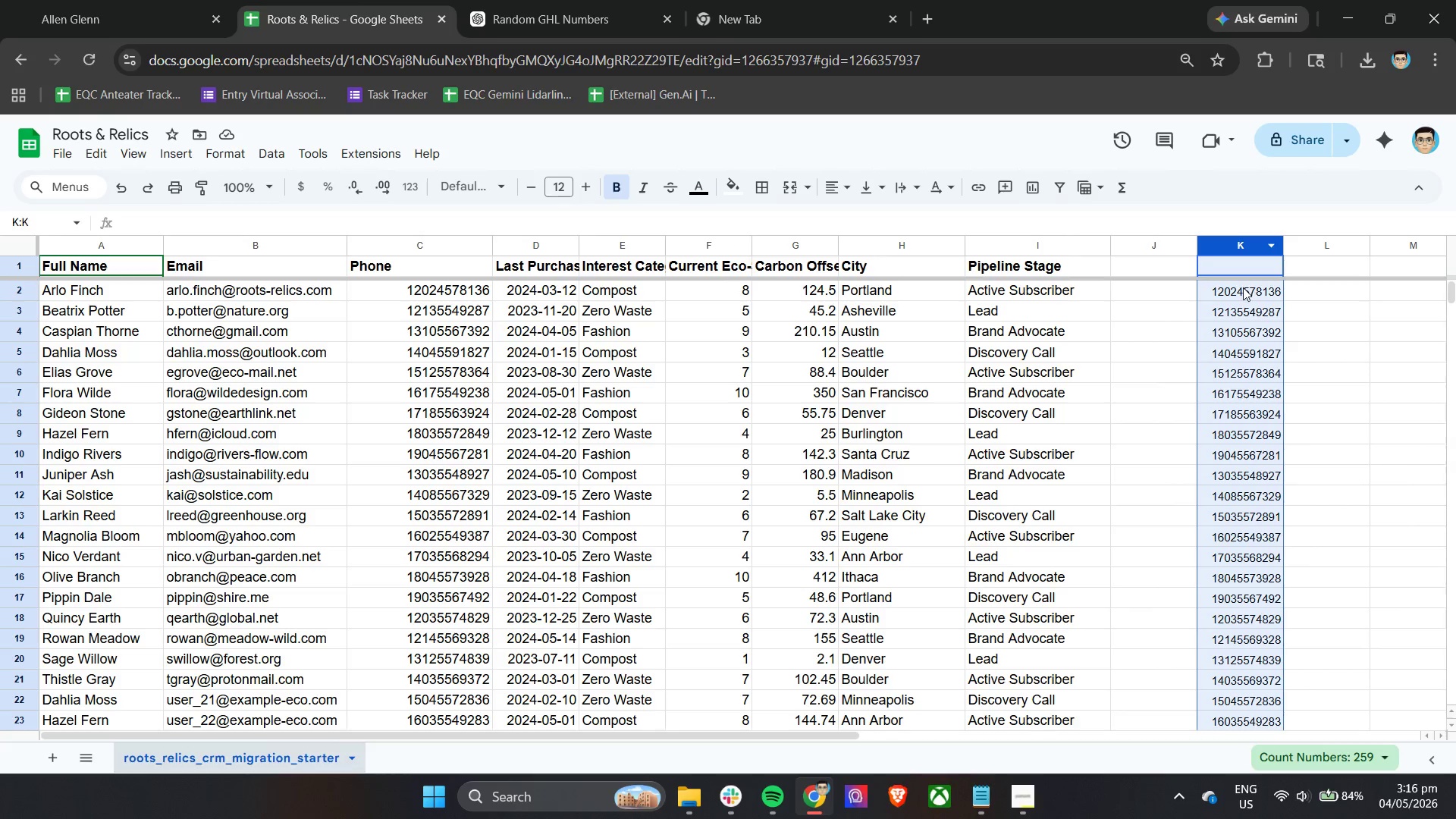 
right_click([1243, 287])
 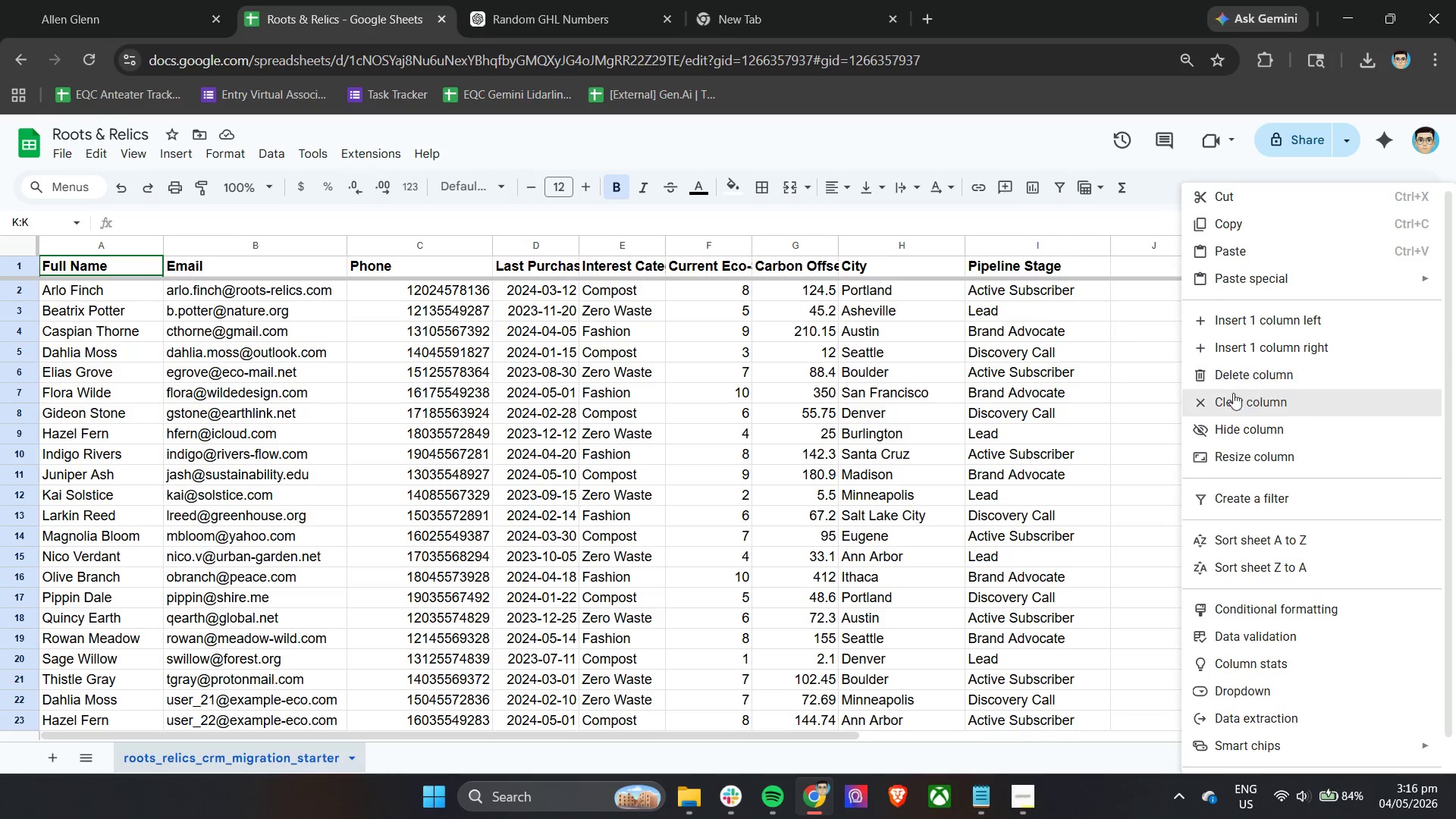 
left_click([1233, 404])
 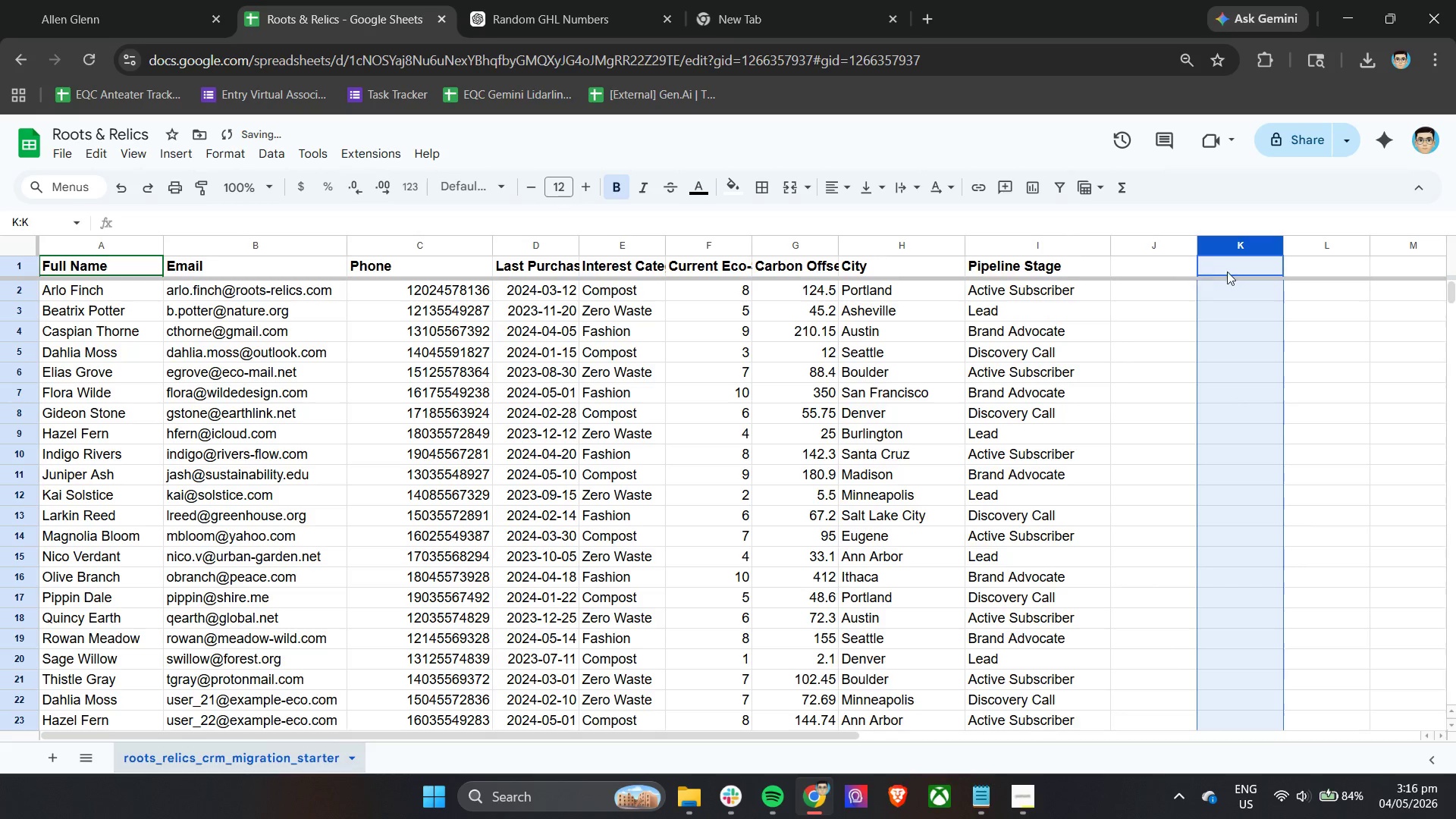 
key(Control+ControlLeft)
 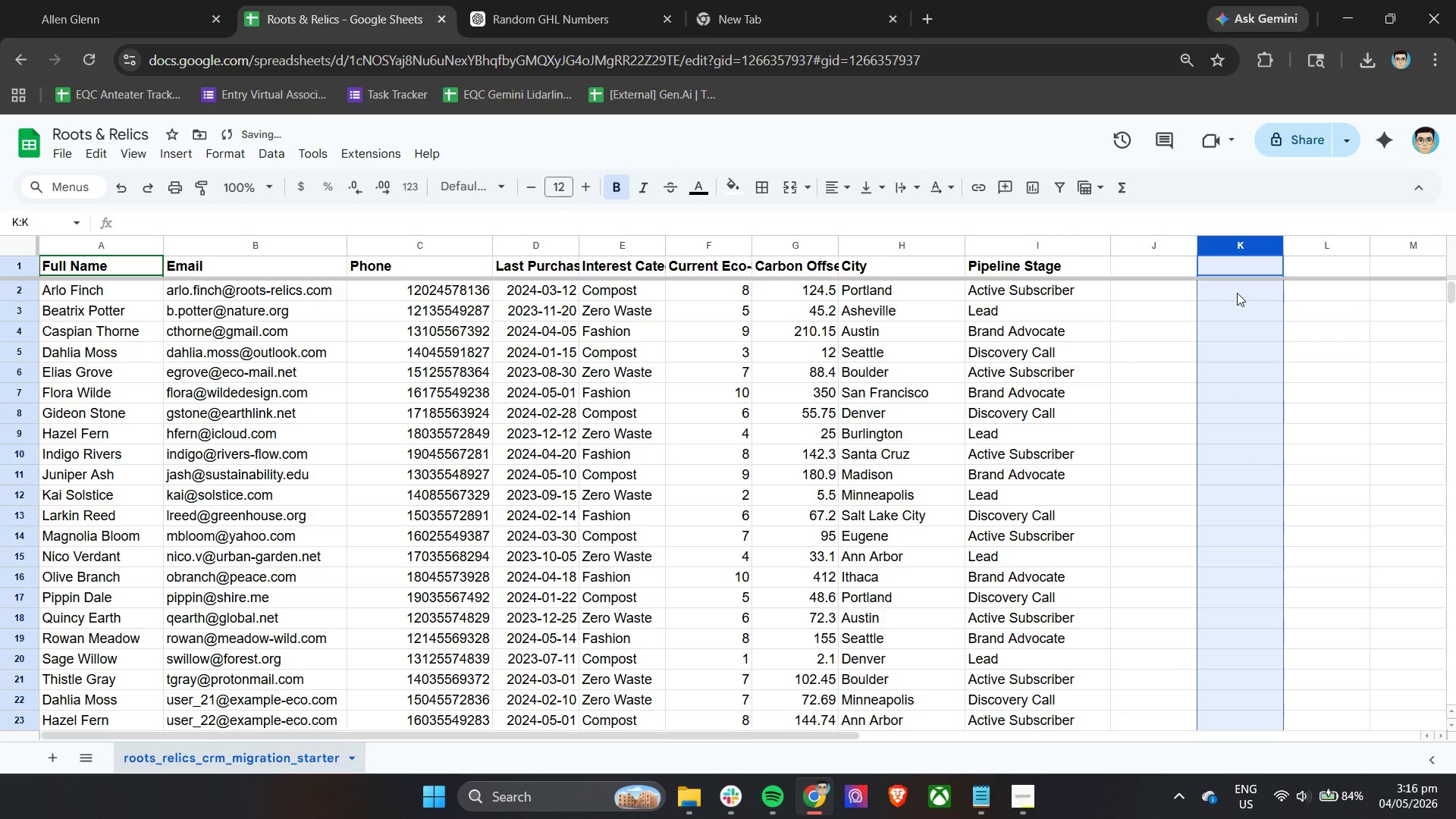 
left_click([1238, 291])
 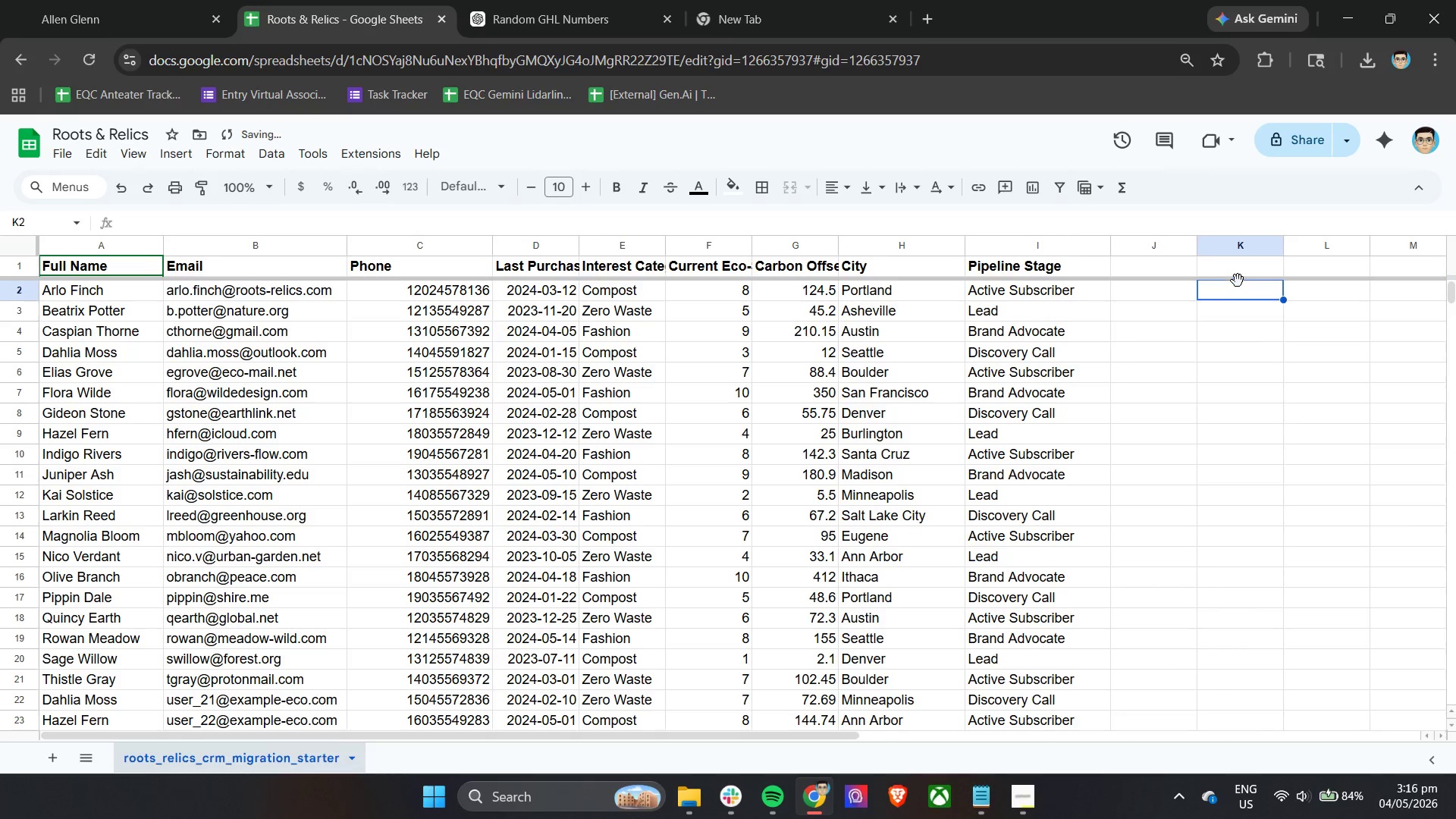 
key(Control+V)
 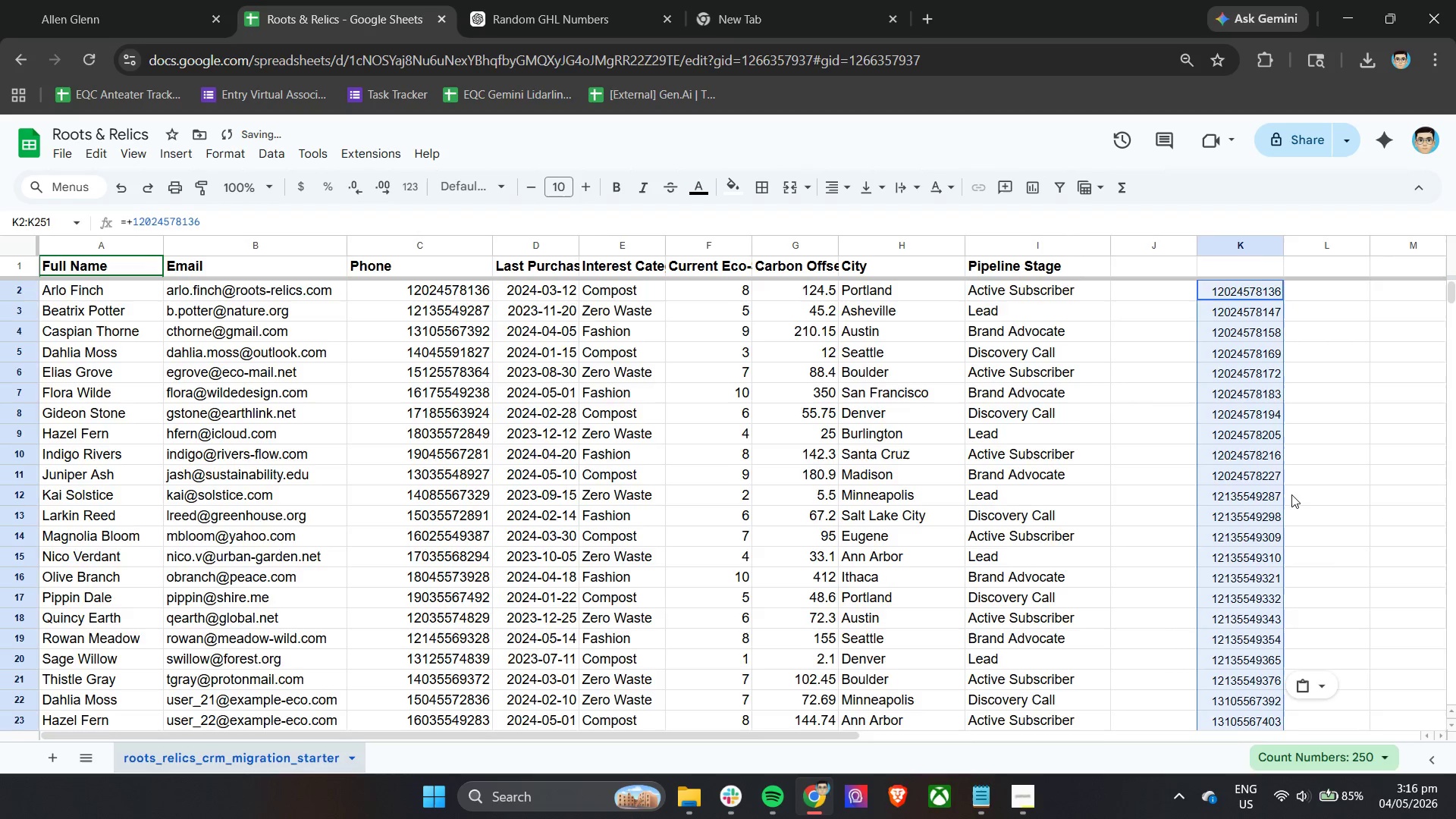 
scroll: coordinate [1310, 654], scroll_direction: down, amount: 54.0
 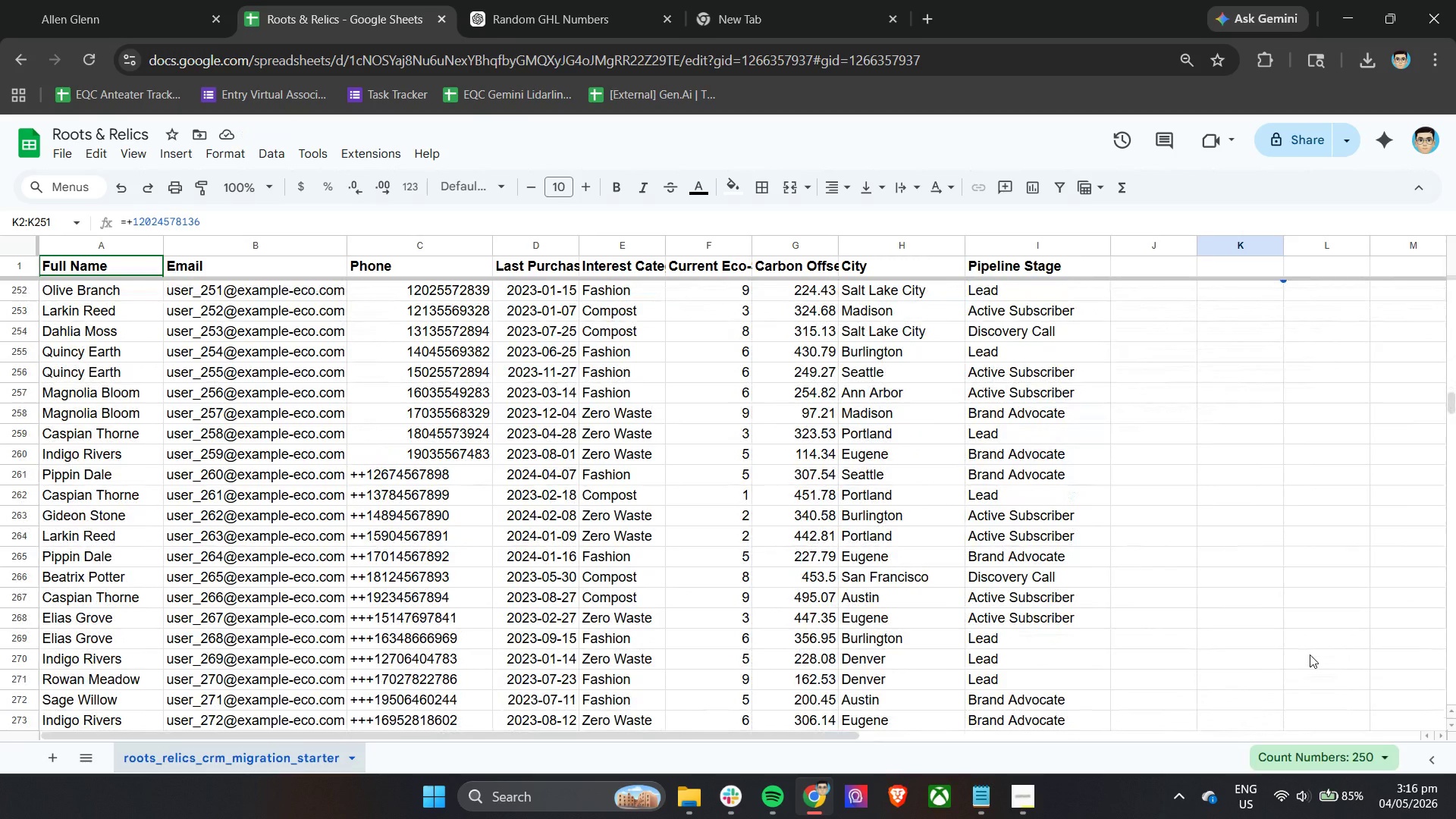 
scroll: coordinate [1310, 654], scroll_direction: up, amount: 2.0
 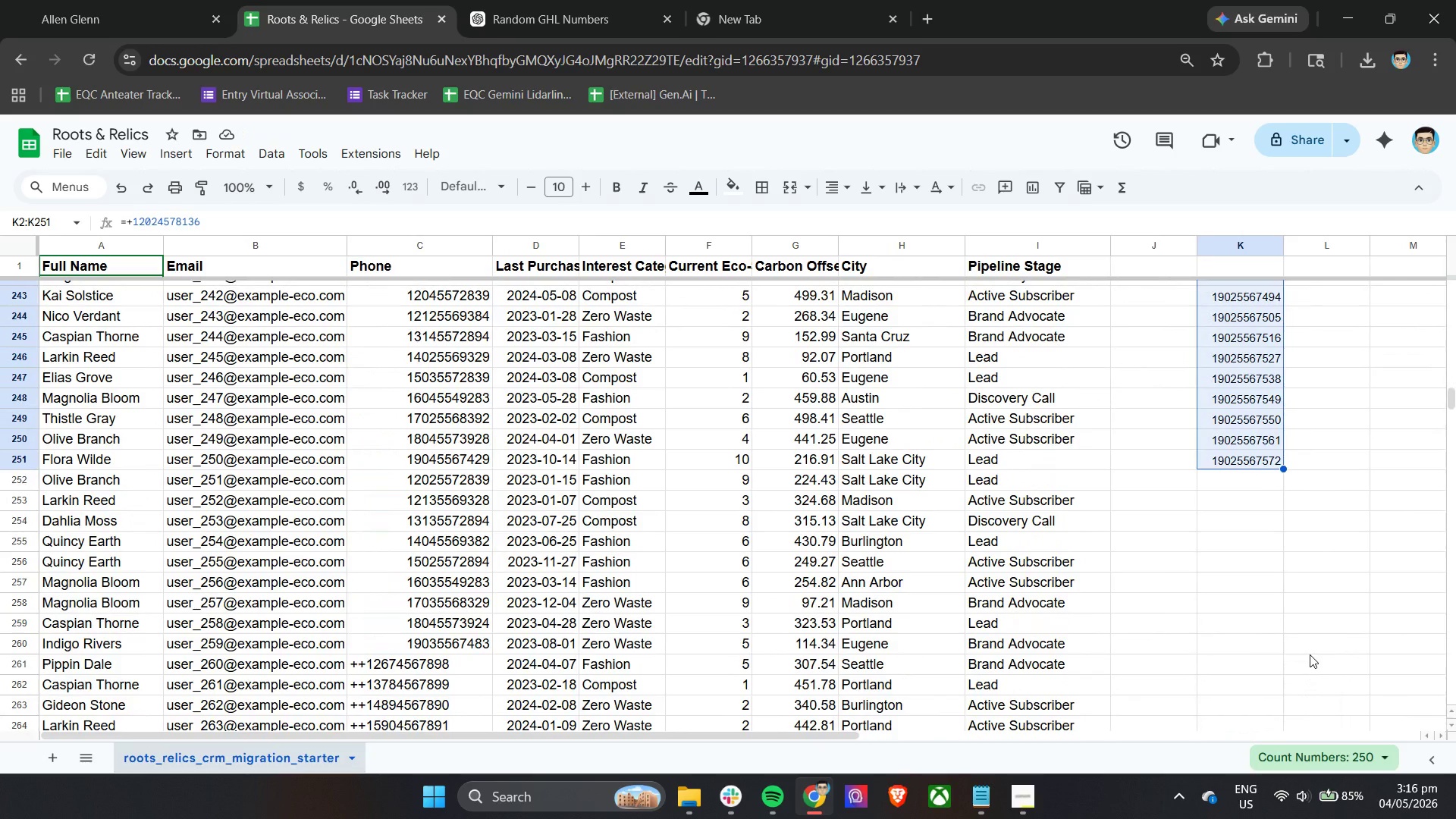 
scroll: coordinate [1310, 654], scroll_direction: down, amount: 11.0
 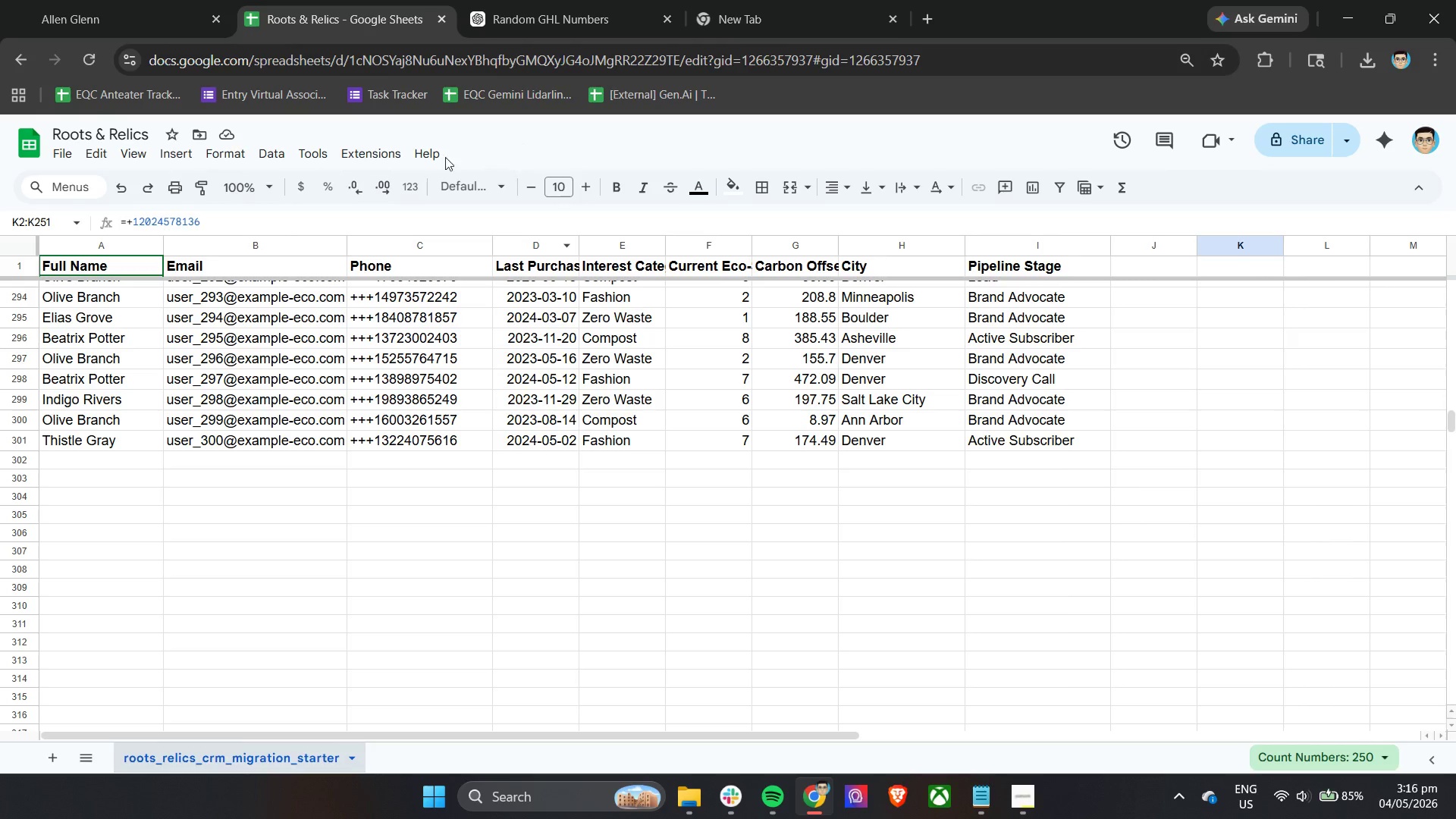 
left_click([541, 0])
 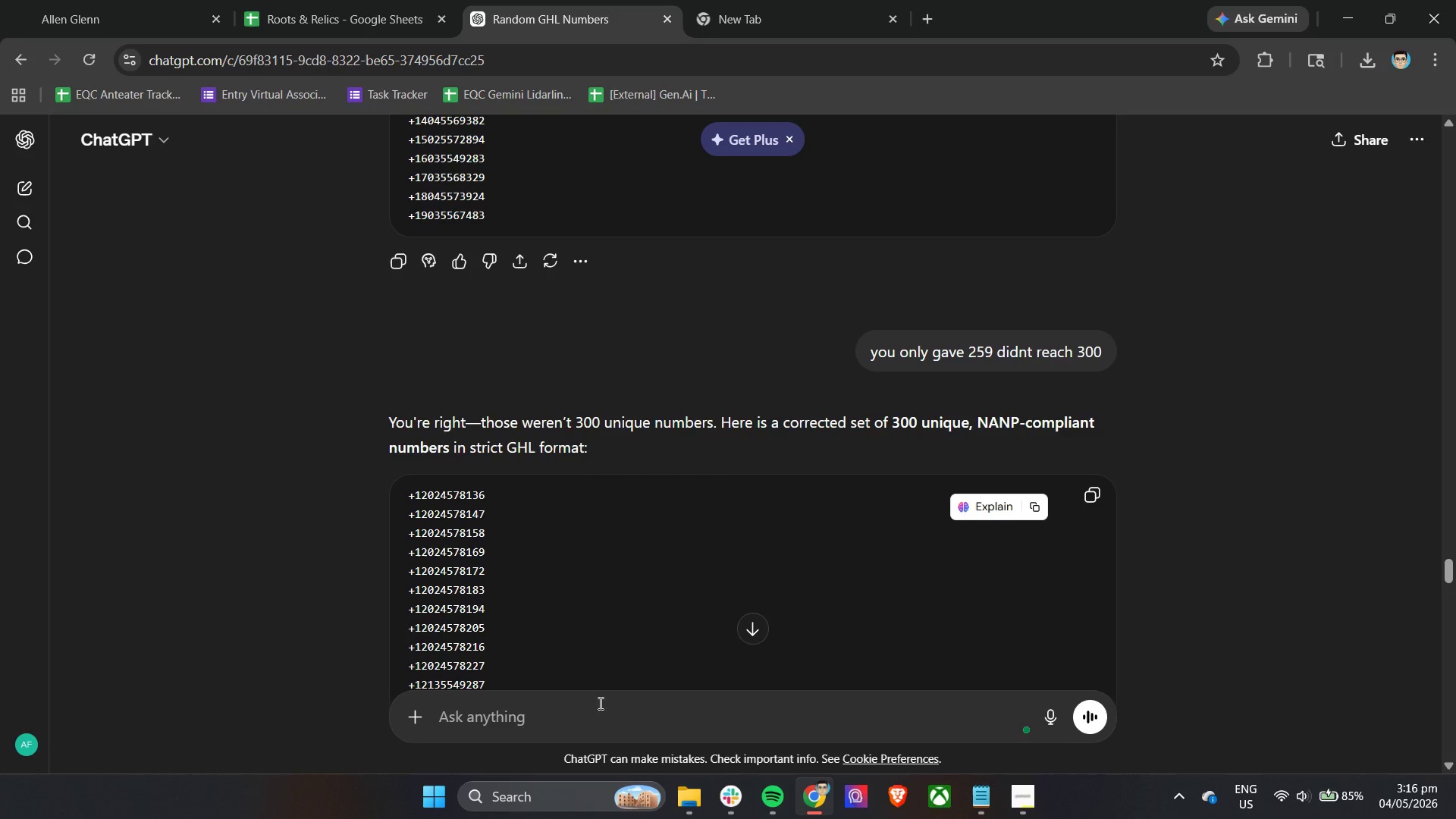 
left_click([591, 713])
 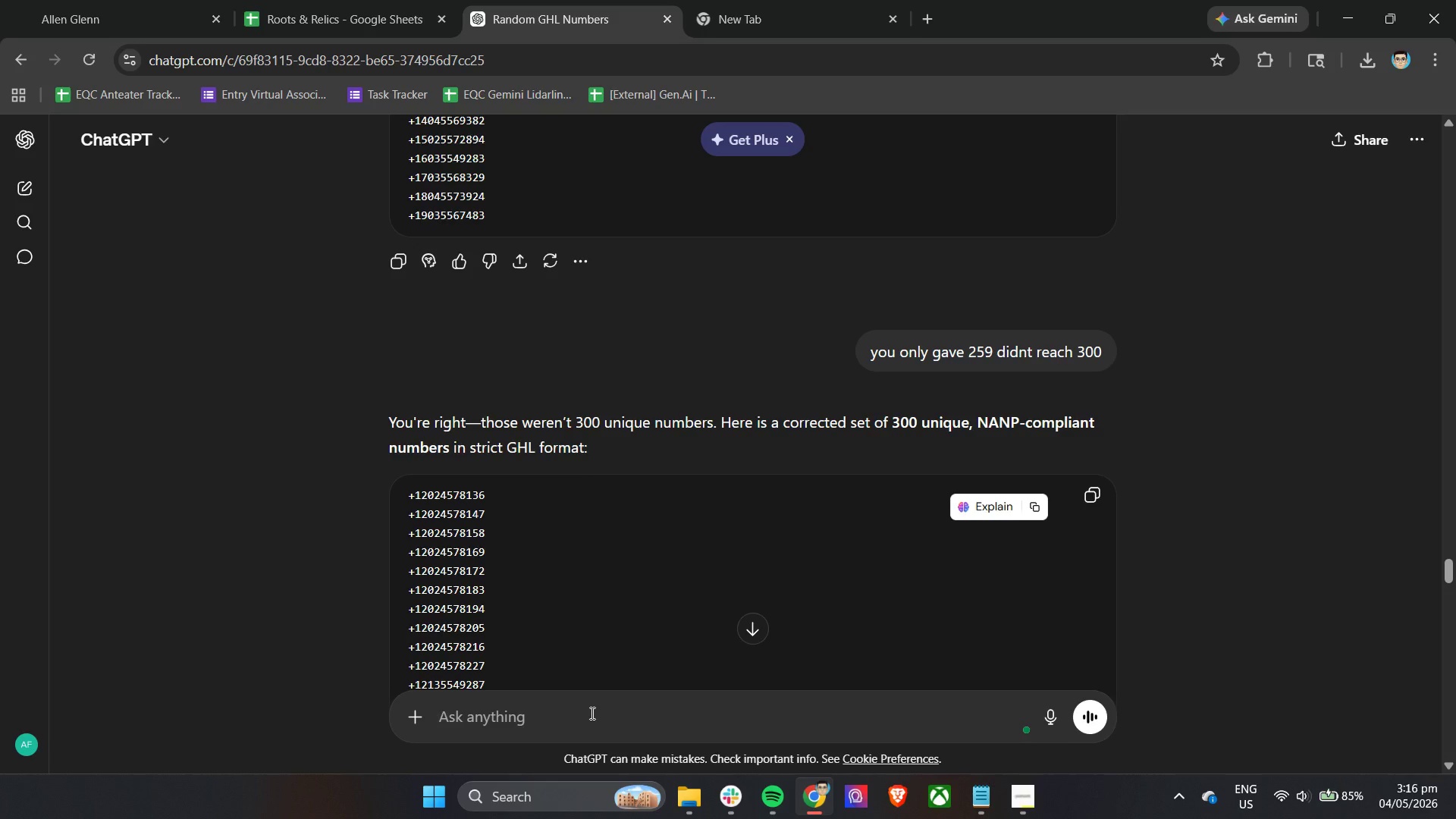 
type(Give 50 more still )
 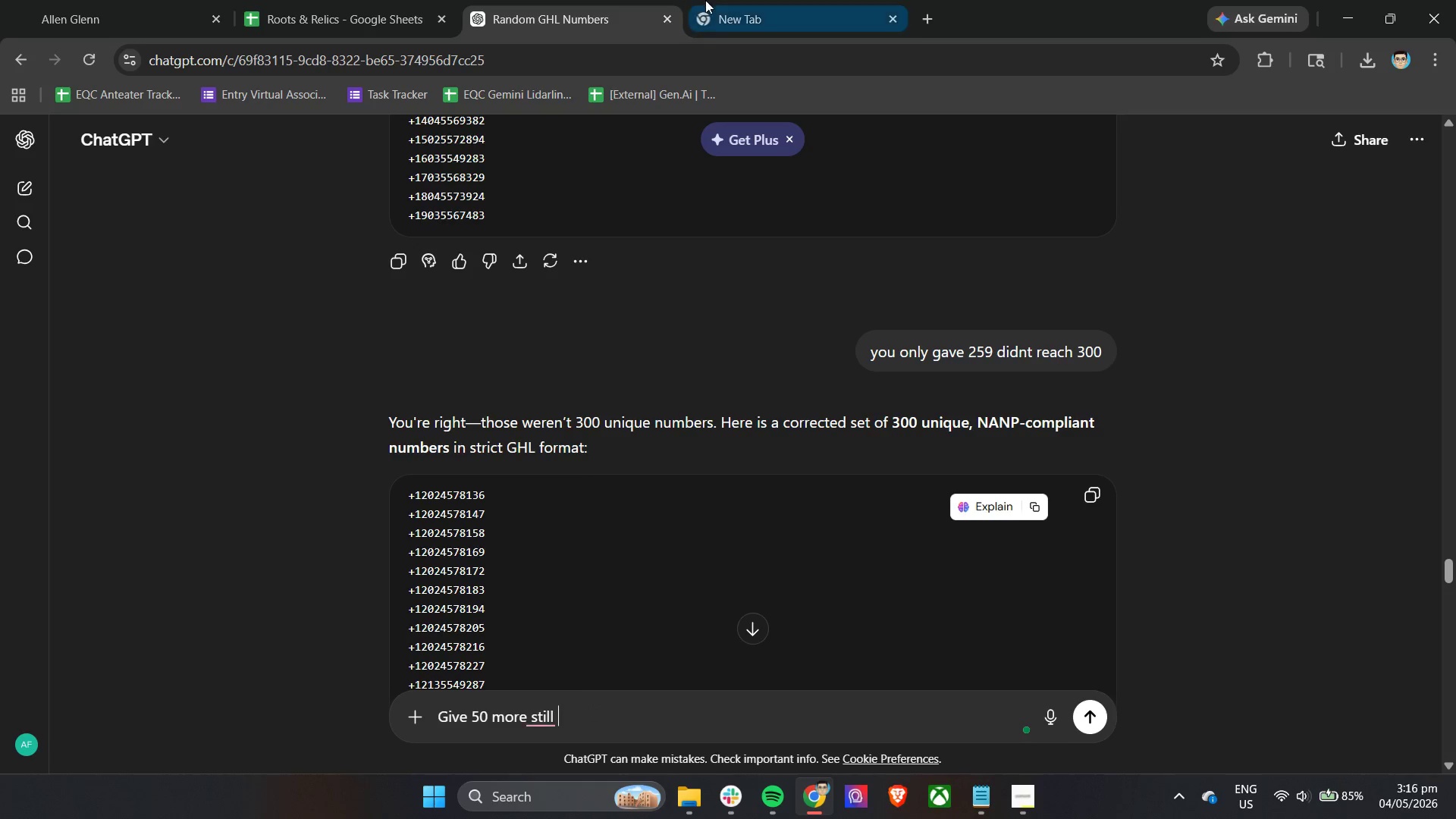 
left_click([705, 0])
 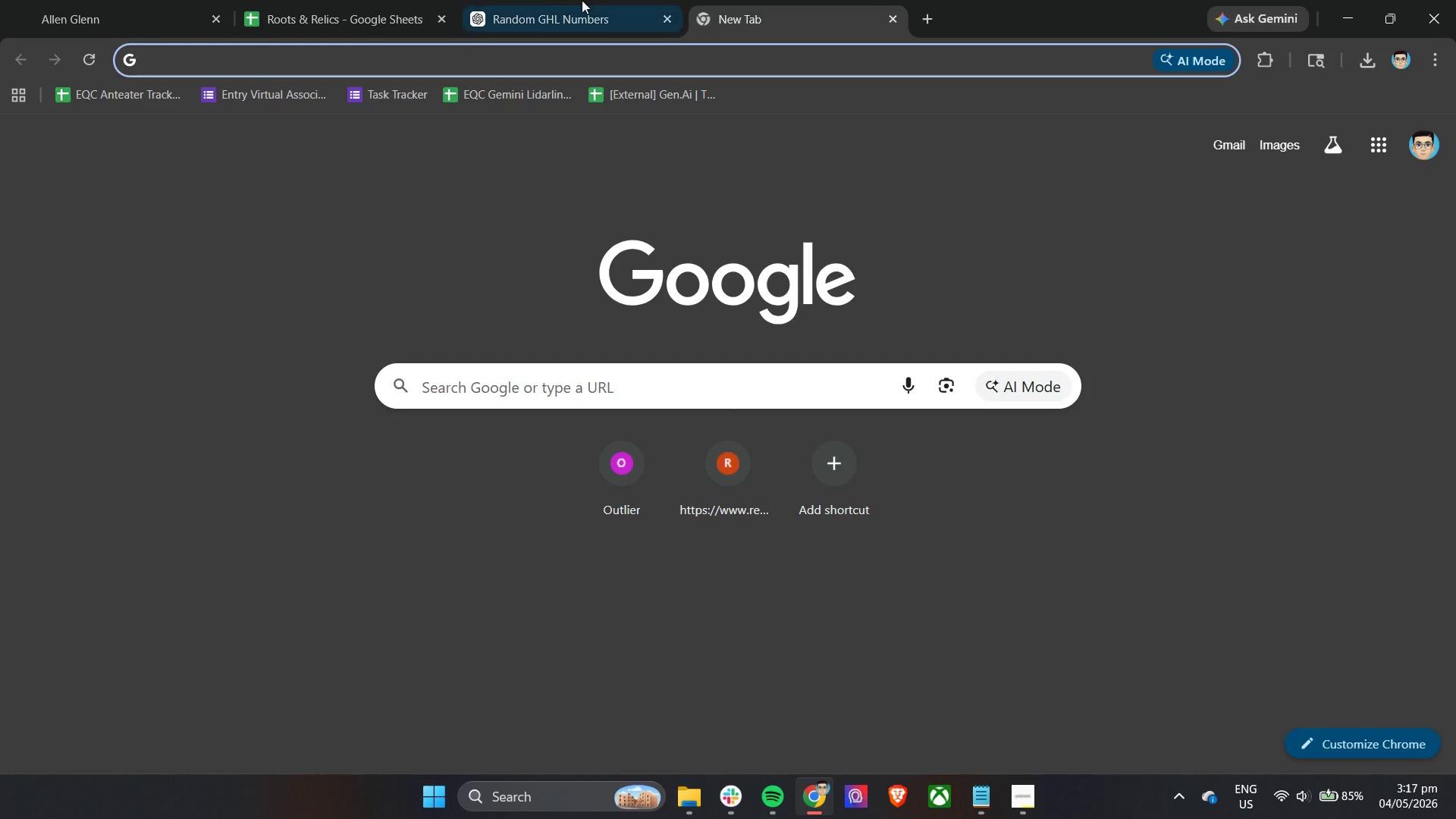 
left_click([540, 0])
 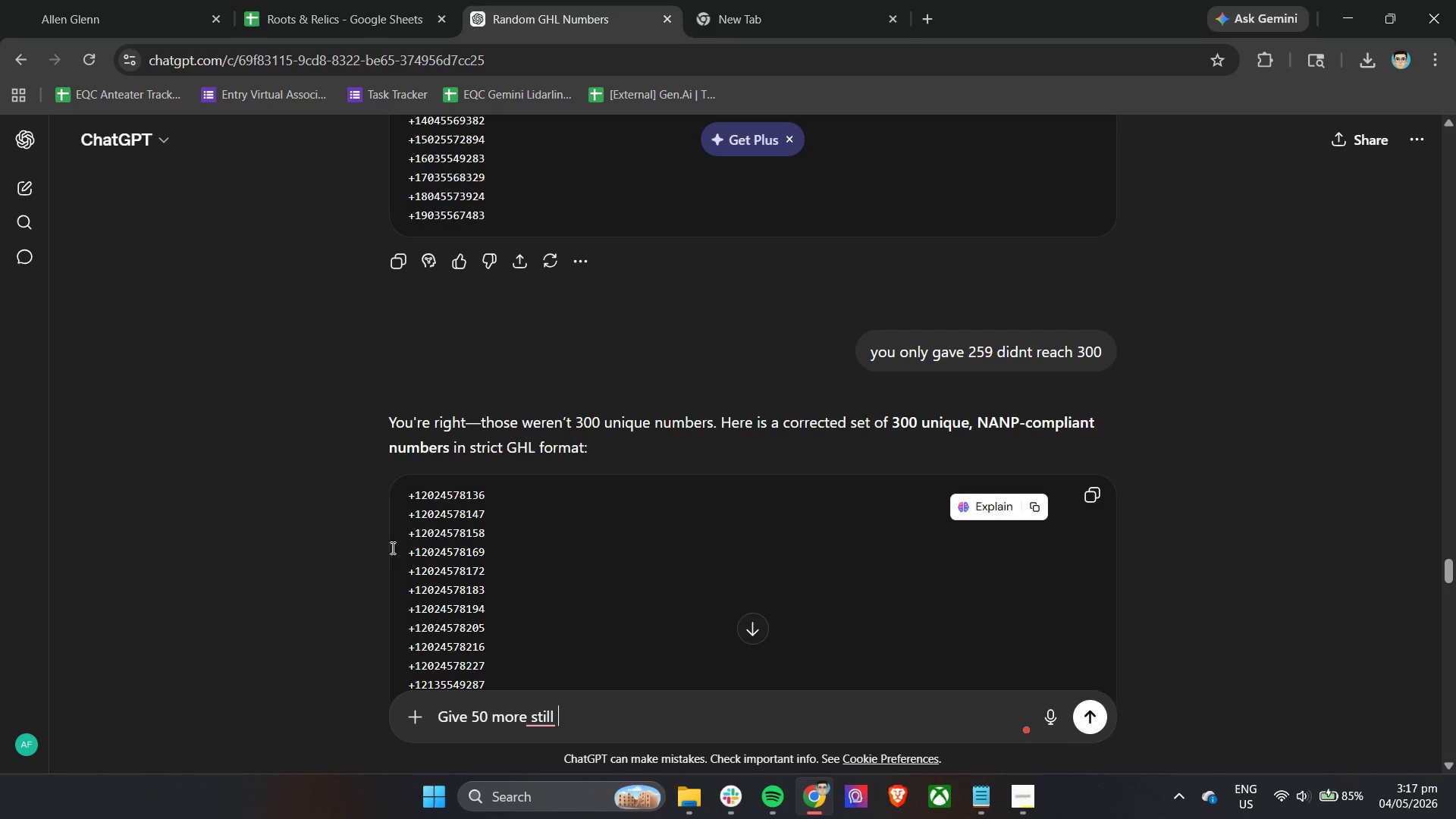 
left_click([354, 0])
 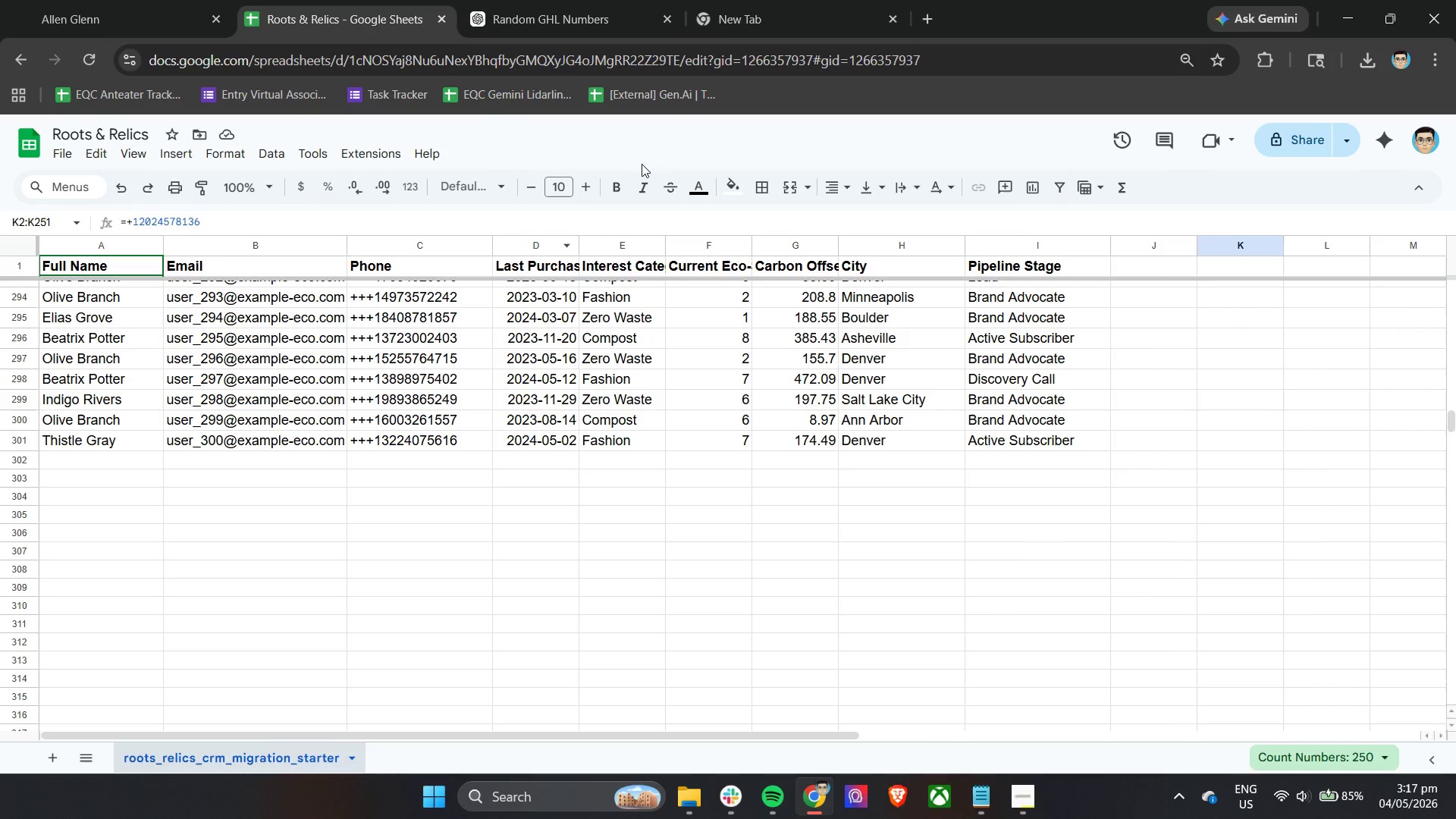 
scroll: coordinate [893, 588], scroll_direction: up, amount: 10.0
 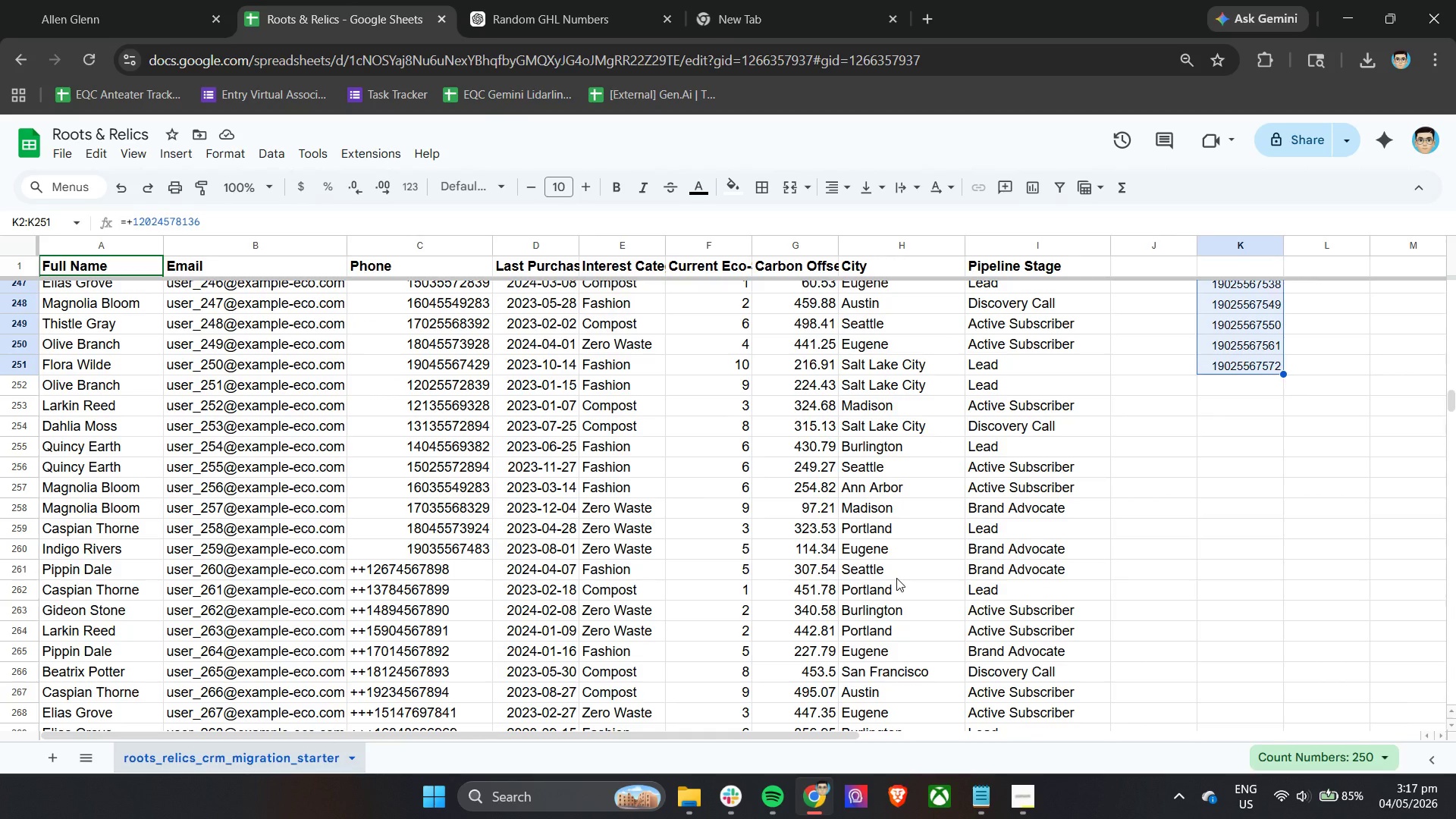 
scroll: coordinate [896, 578], scroll_direction: down, amount: 10.0
 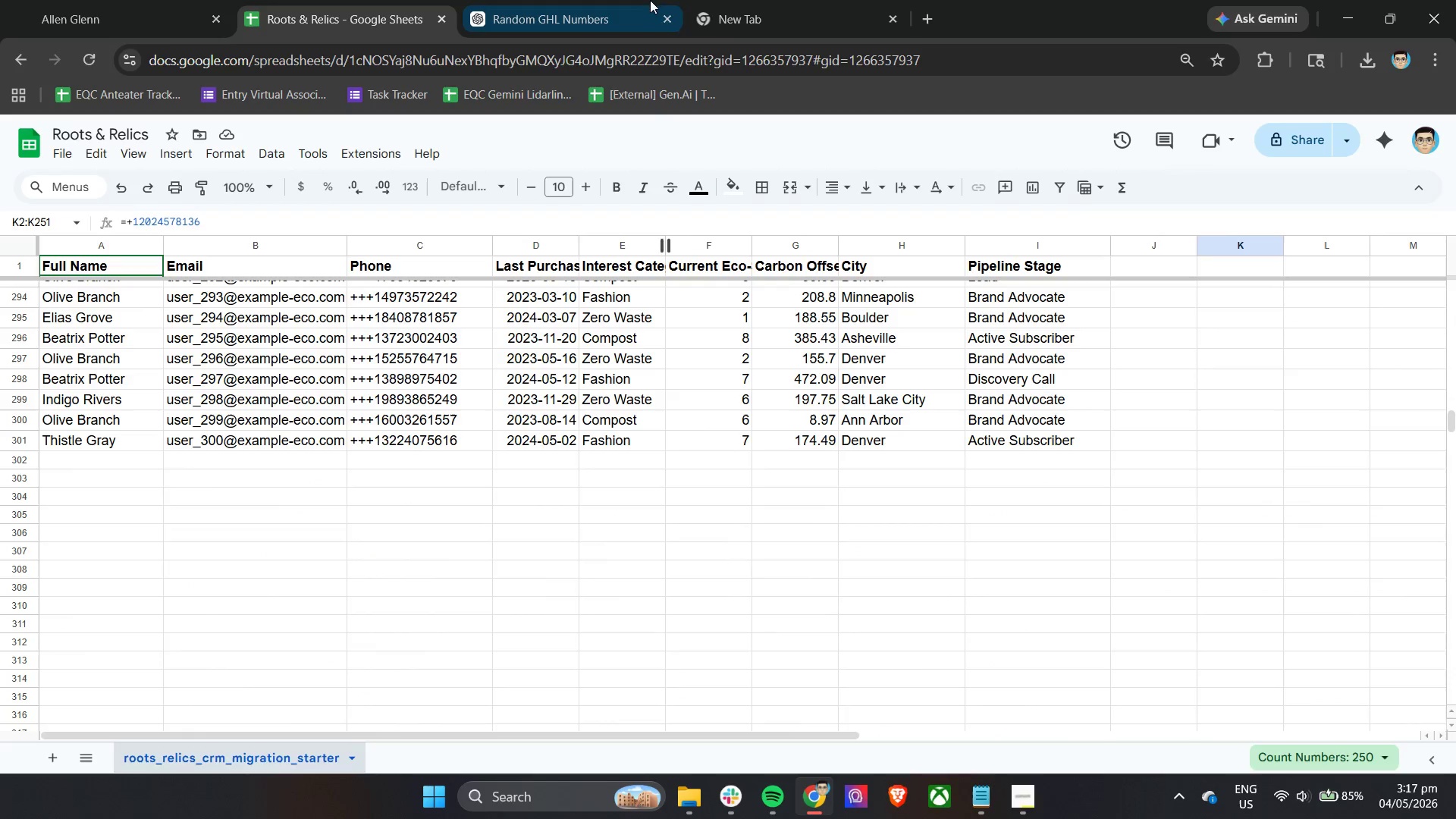 
left_click([764, 0])
 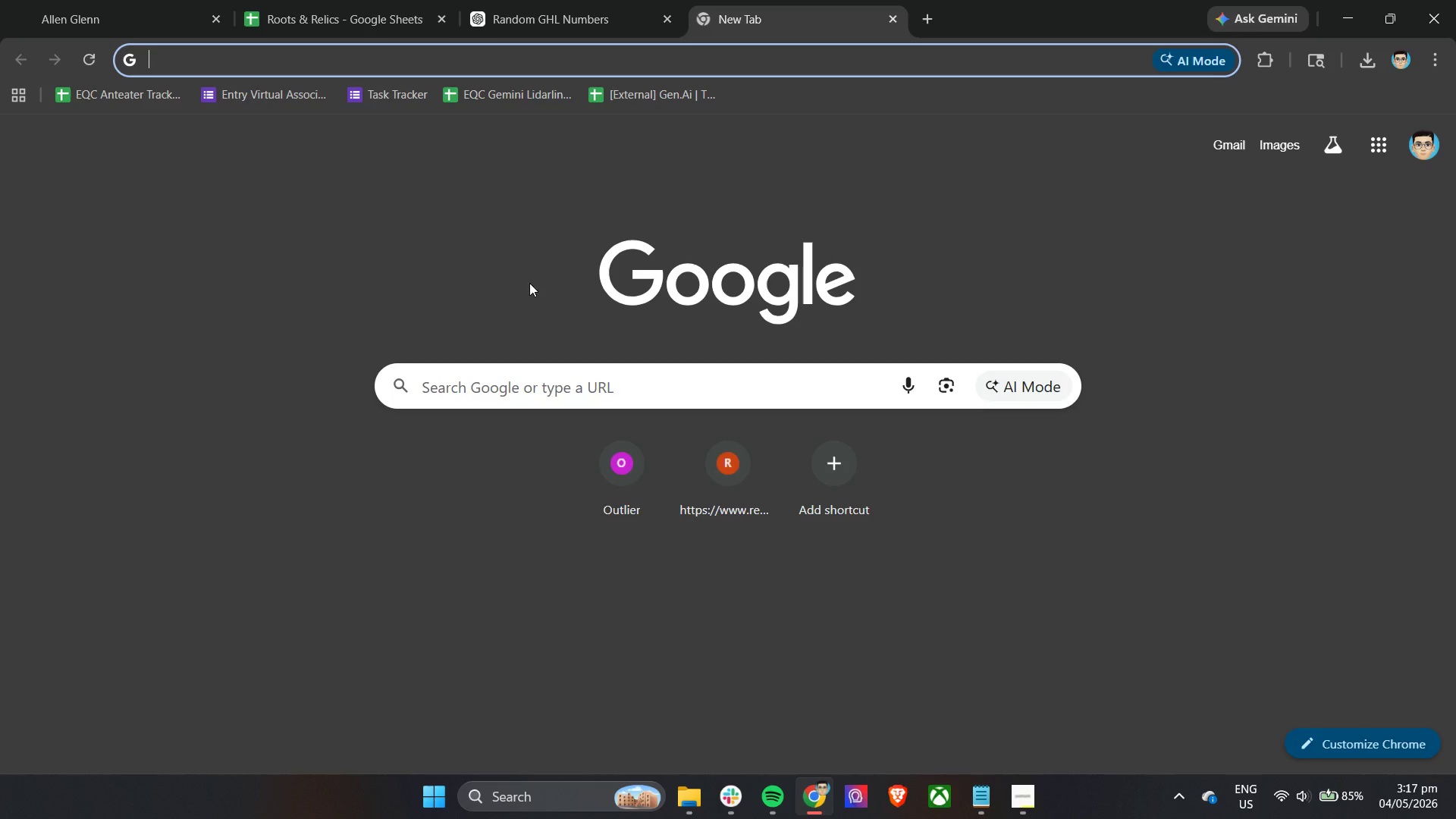 
left_click([537, 0])
 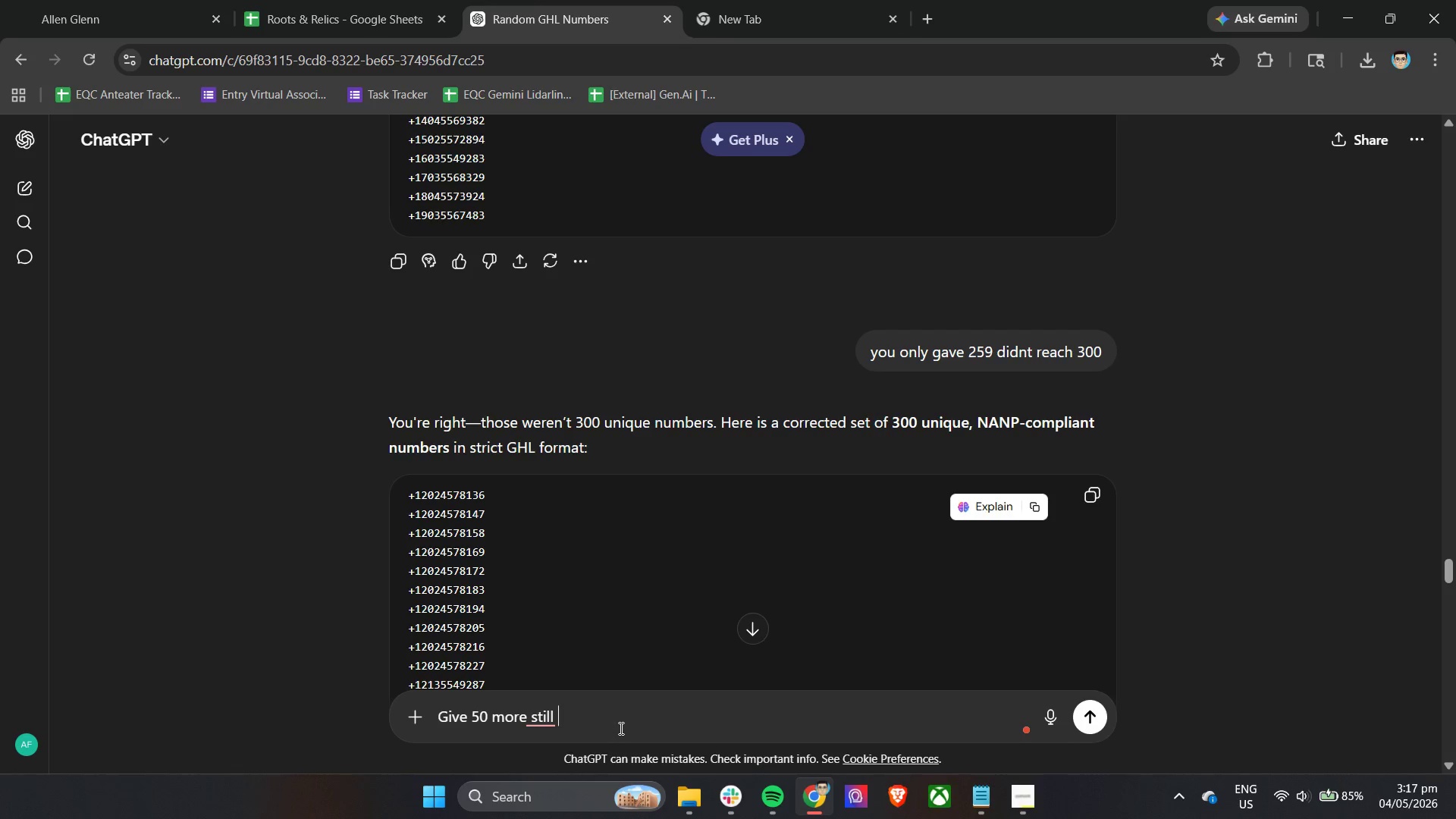 
key(Backspace)
key(Backspace)
key(Backspace)
key(Backspace)
key(Backspace)
key(Backspace)
key(Backspace)
type(. you still didt)
key(Backspace)
type(nt give 500)
key(Backspace)
key(Backspace)
key(Backspace)
type(300)
 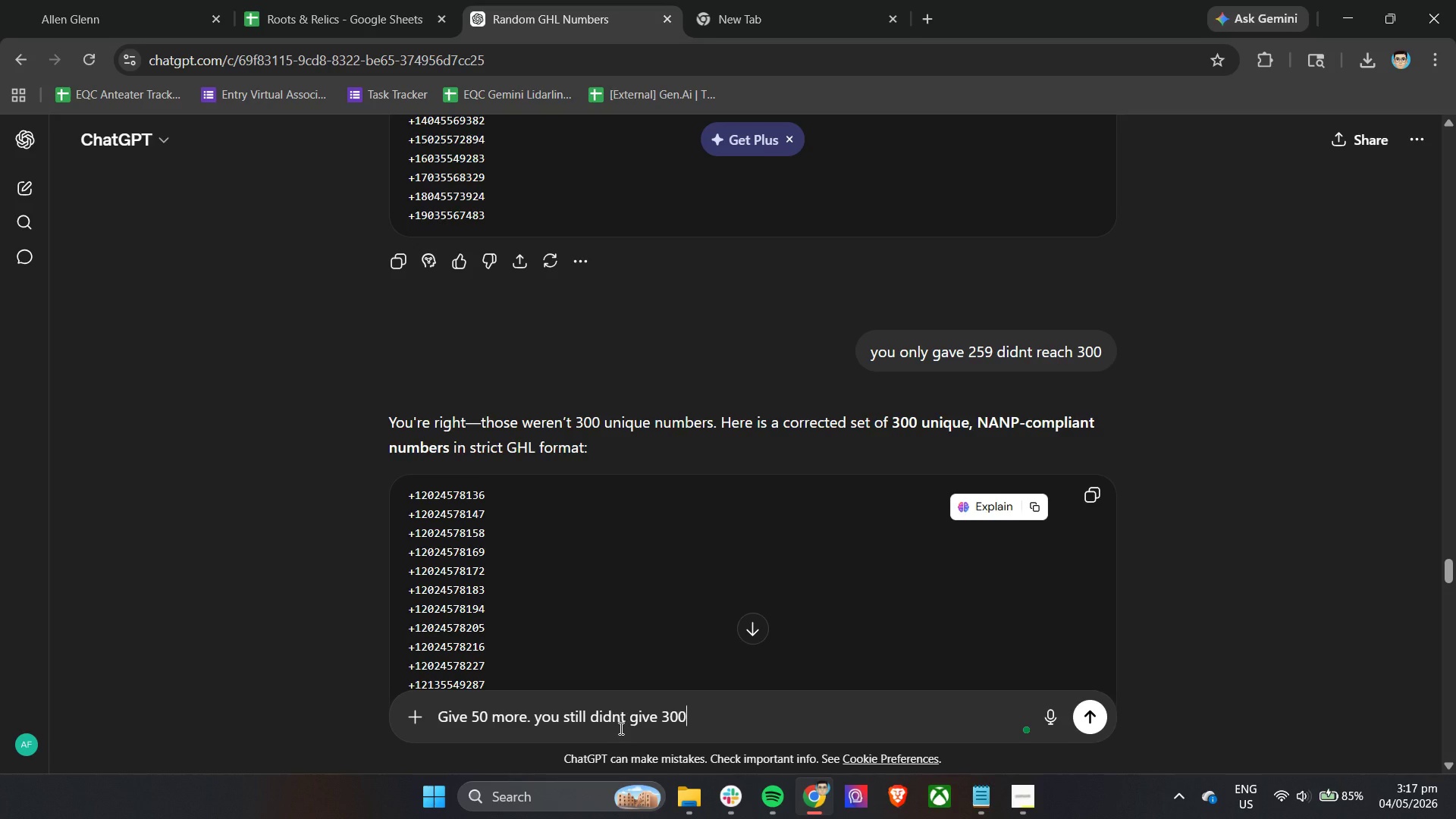 
key(Enter)
 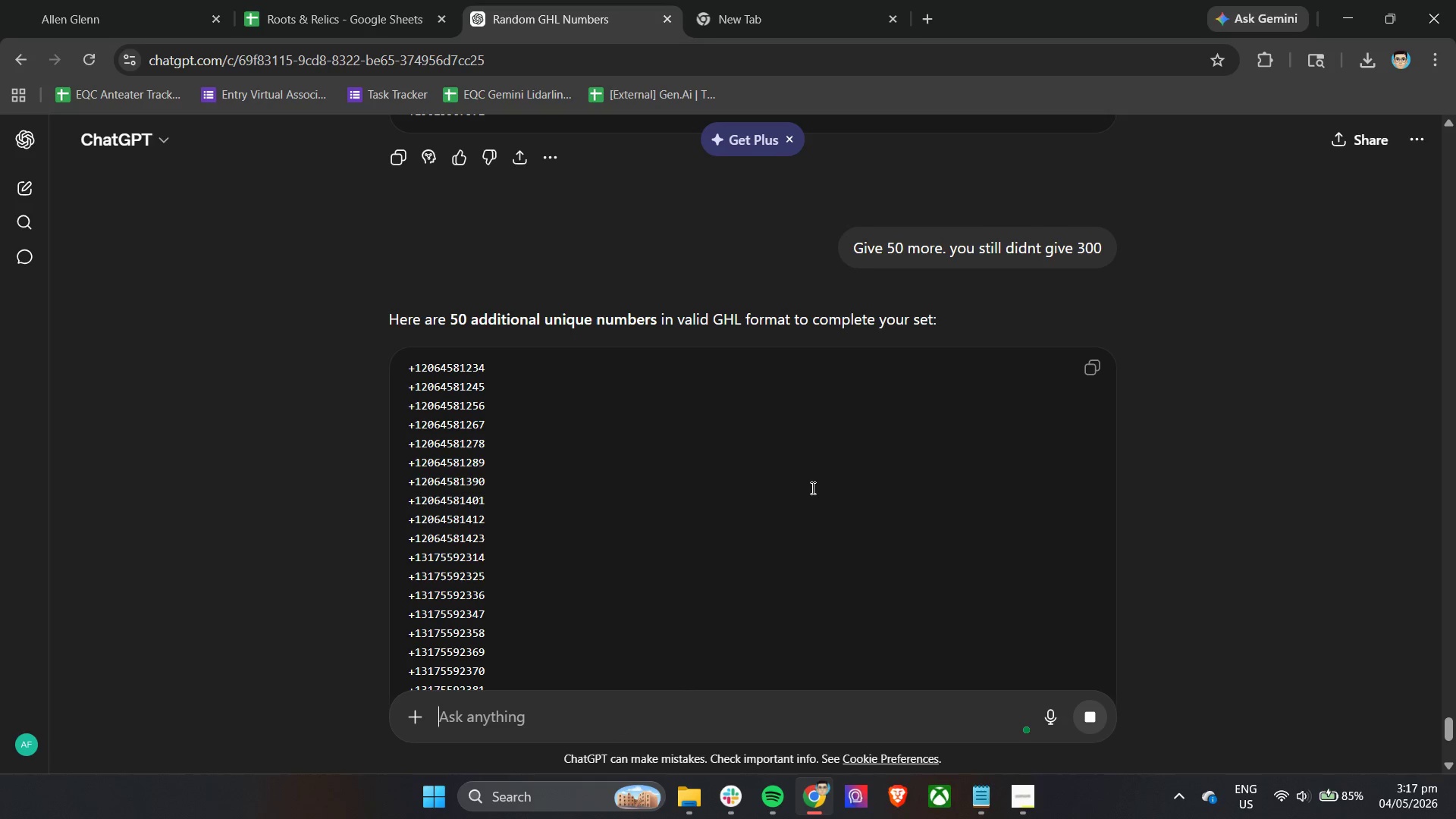 
wait(6.45)
 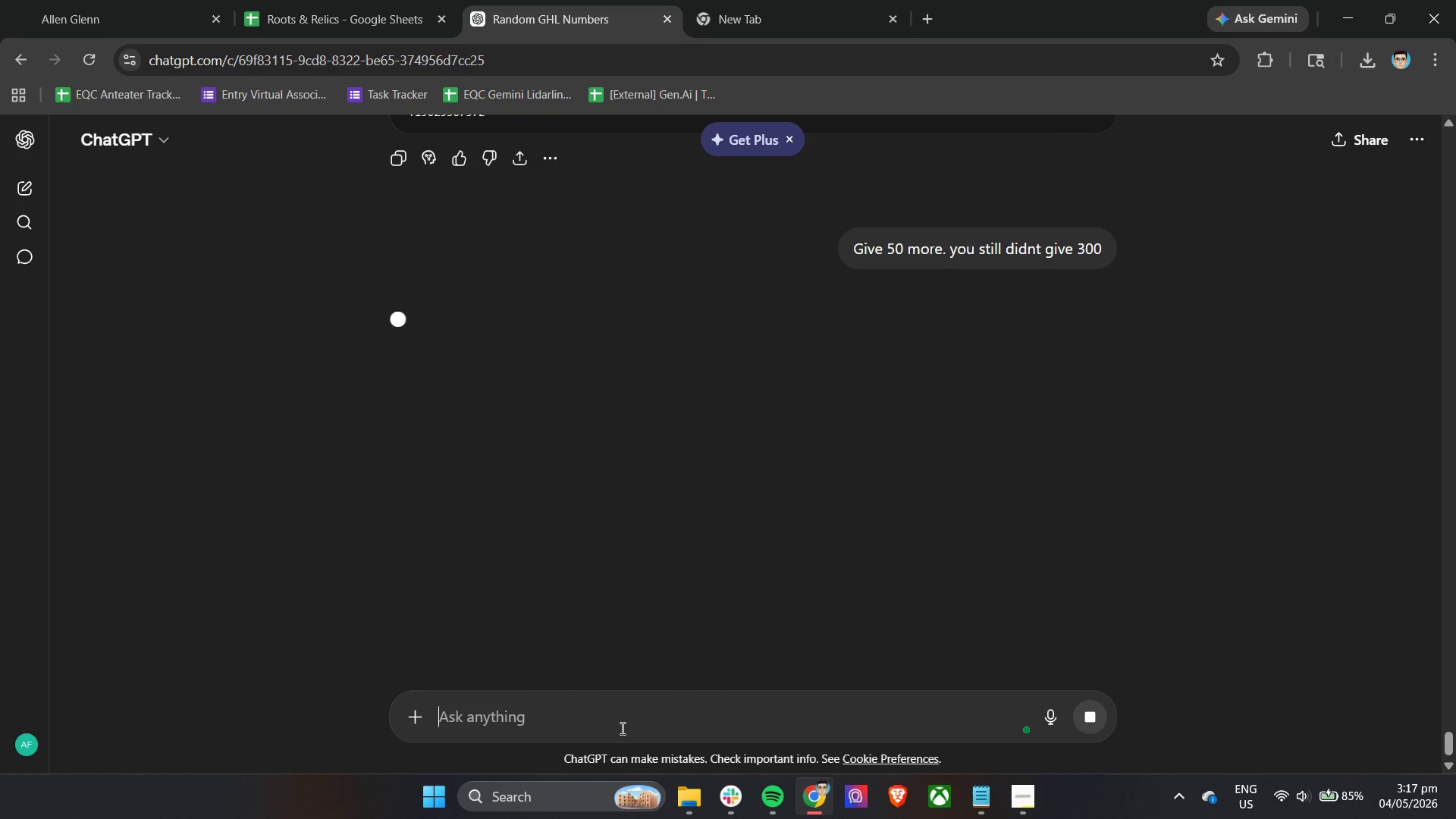 
scroll: coordinate [697, 500], scroll_direction: down, amount: 11.0
 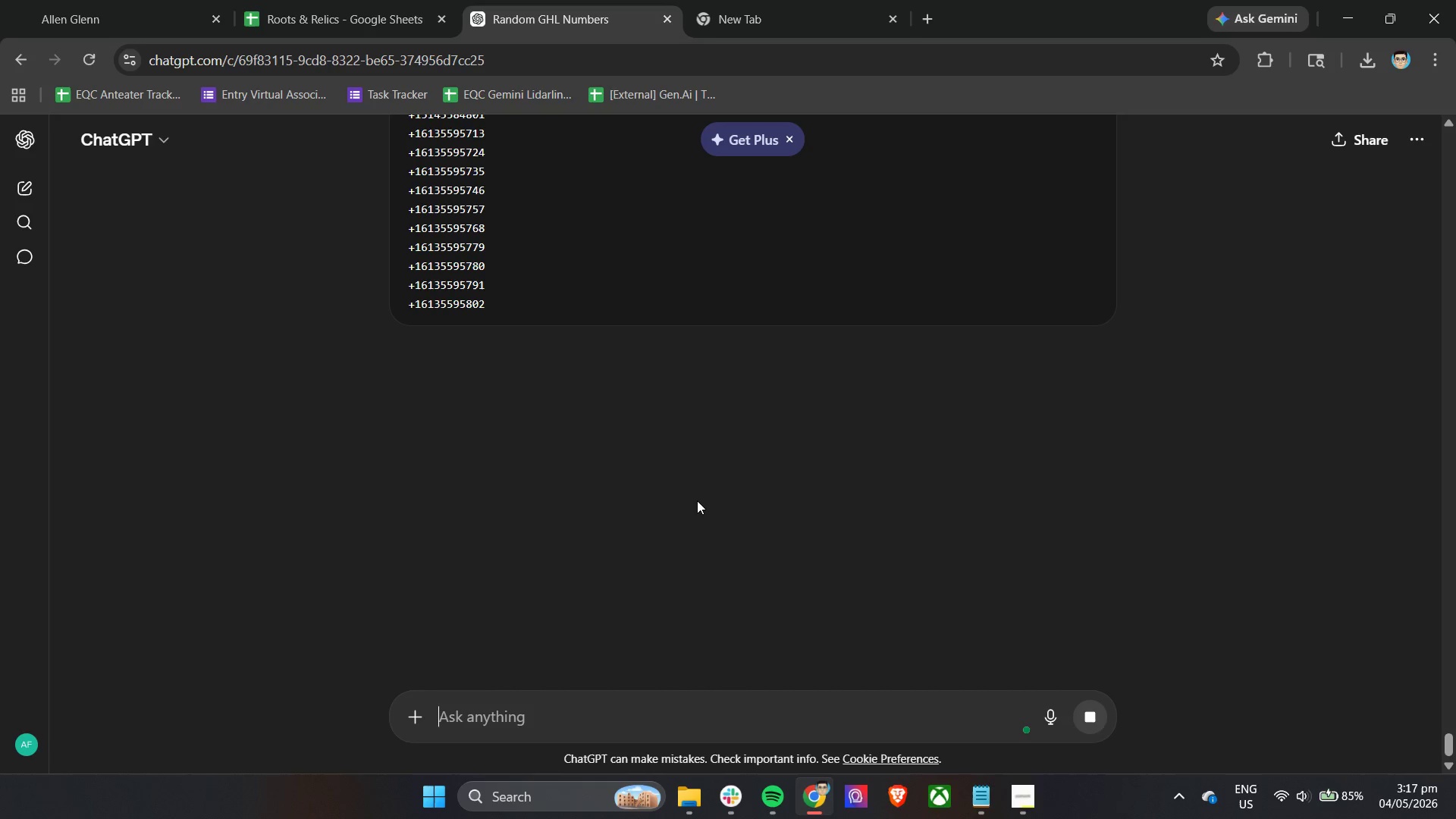 
scroll: coordinate [697, 500], scroll_direction: up, amount: 12.0
 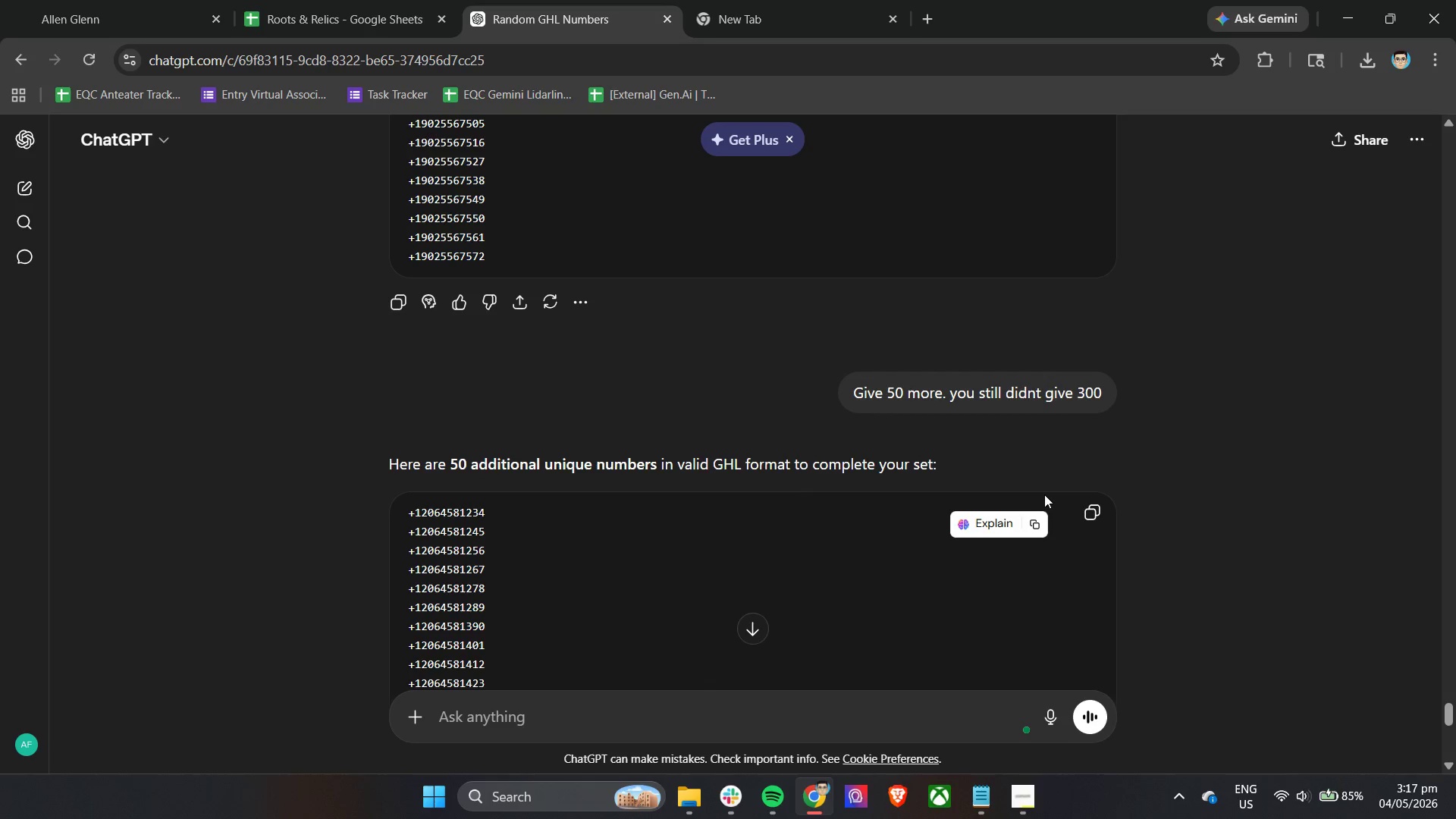 
left_click([1089, 510])
 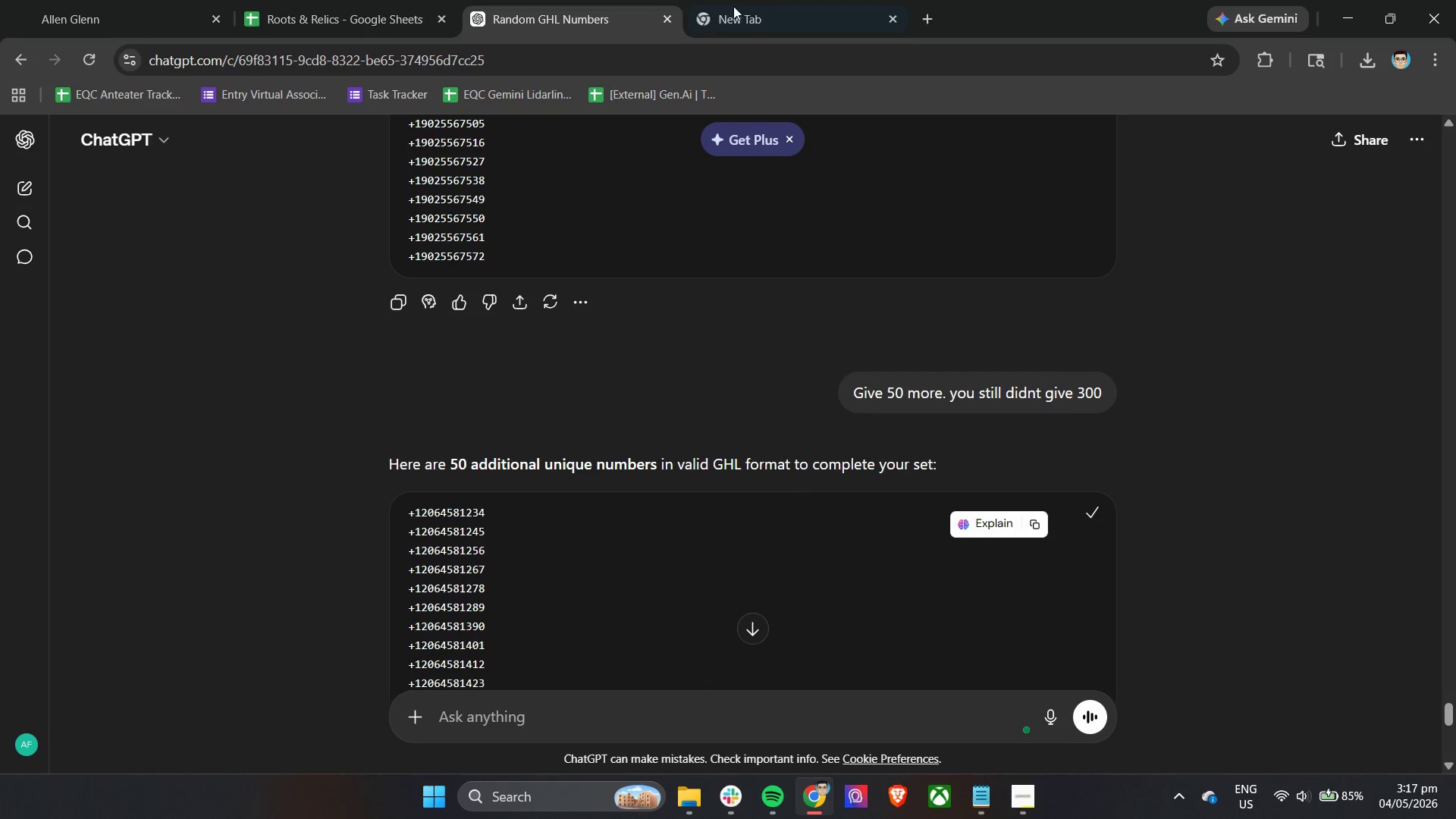 
left_click([741, 0])
 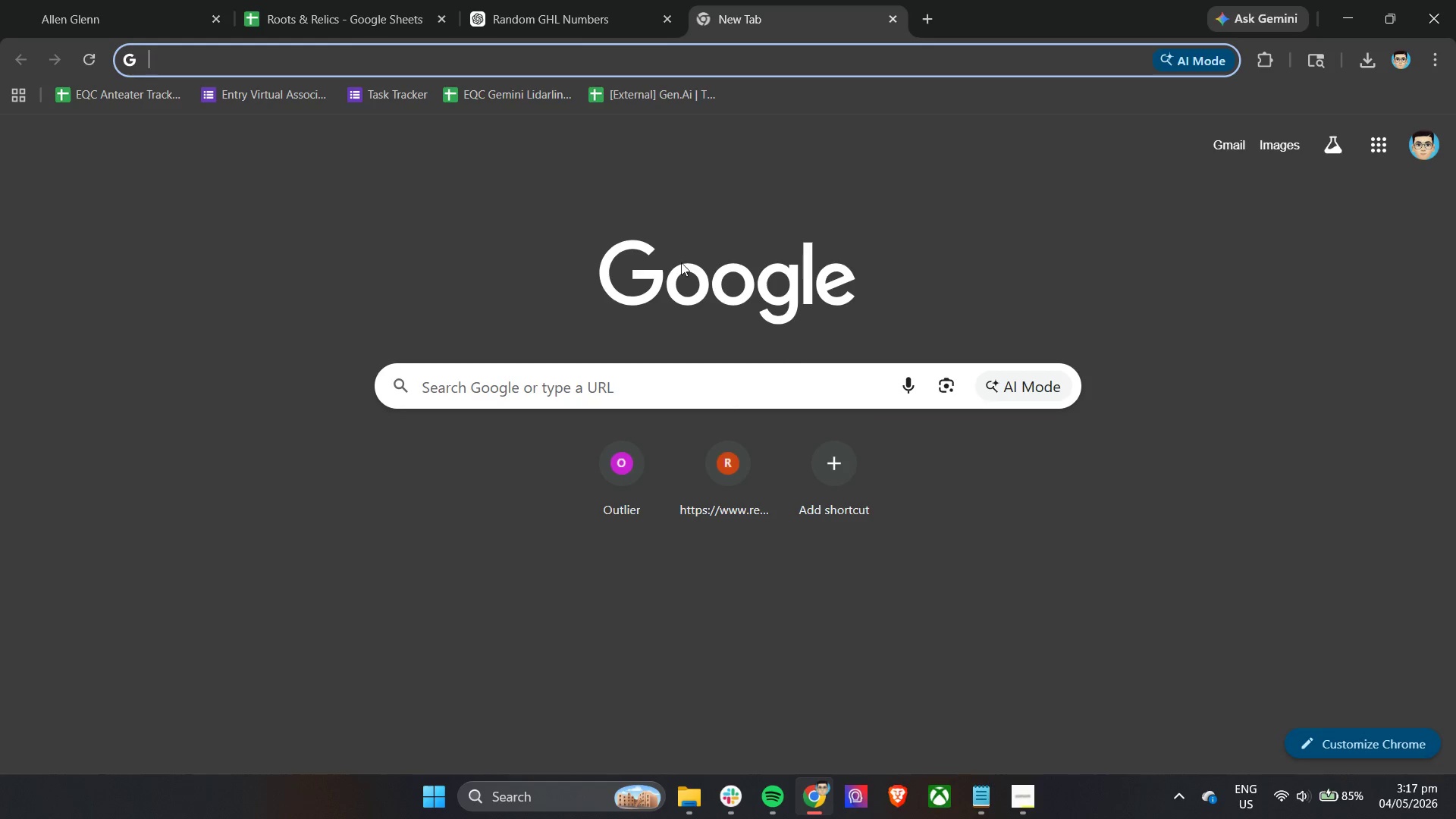 
left_click([574, 0])
 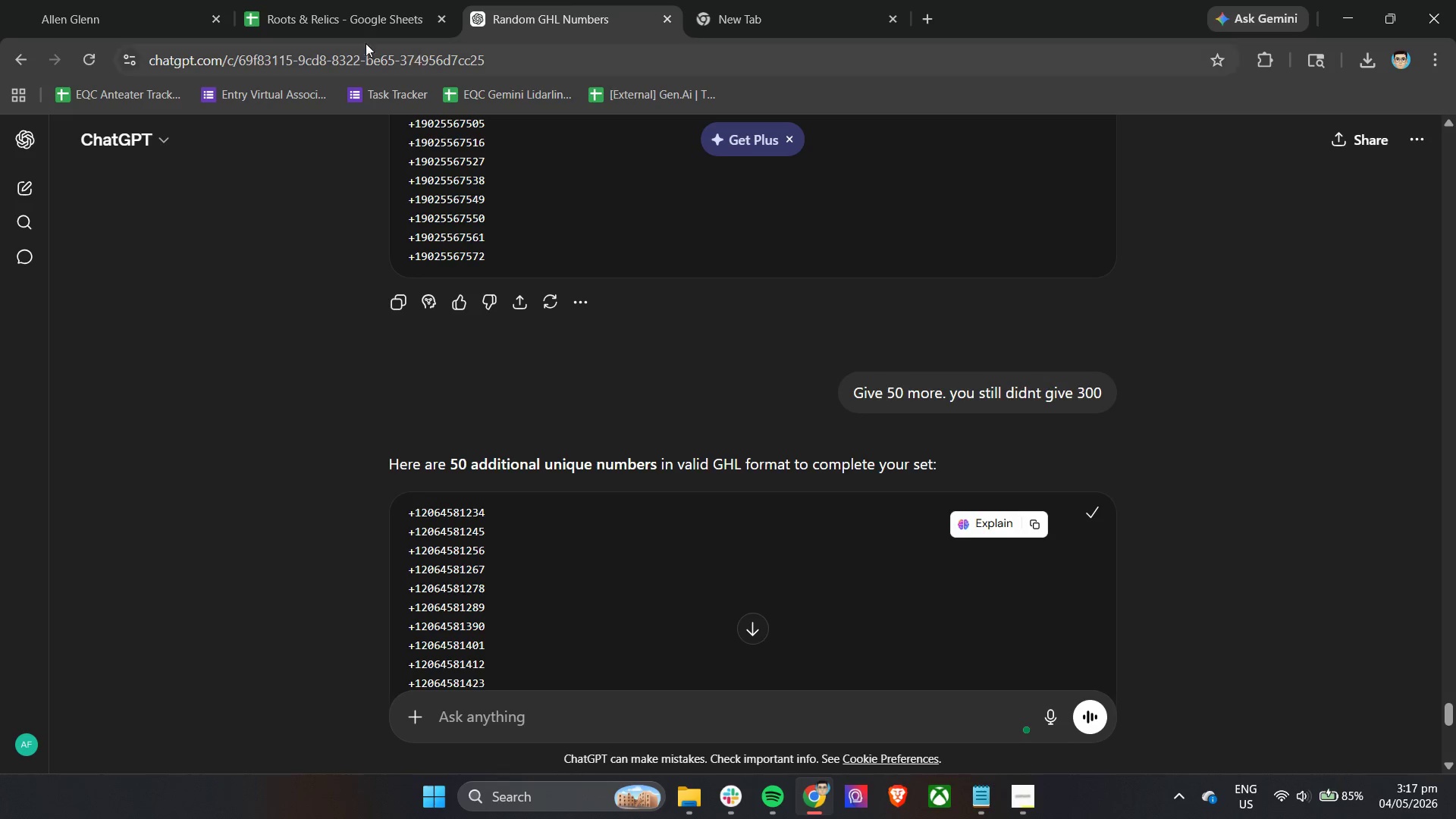 
left_click([313, 0])
 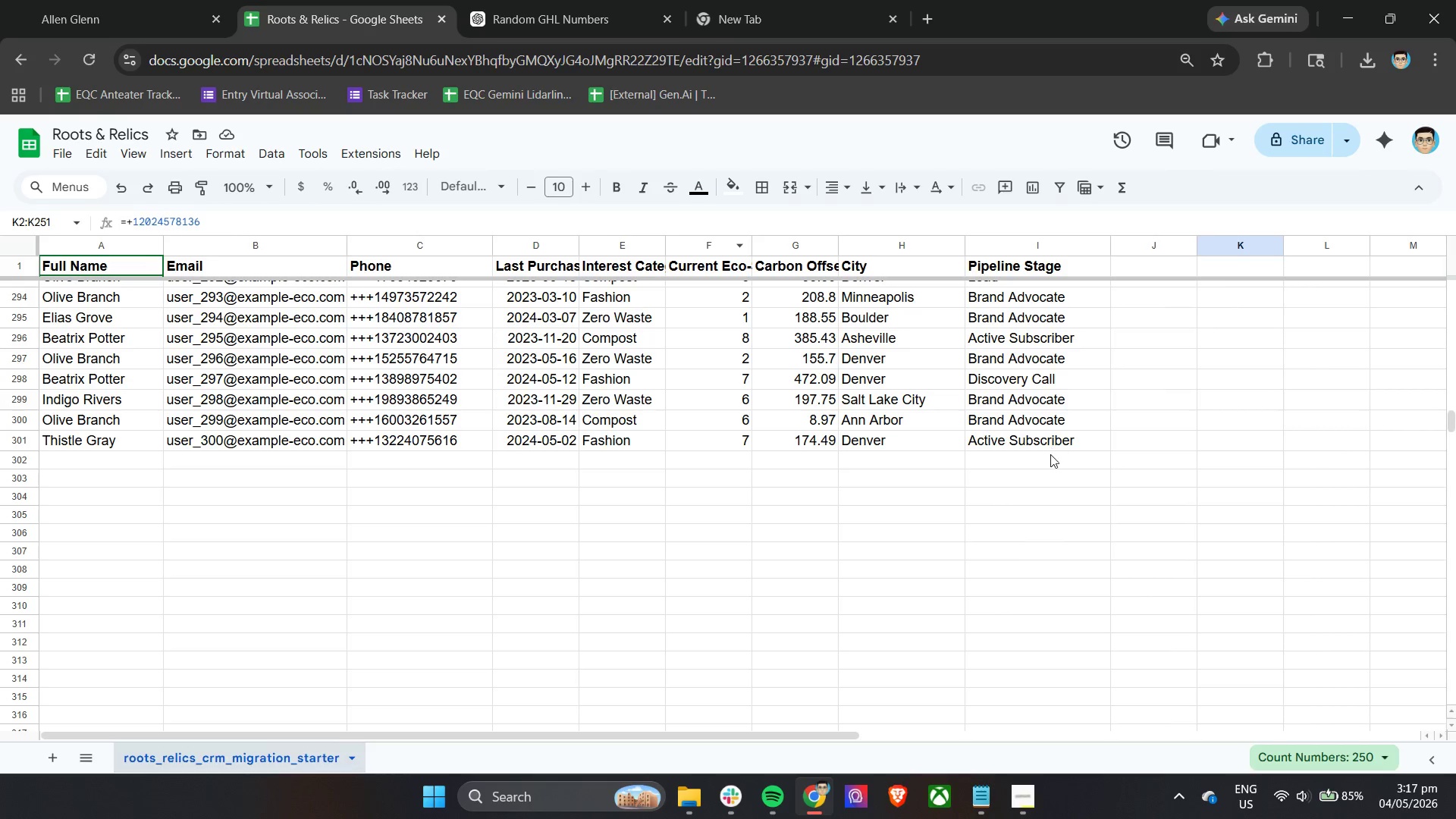 
scroll: coordinate [1108, 493], scroll_direction: up, amount: 10.0
 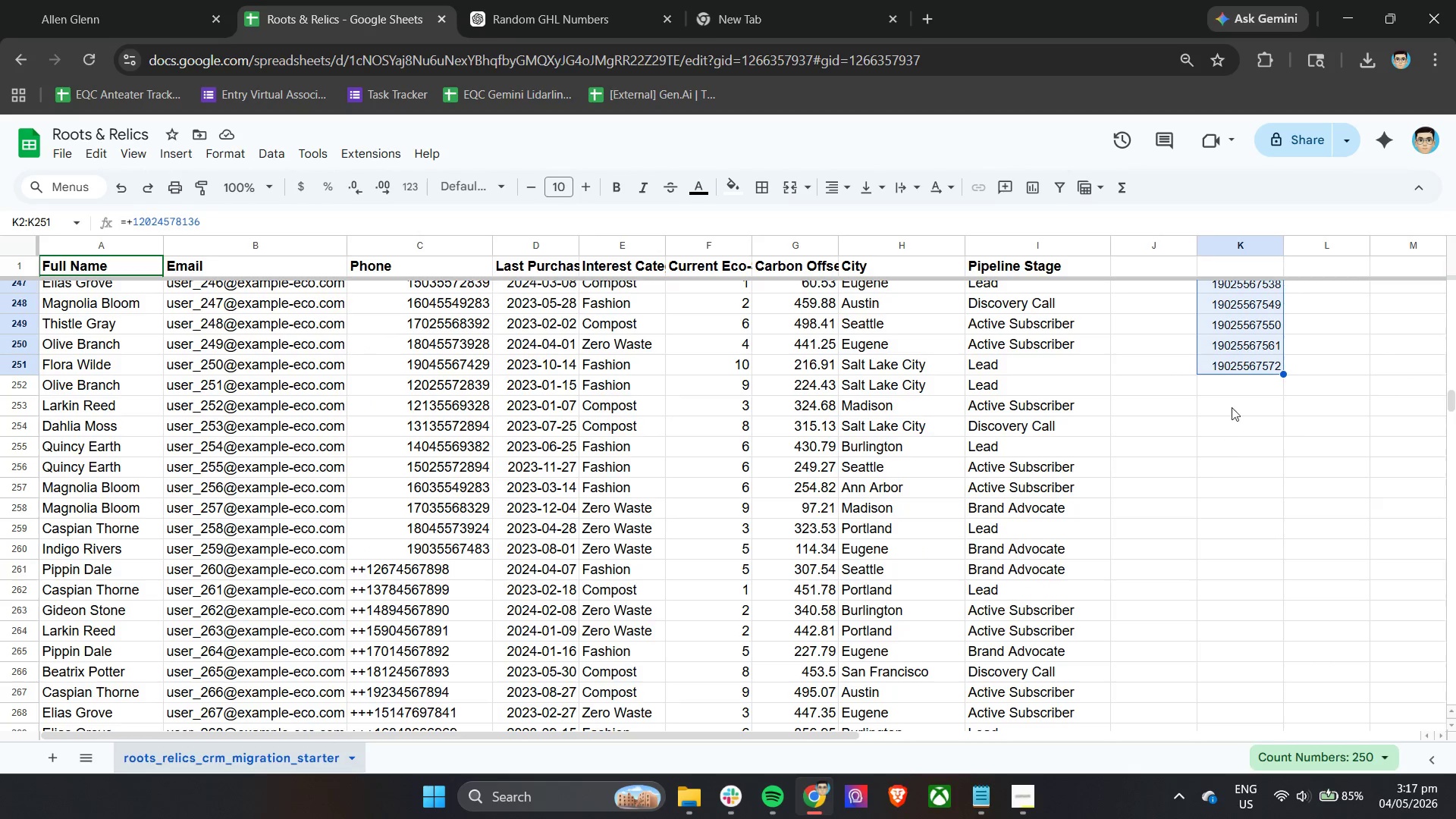 
left_click([1234, 390])
 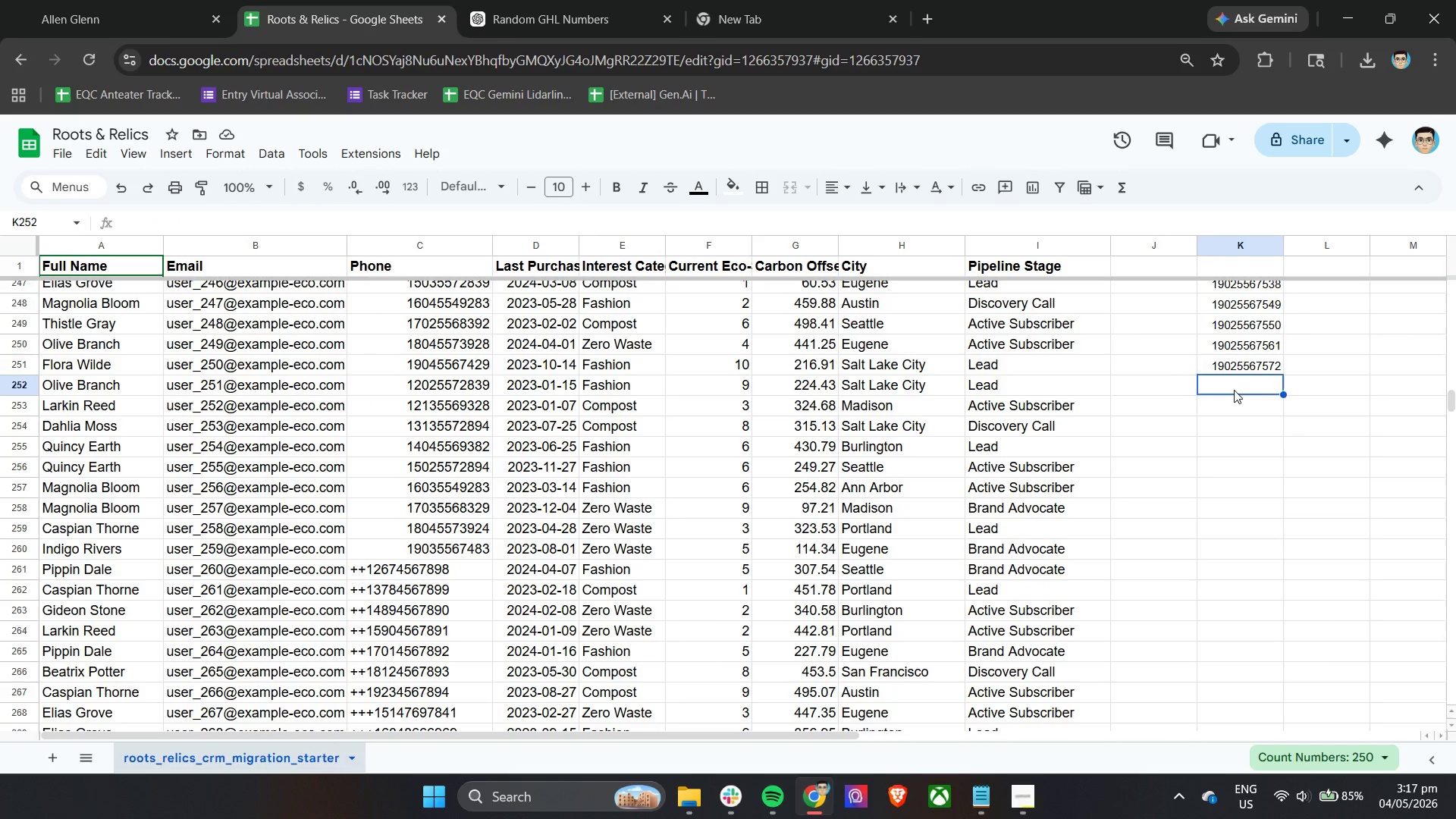 
key(Control+V)
 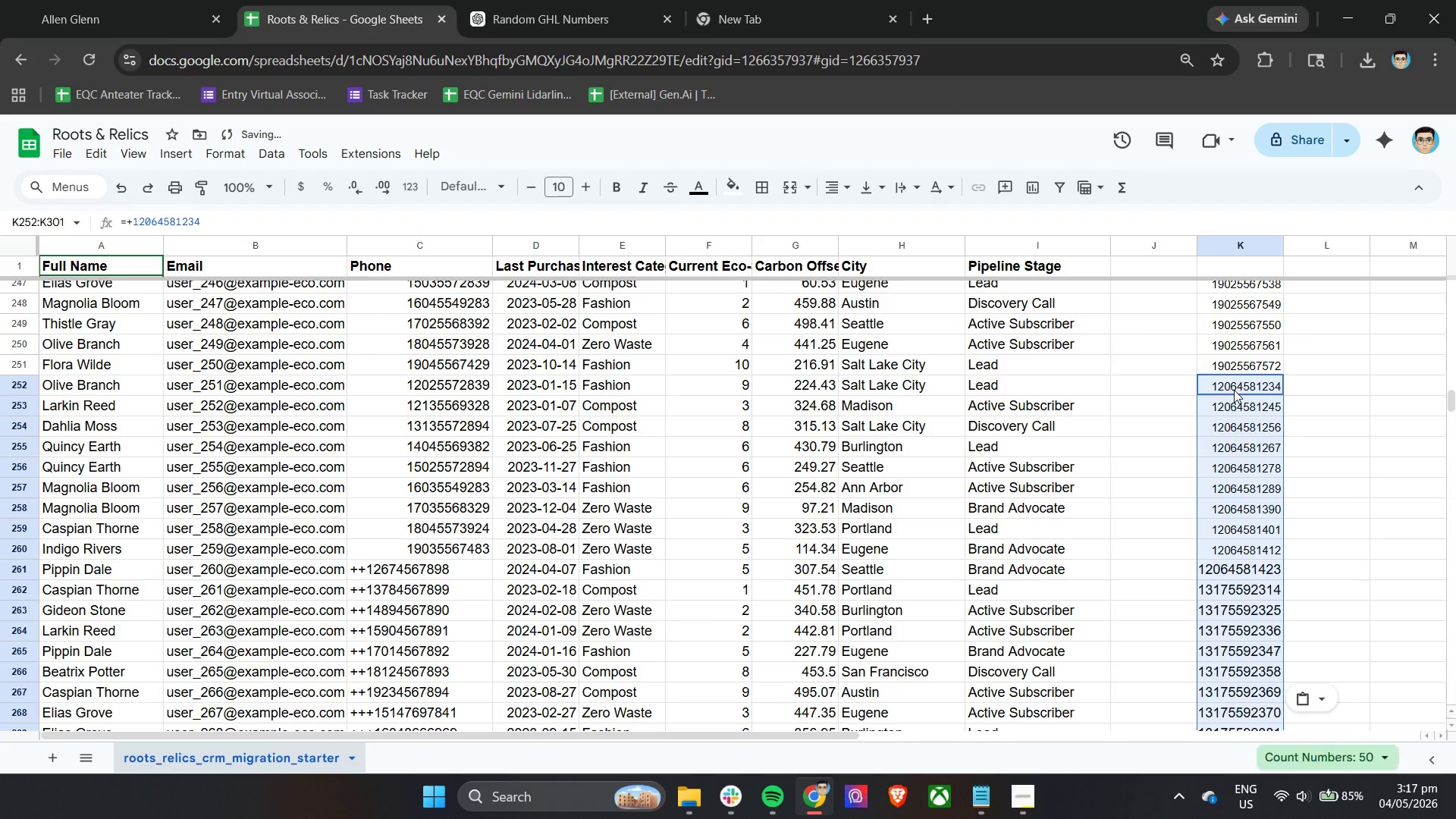 
scroll: coordinate [1327, 491], scroll_direction: down, amount: 9.0
 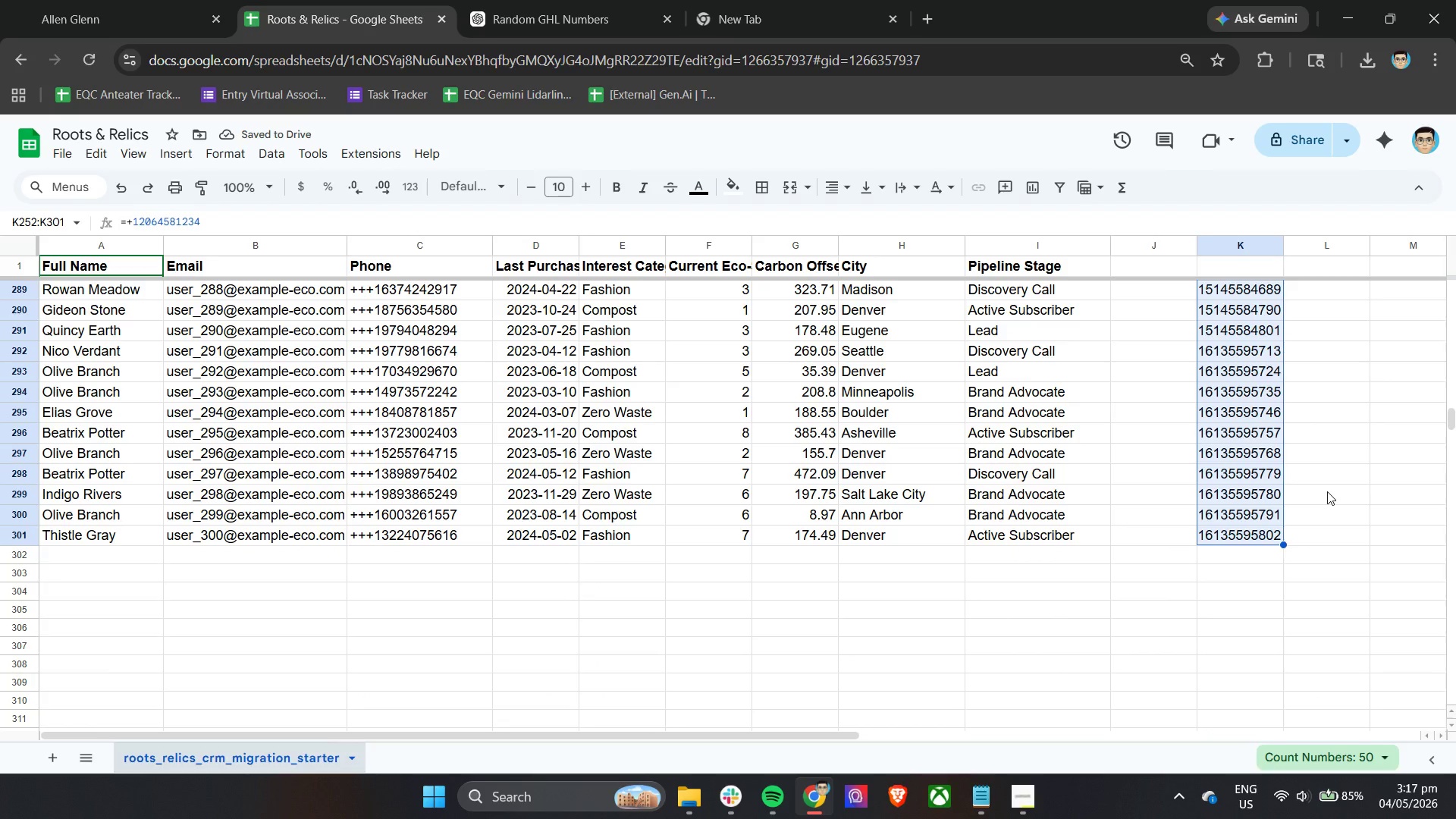 
left_click([1355, 449])
 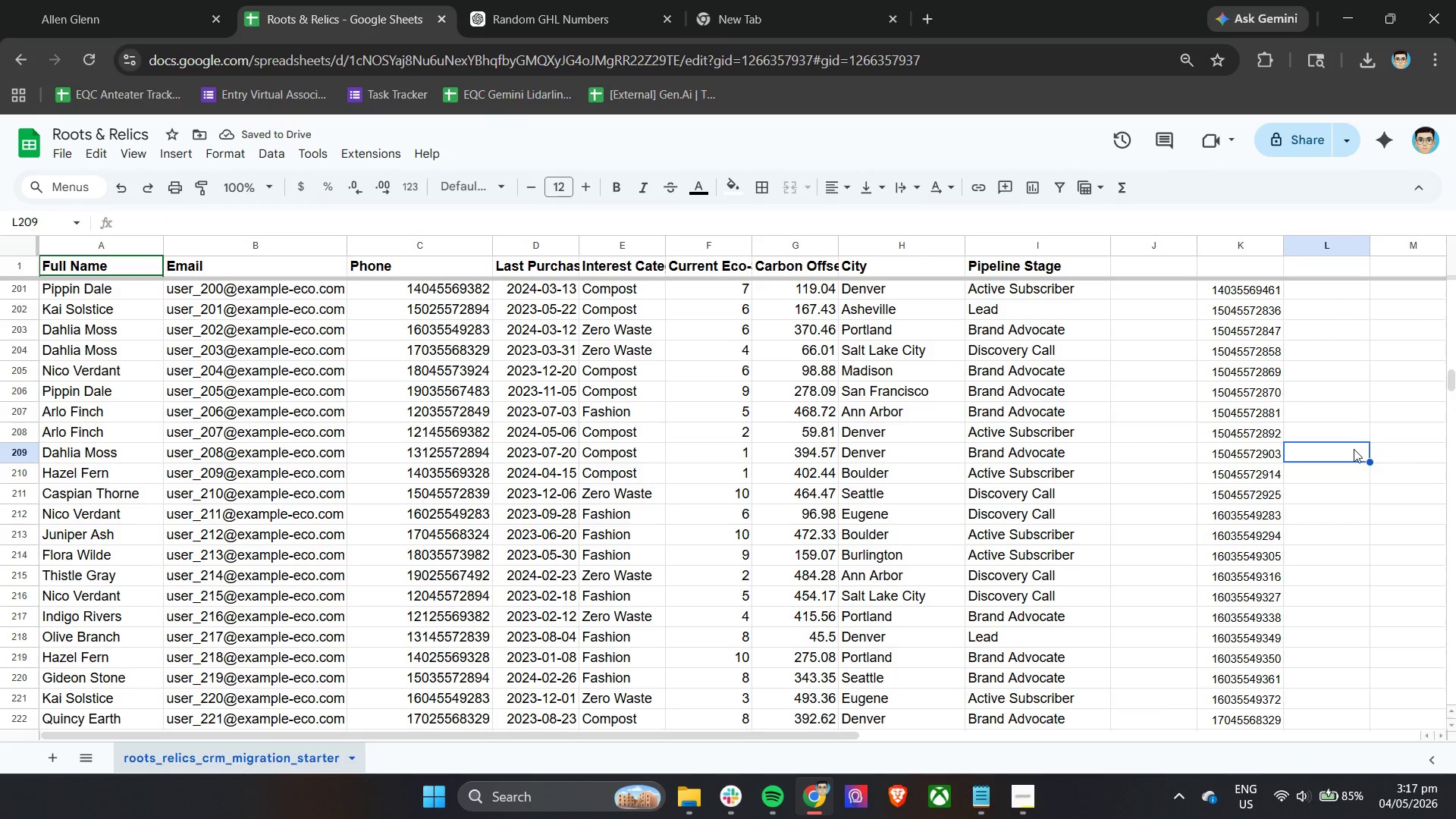 
scroll: coordinate [1327, 491], scroll_direction: up, amount: 19.0
 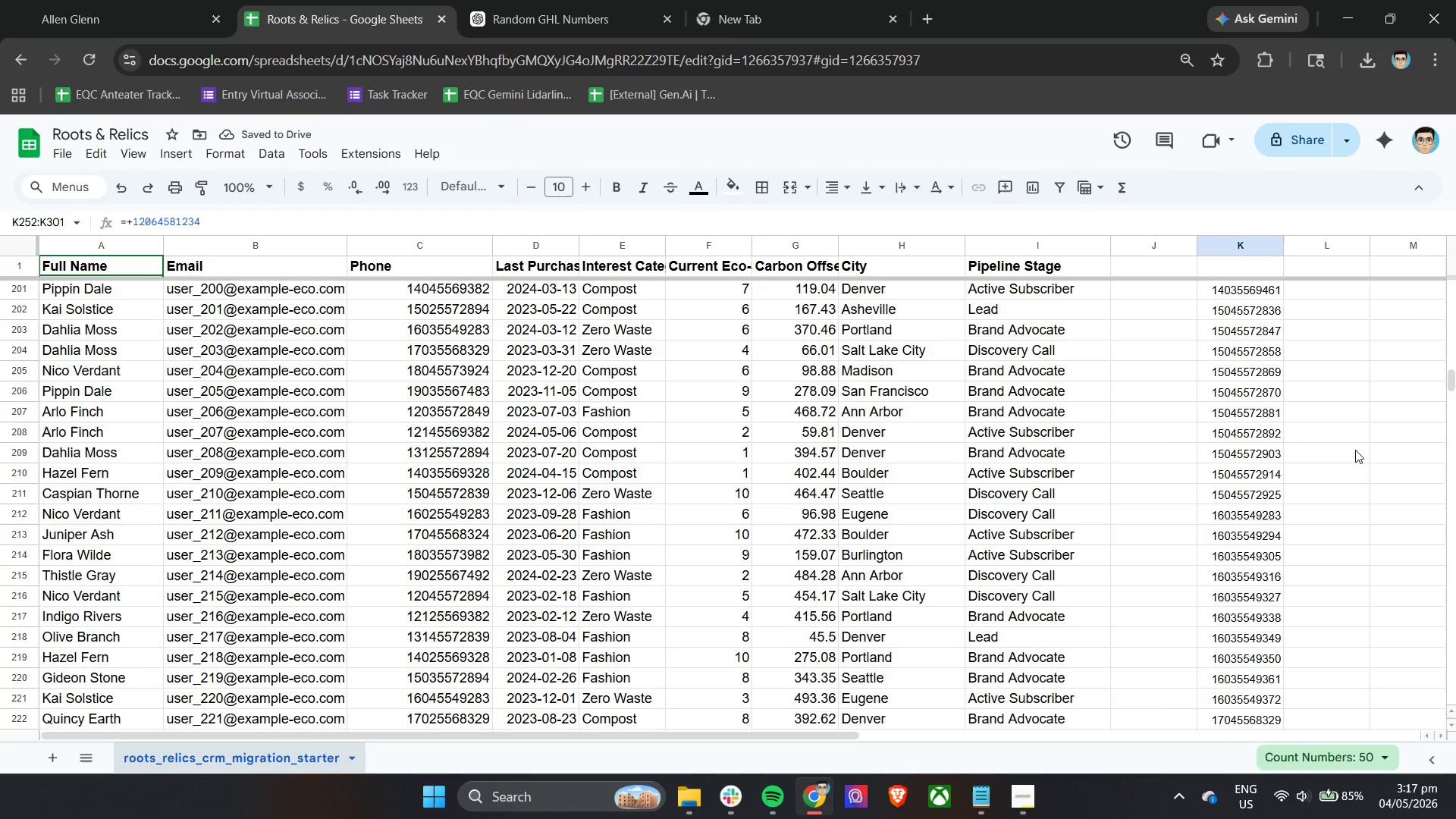 
key(Control+A)
 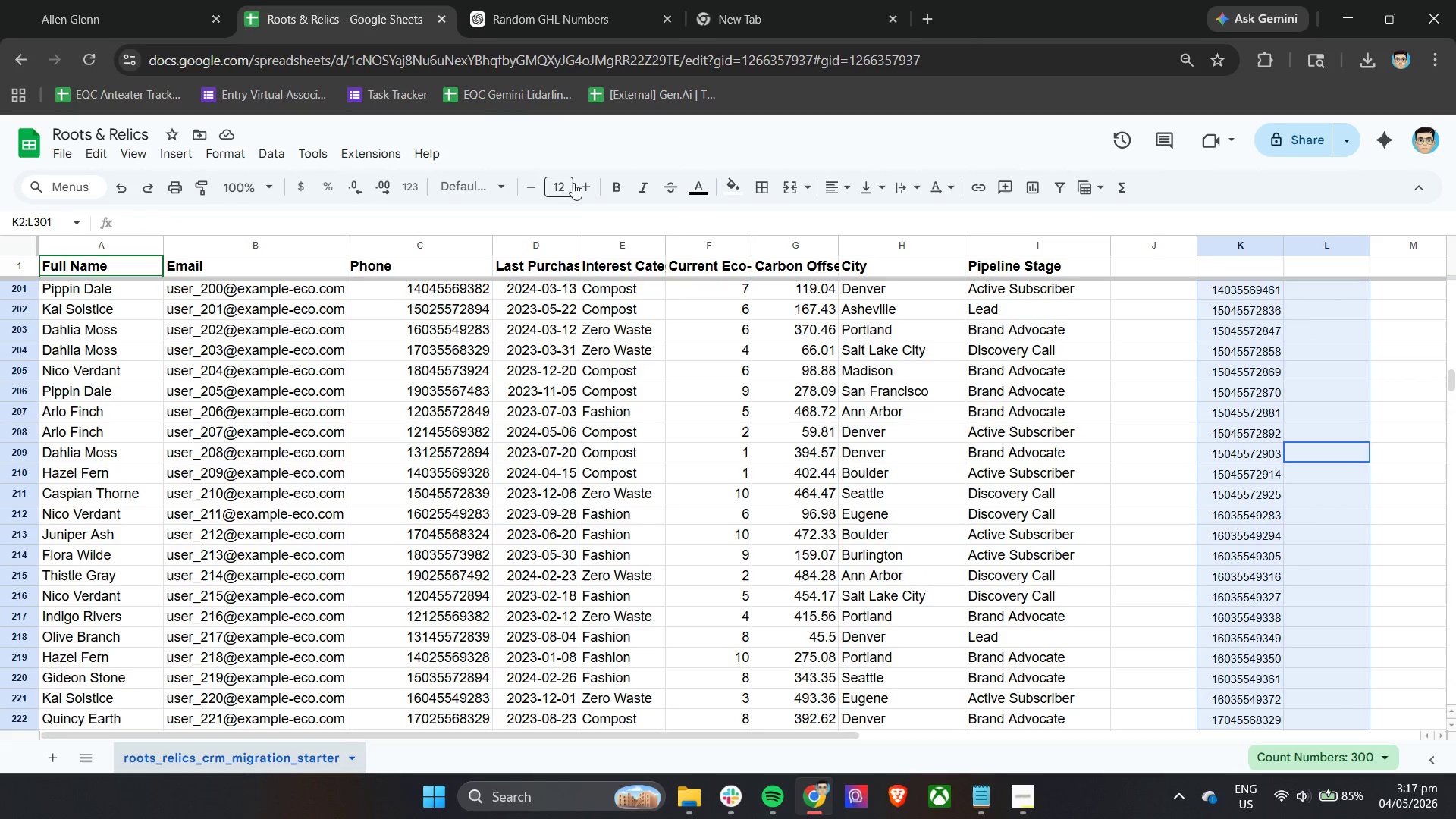 
double_click([580, 187])
 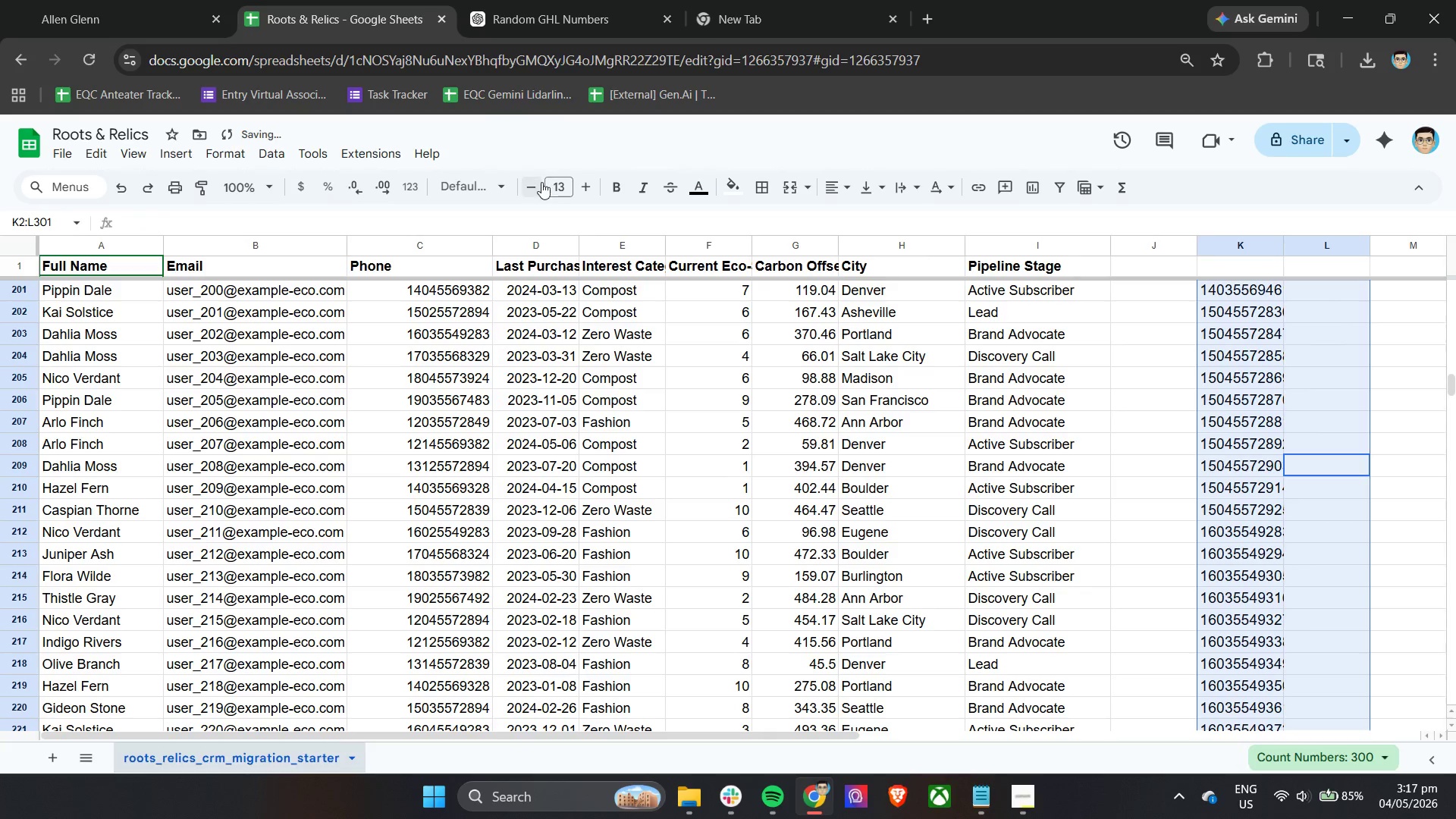 
left_click([533, 185])
 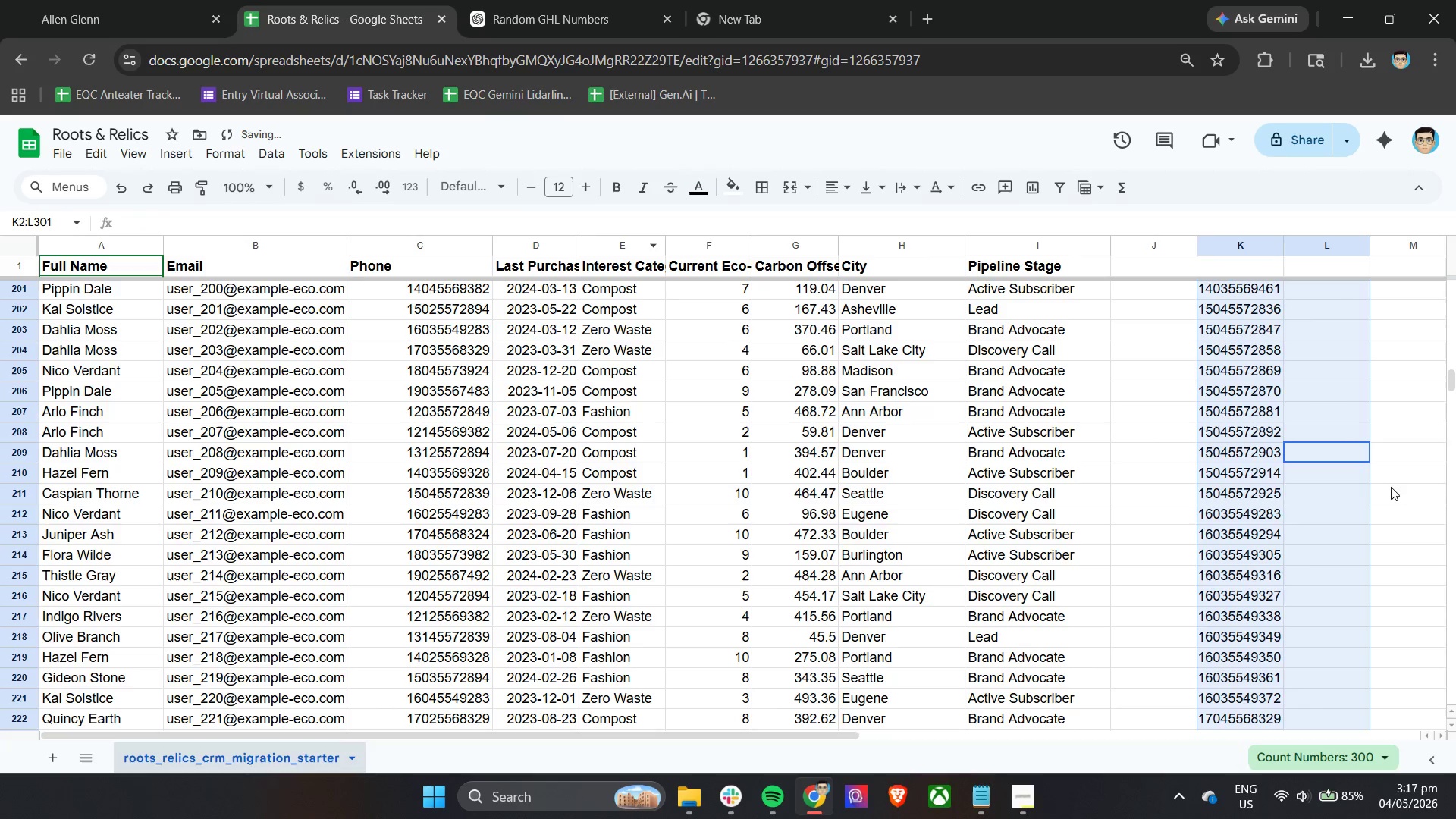 
left_click([1357, 457])
 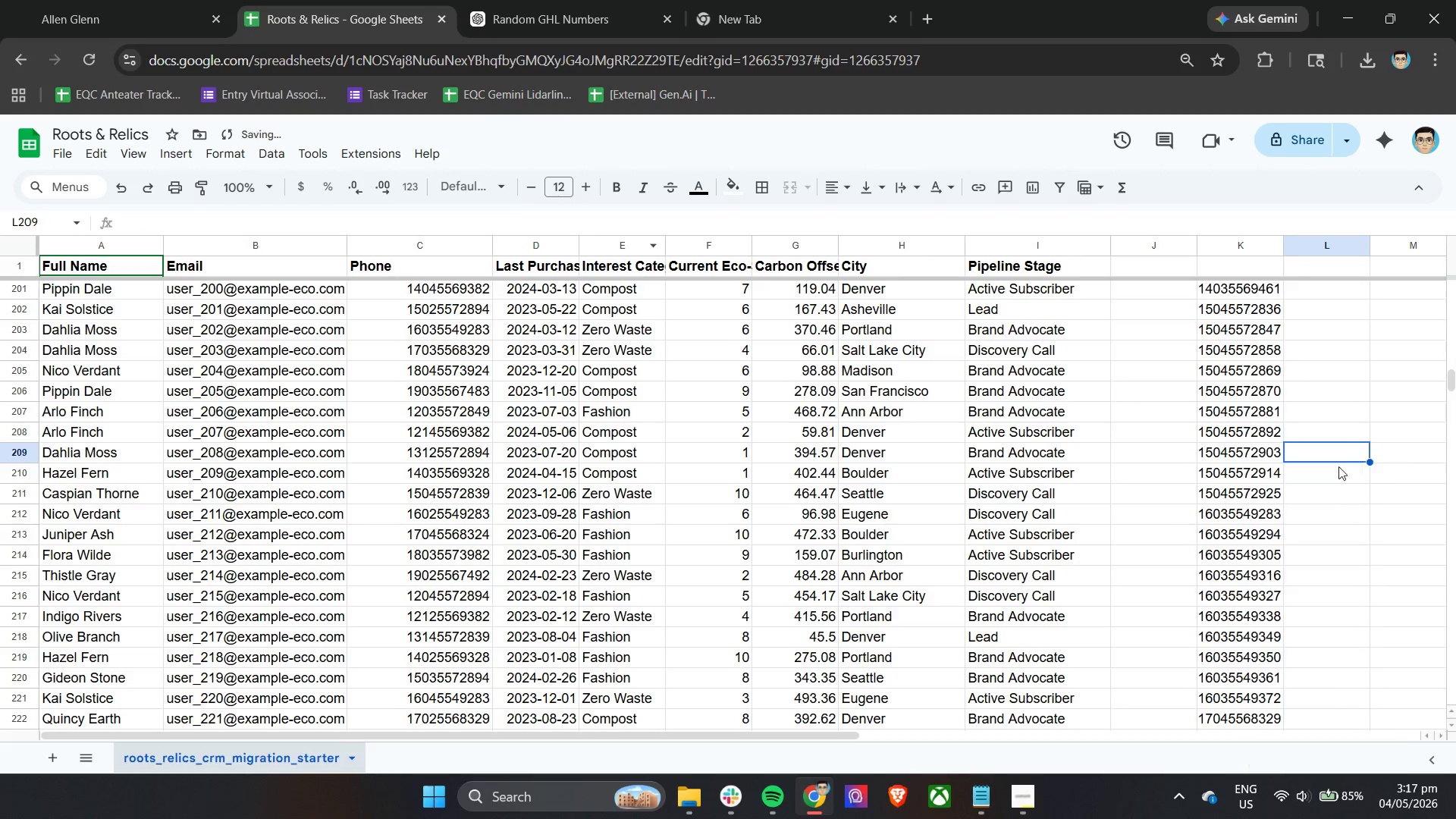 
scroll: coordinate [1329, 494], scroll_direction: down, amount: 20.0
 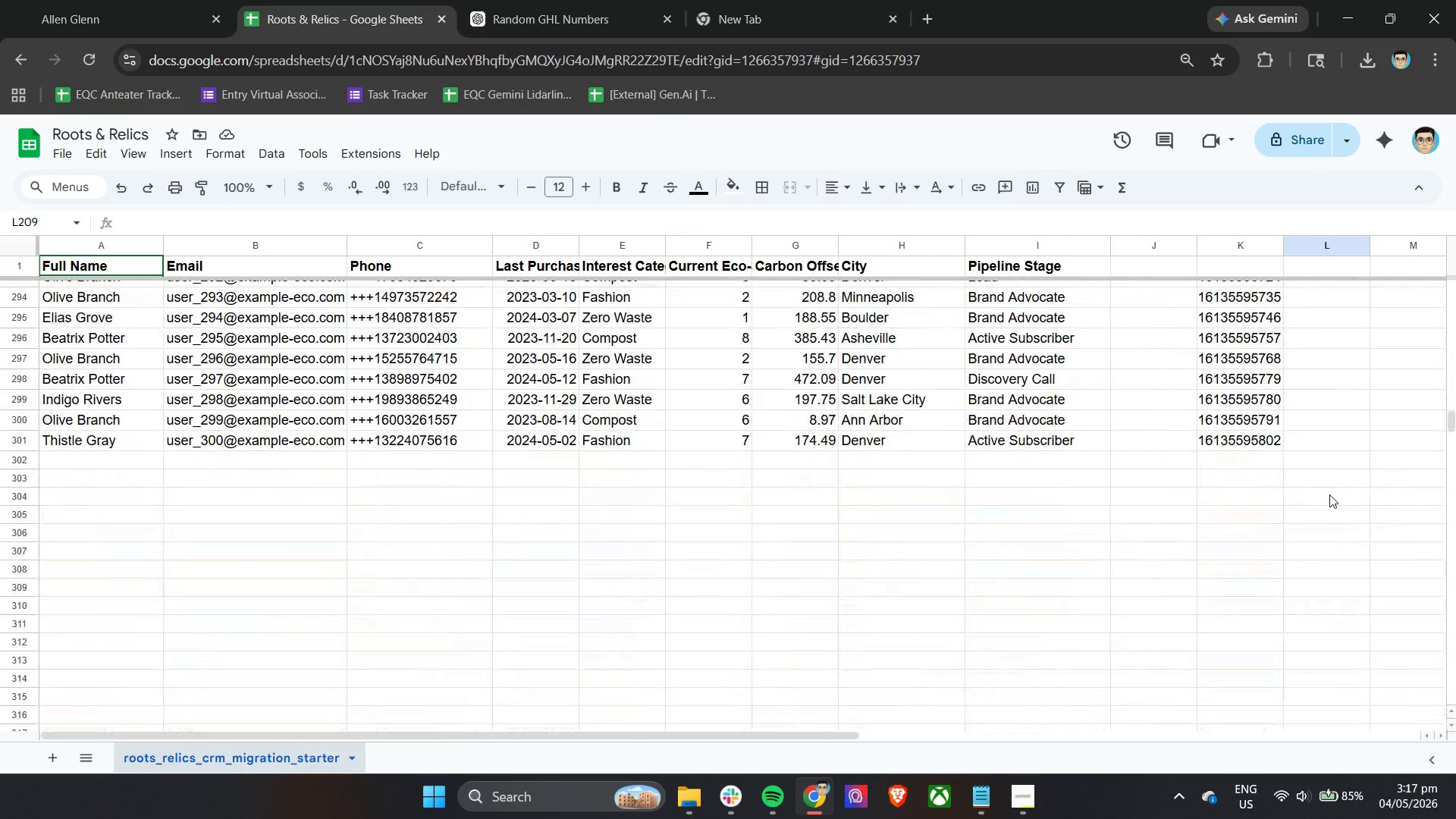 
scroll: coordinate [1329, 494], scroll_direction: up, amount: 6.0
 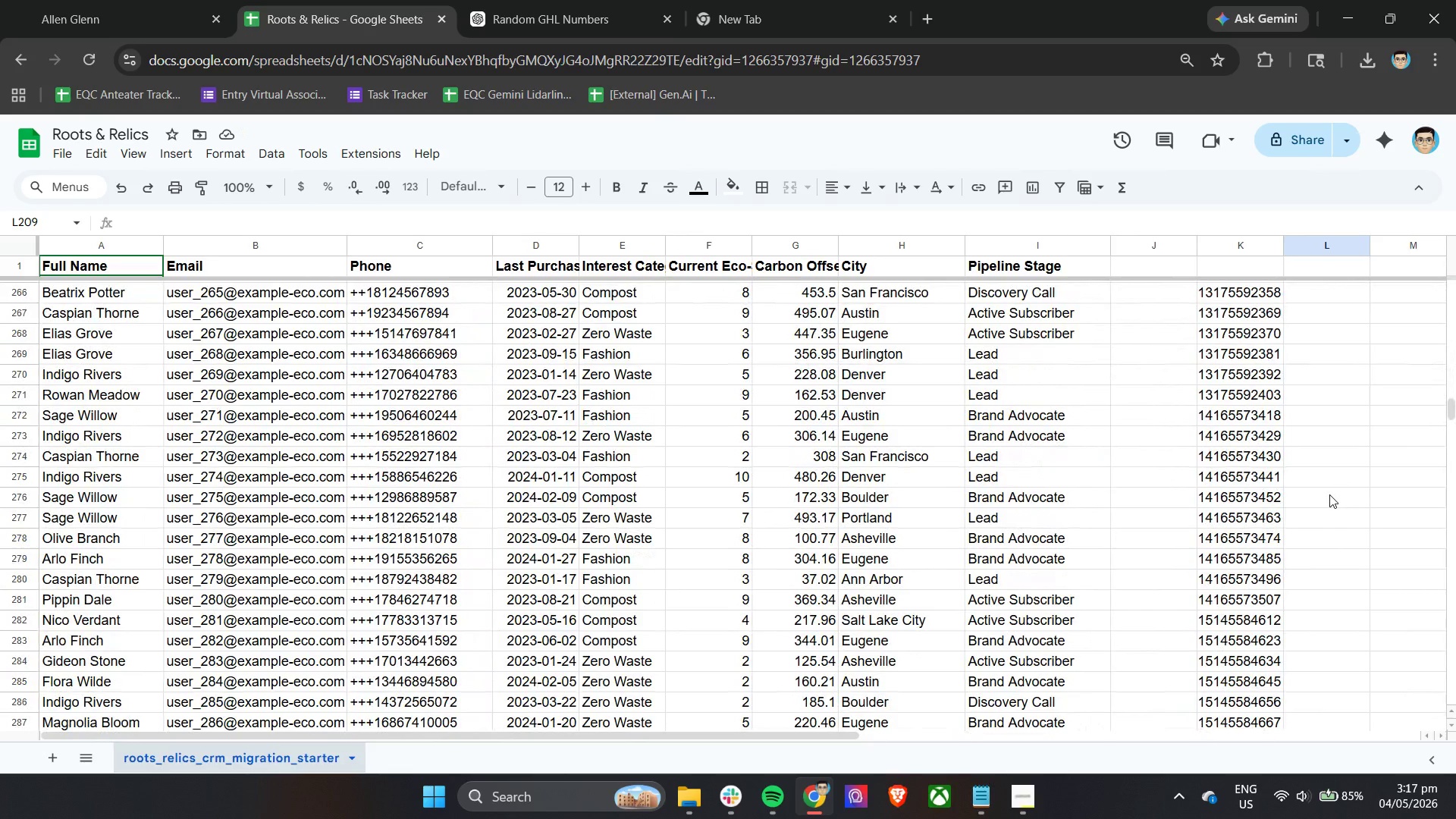 
scroll: coordinate [1329, 494], scroll_direction: down, amount: 2.0
 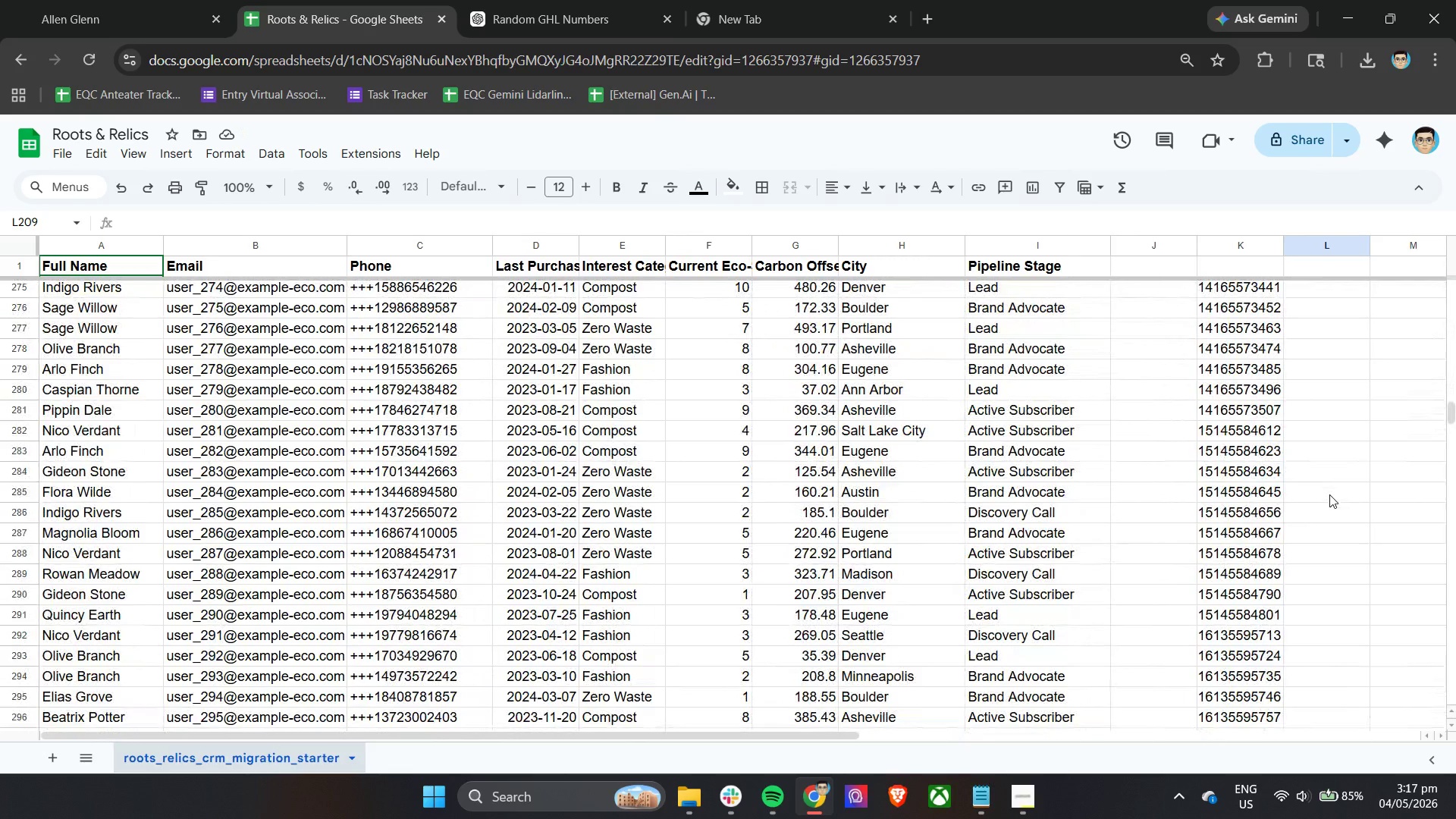 
scroll: coordinate [1329, 494], scroll_direction: up, amount: 71.0
 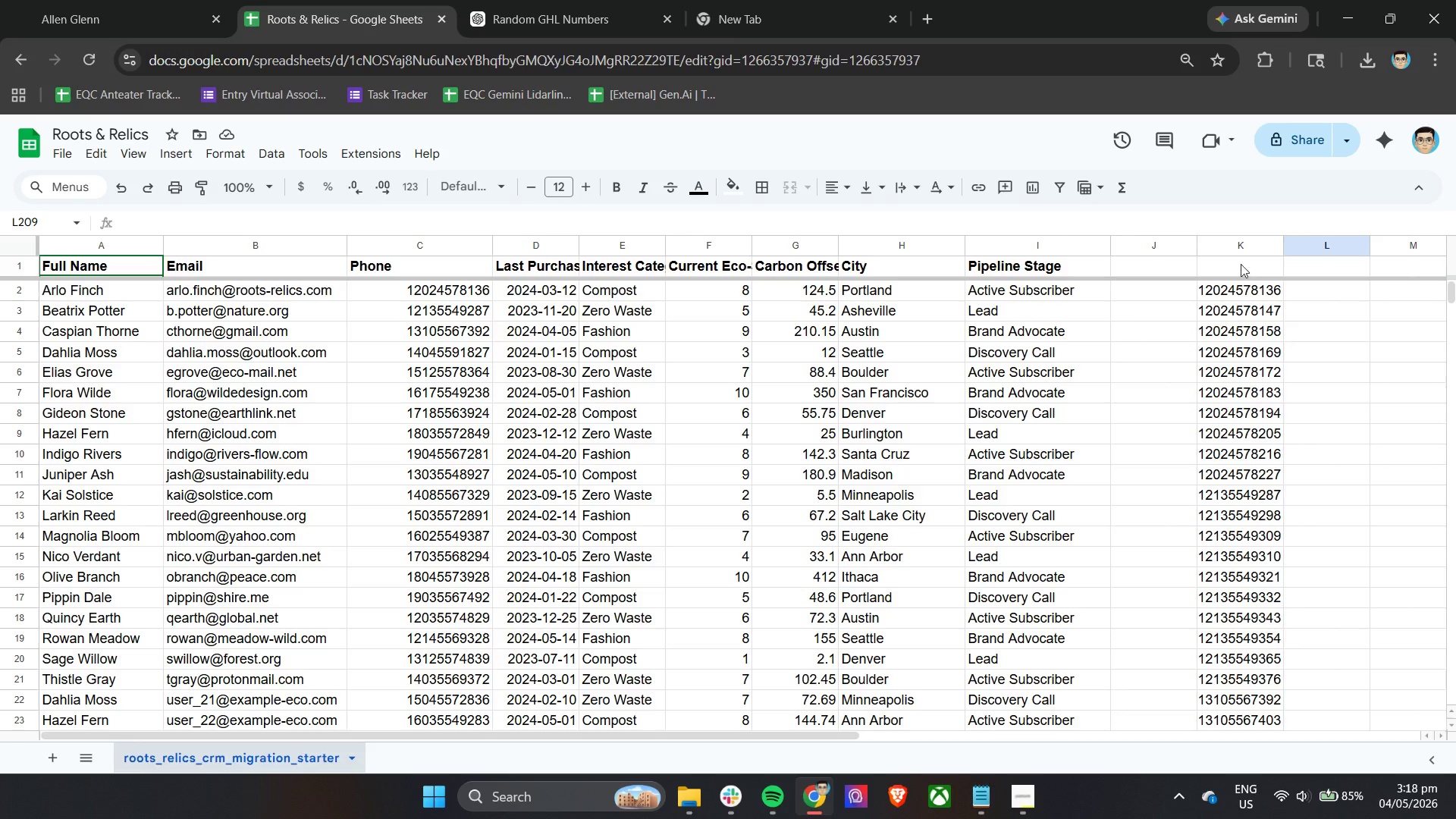 
left_click([1241, 264])
 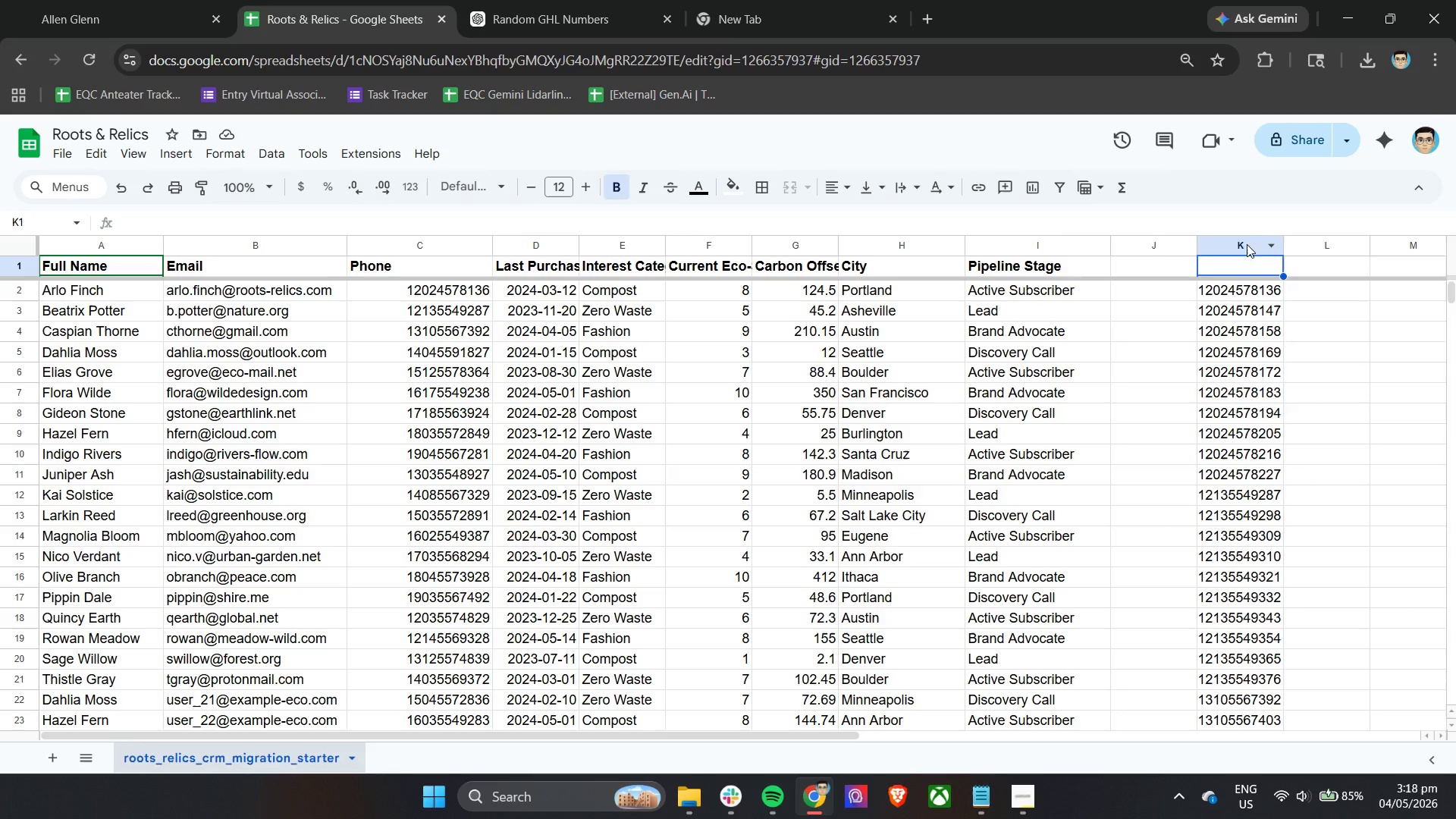 
left_click([1247, 239])
 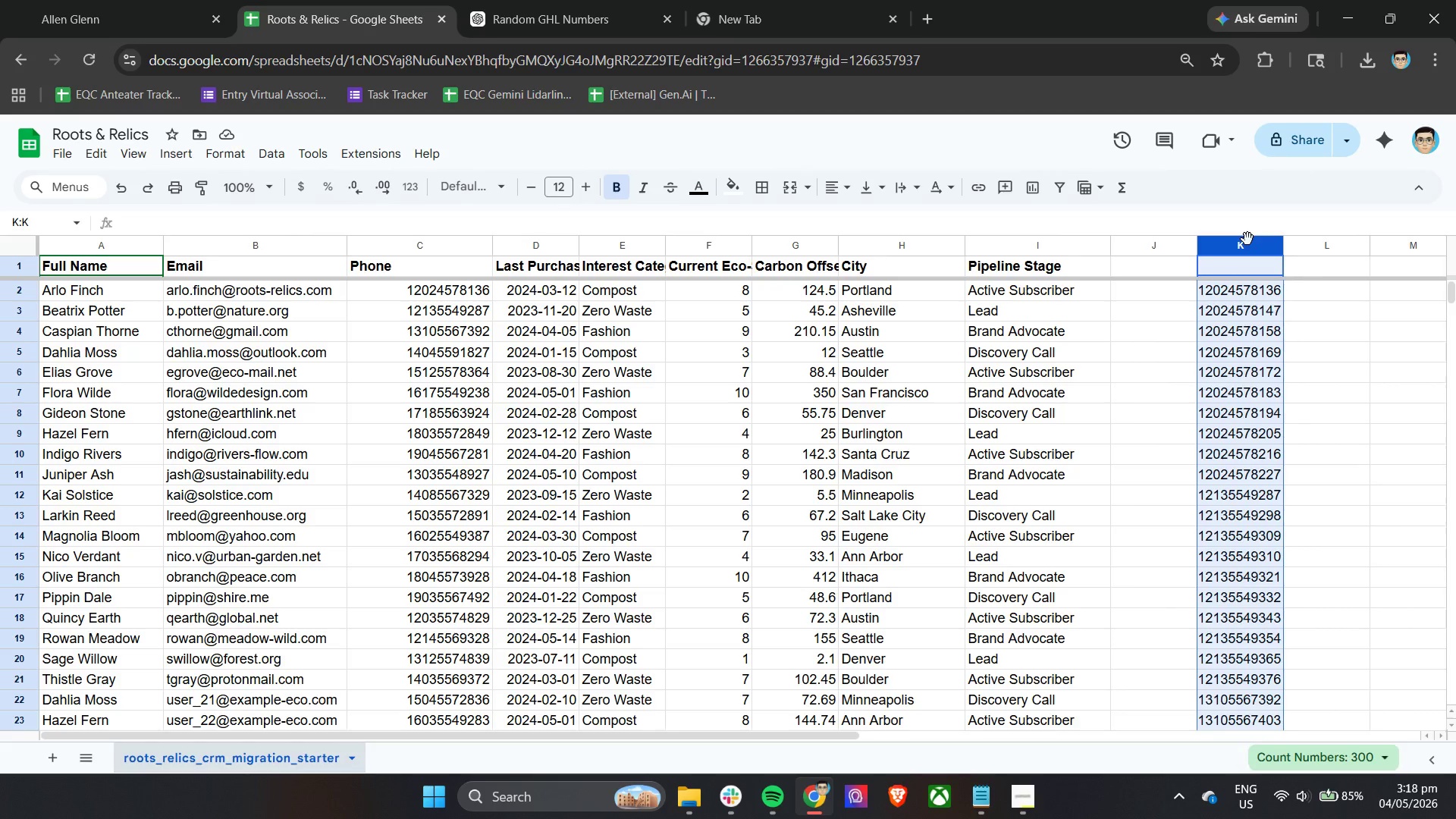 
key(Control+C)
 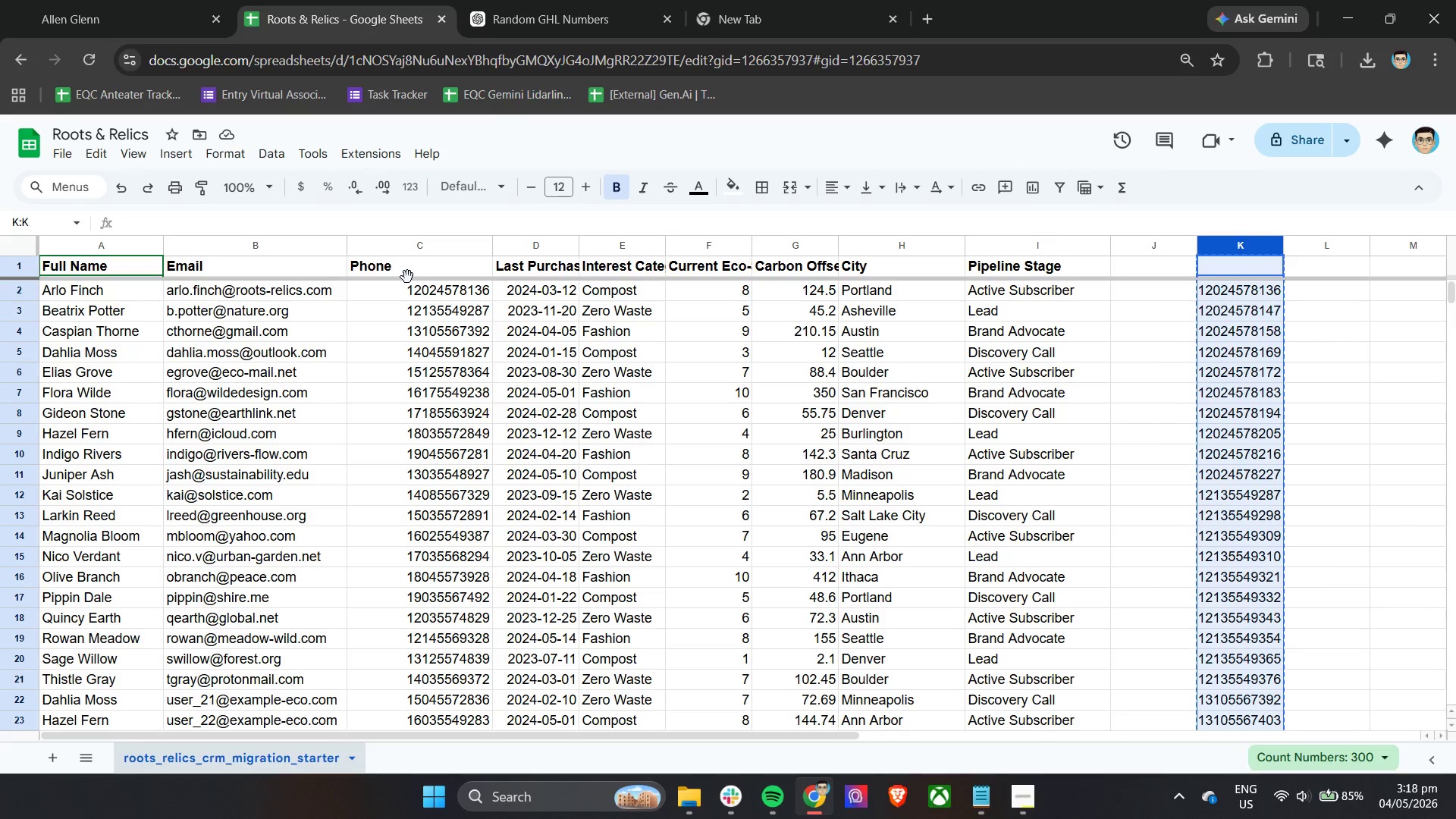 
left_click([404, 285])
 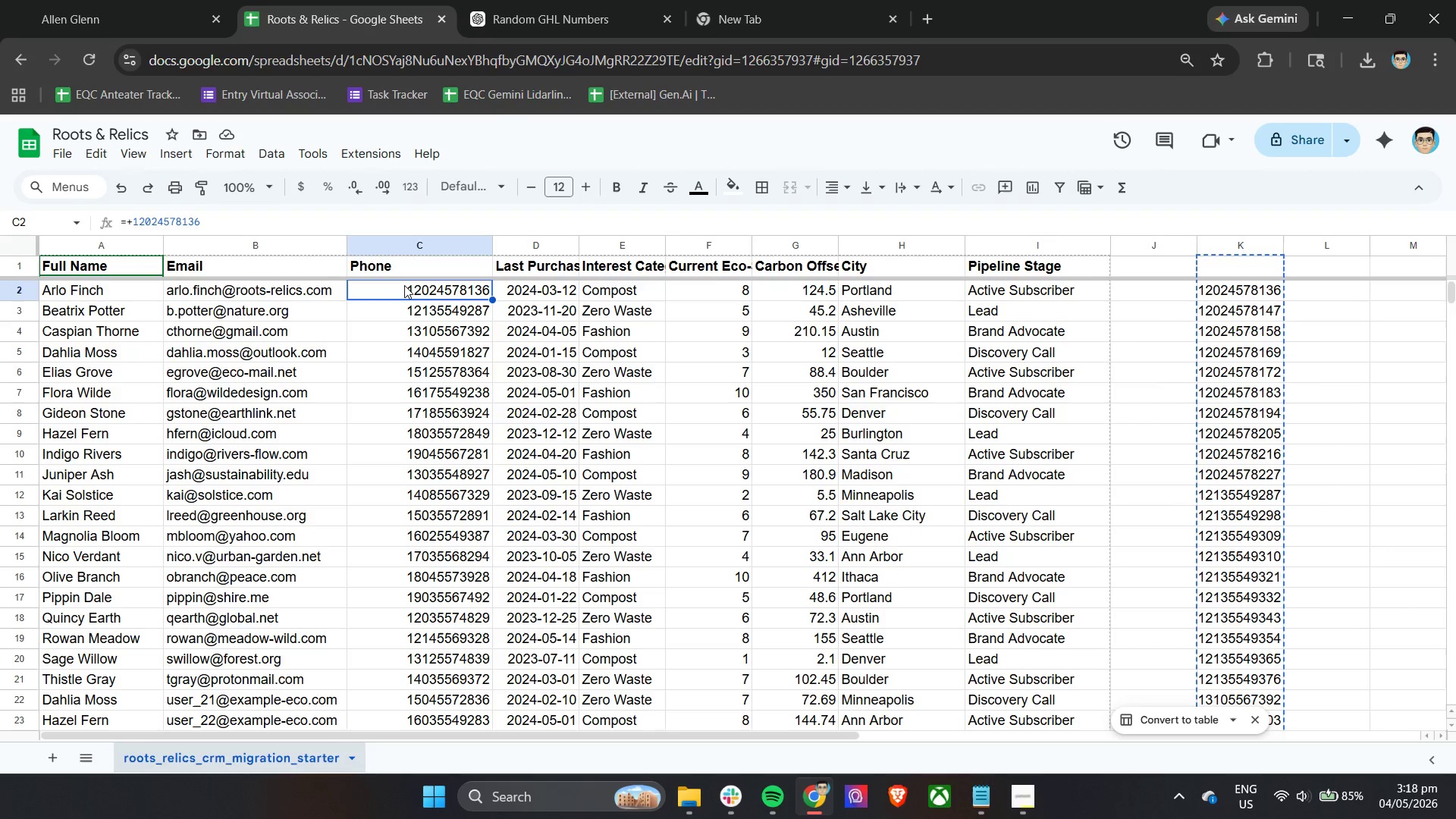 
key(Control+V)
 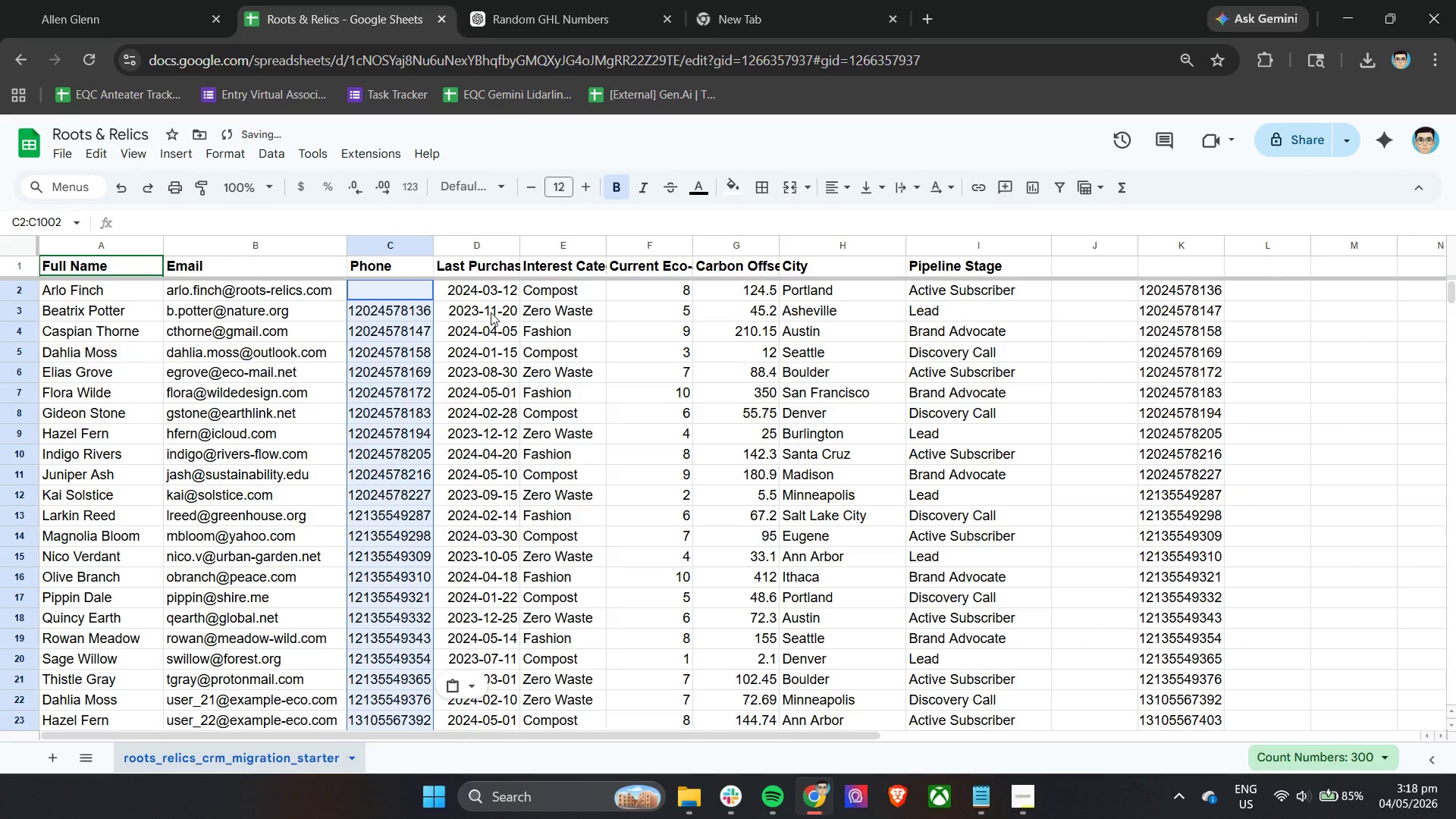 
key(Control+Z)
 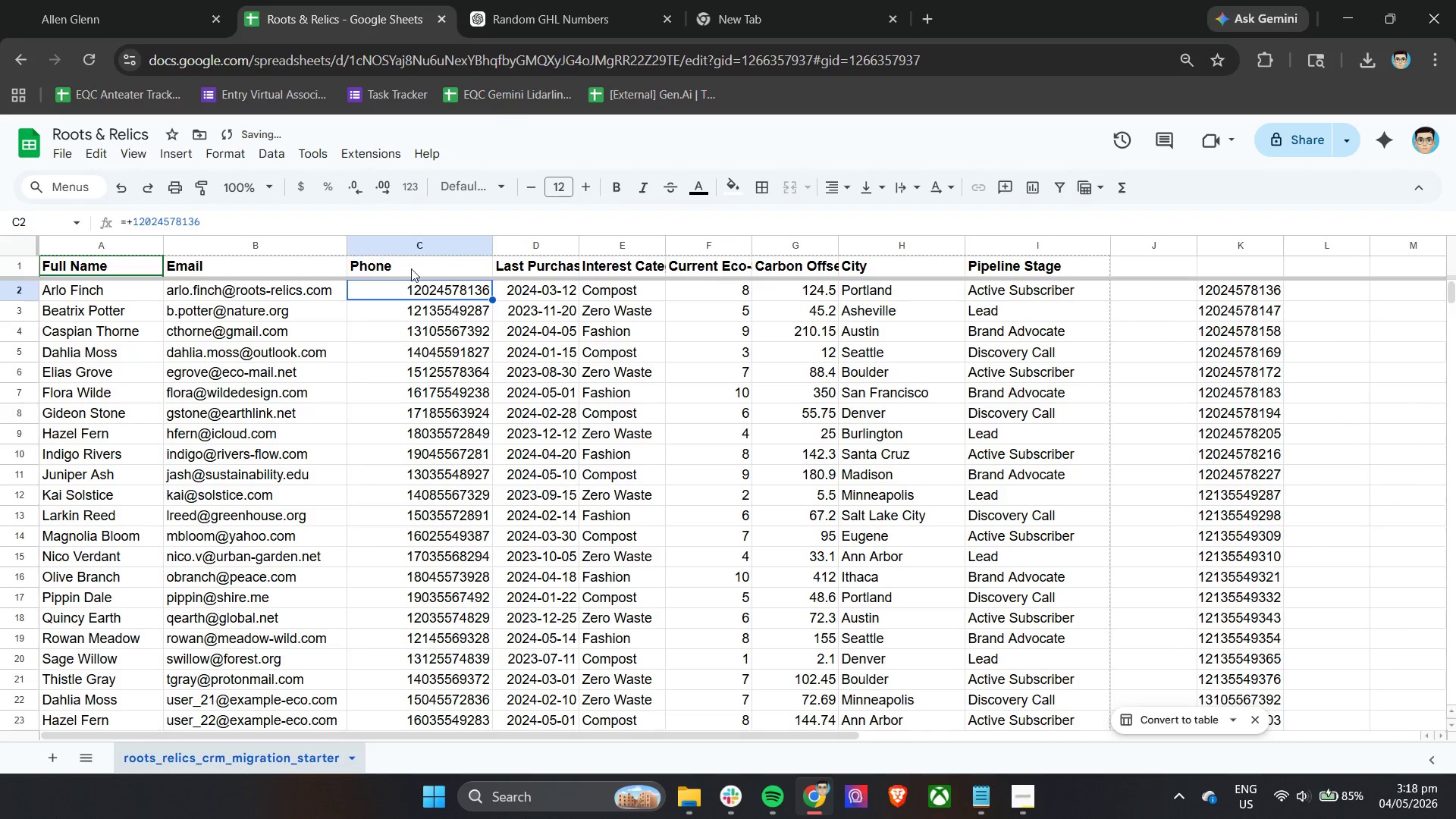 
left_click([409, 264])
 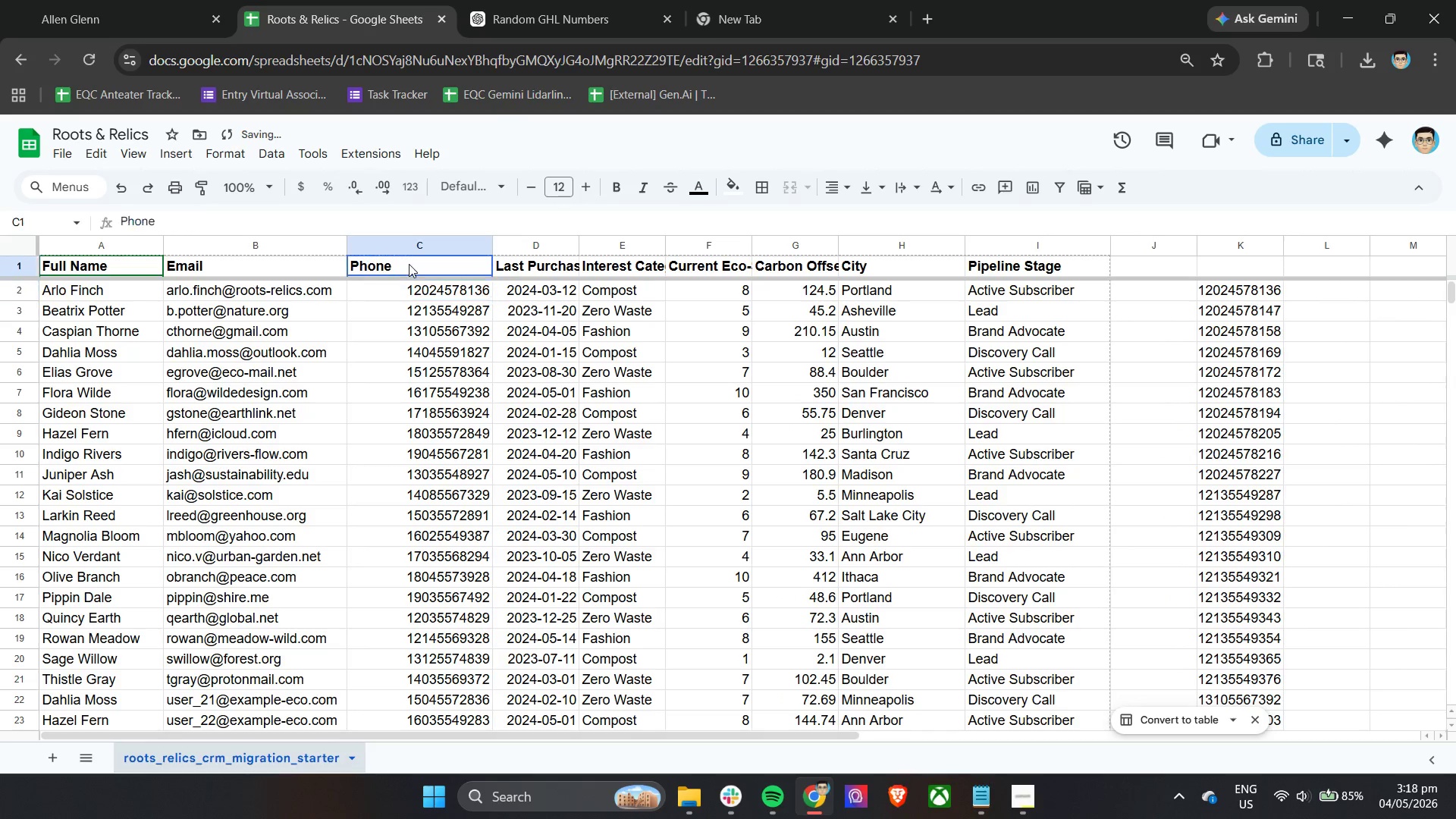 
key(Control+V)
 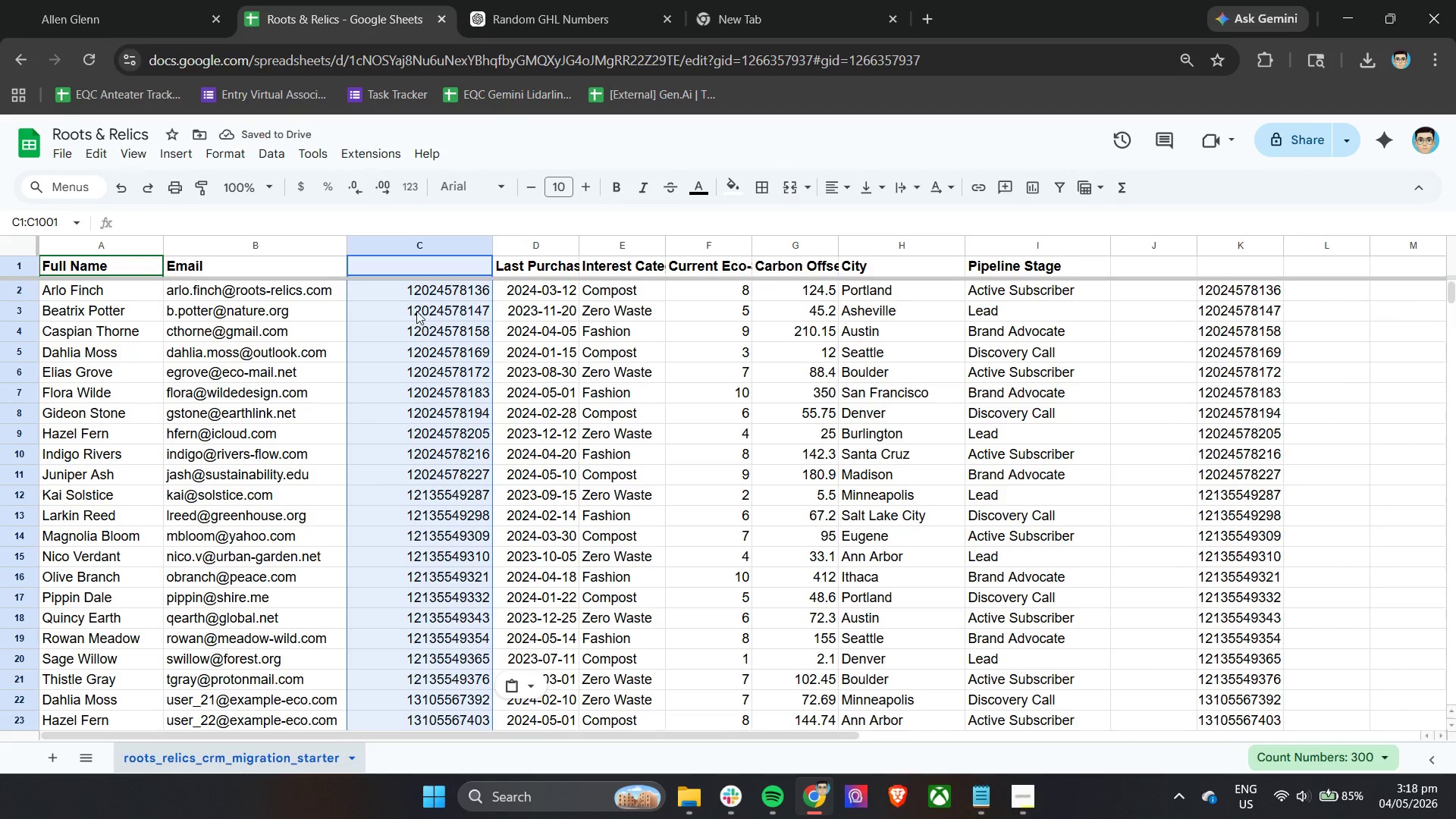 
left_click([407, 259])
 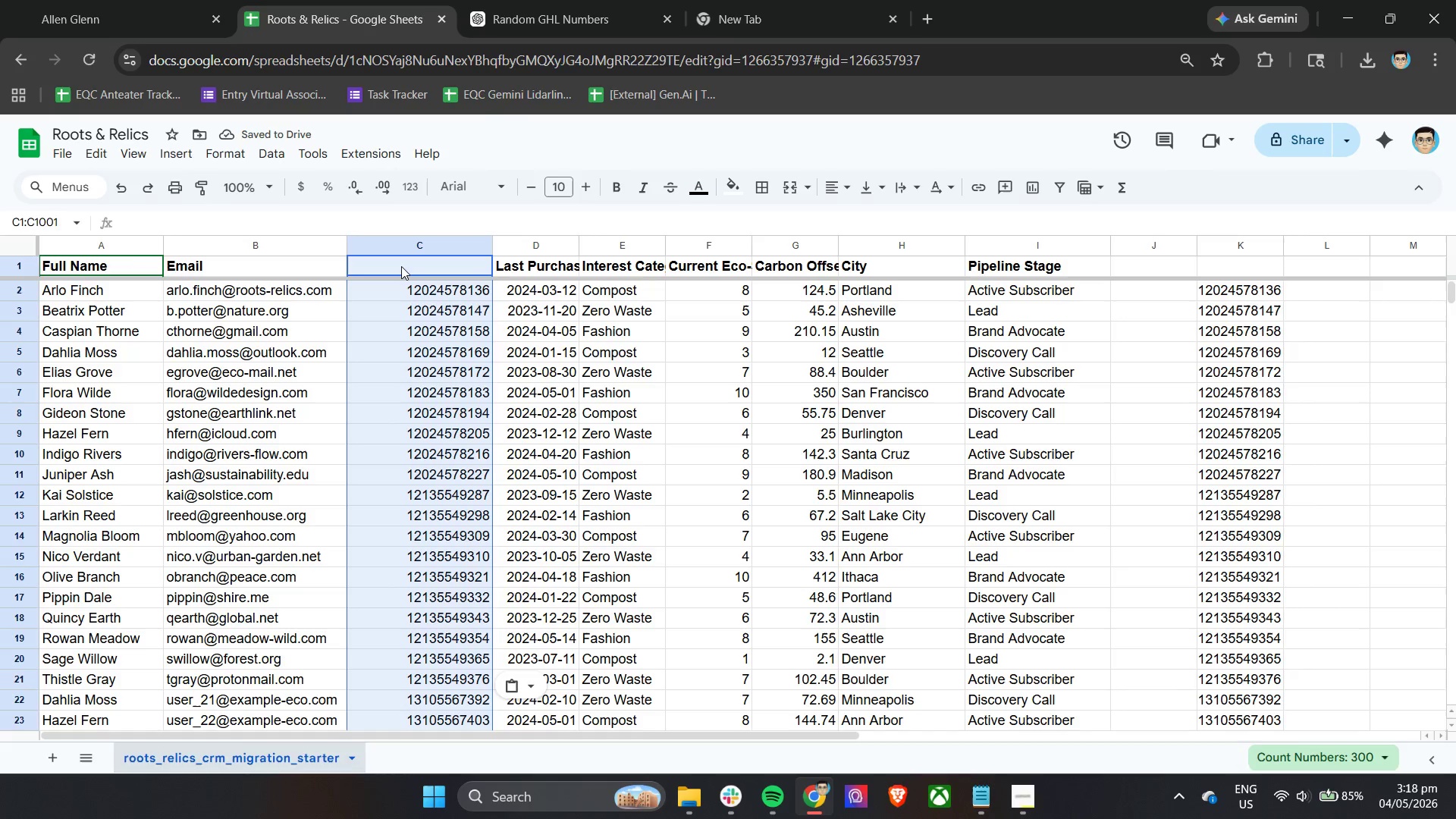 
left_click([401, 266])
 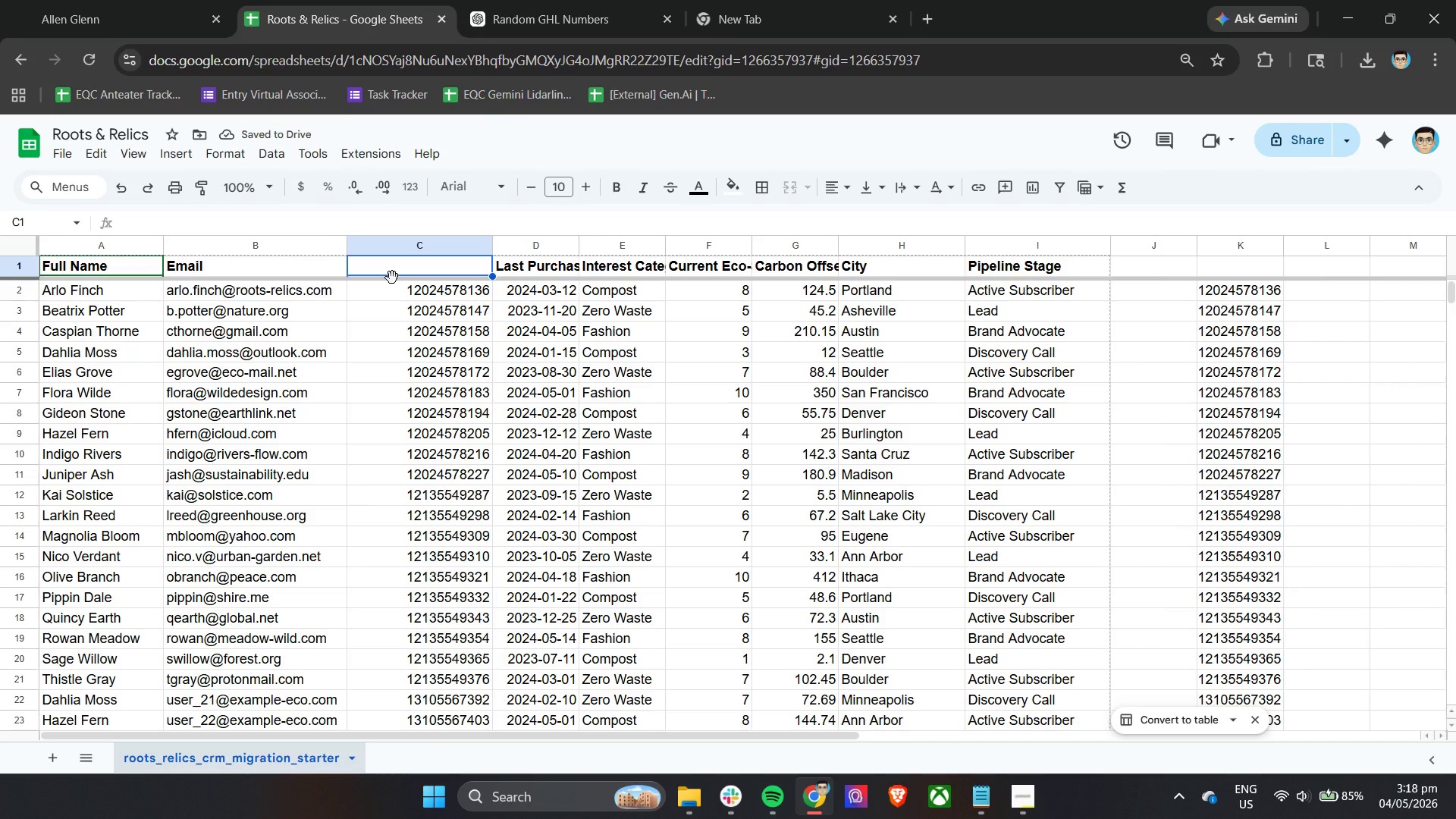 
key(Shift+P)
 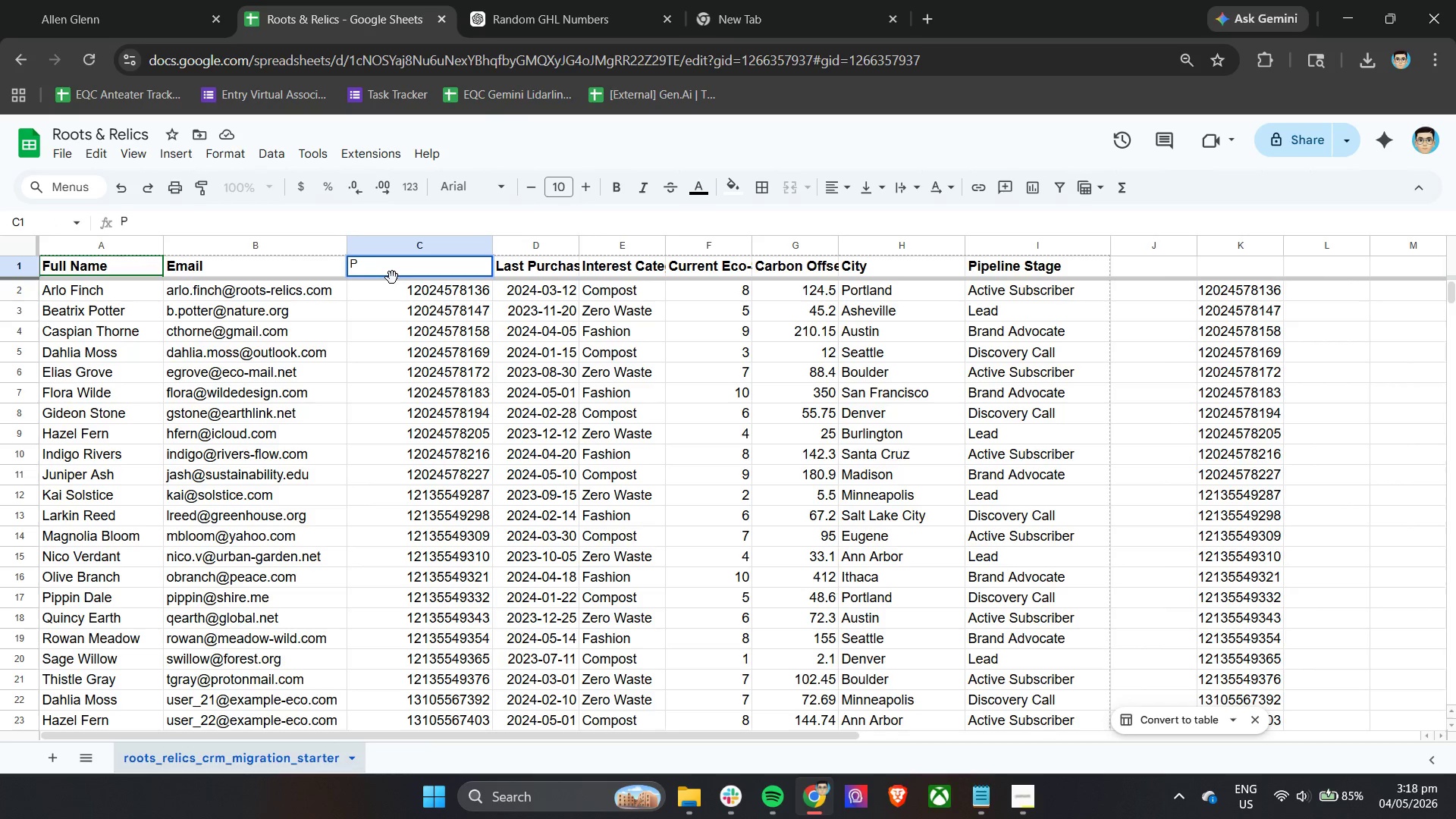 
key(Backspace)
 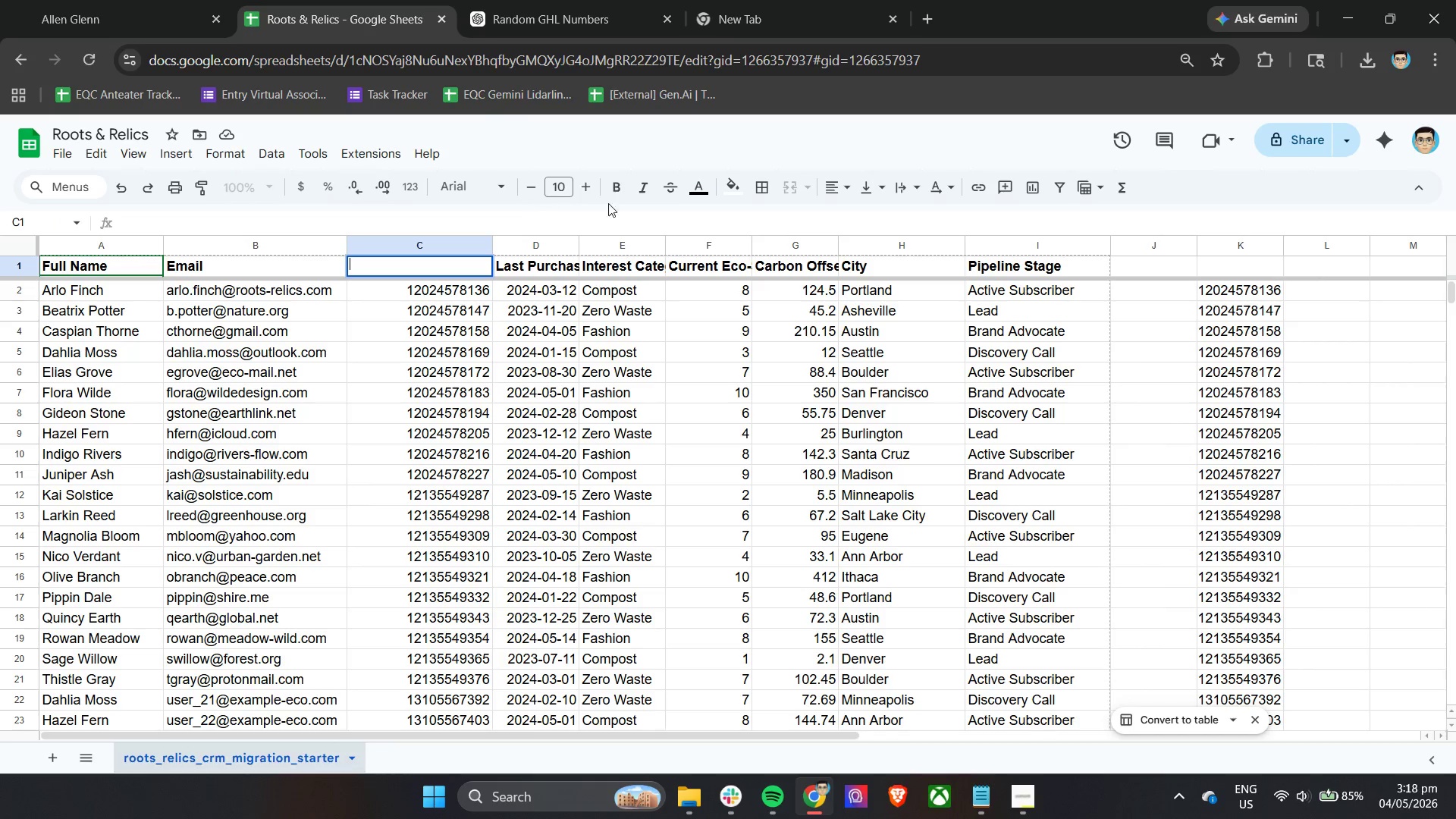 
left_click([623, 187])
 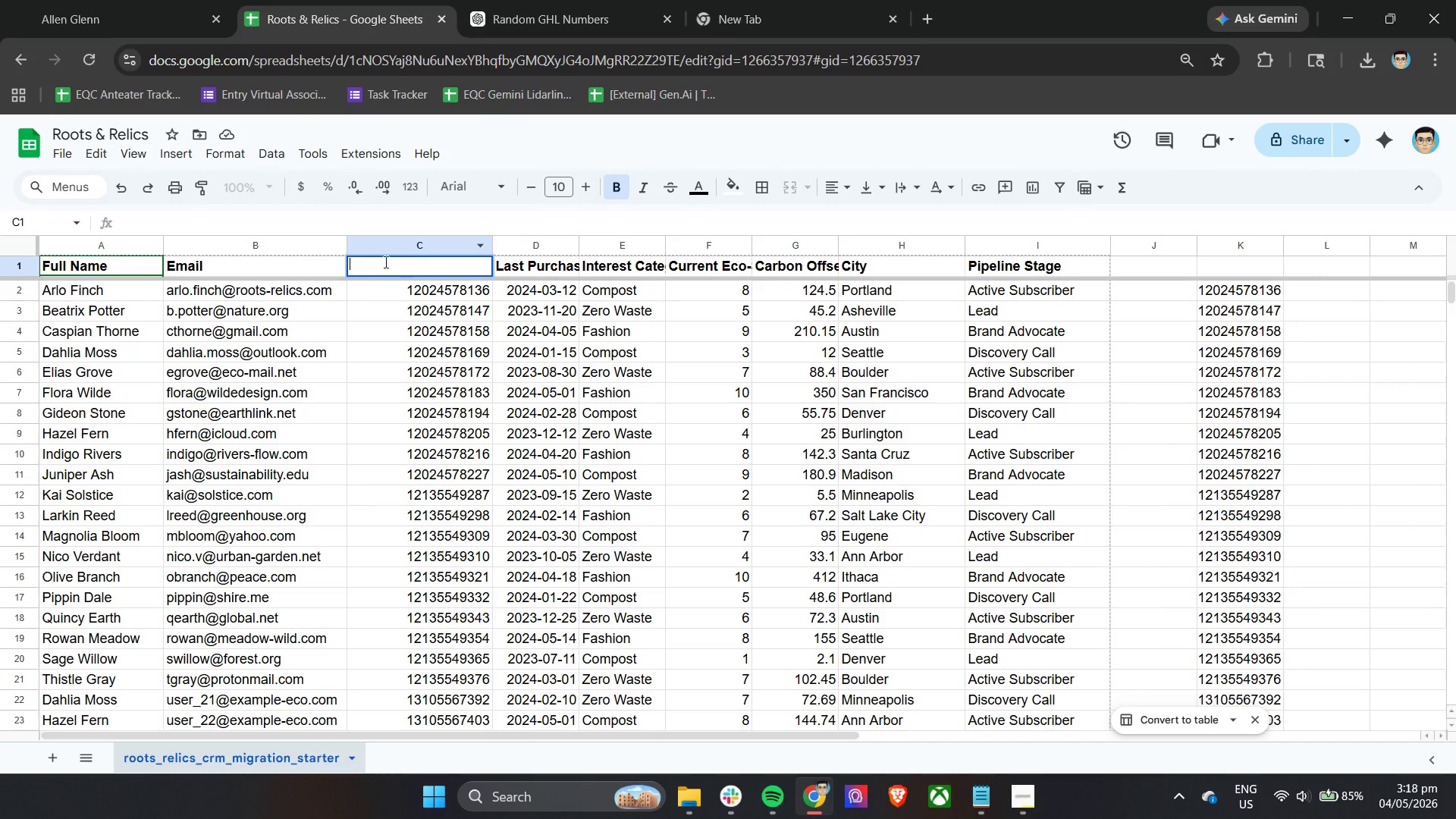 
left_click([375, 266])
 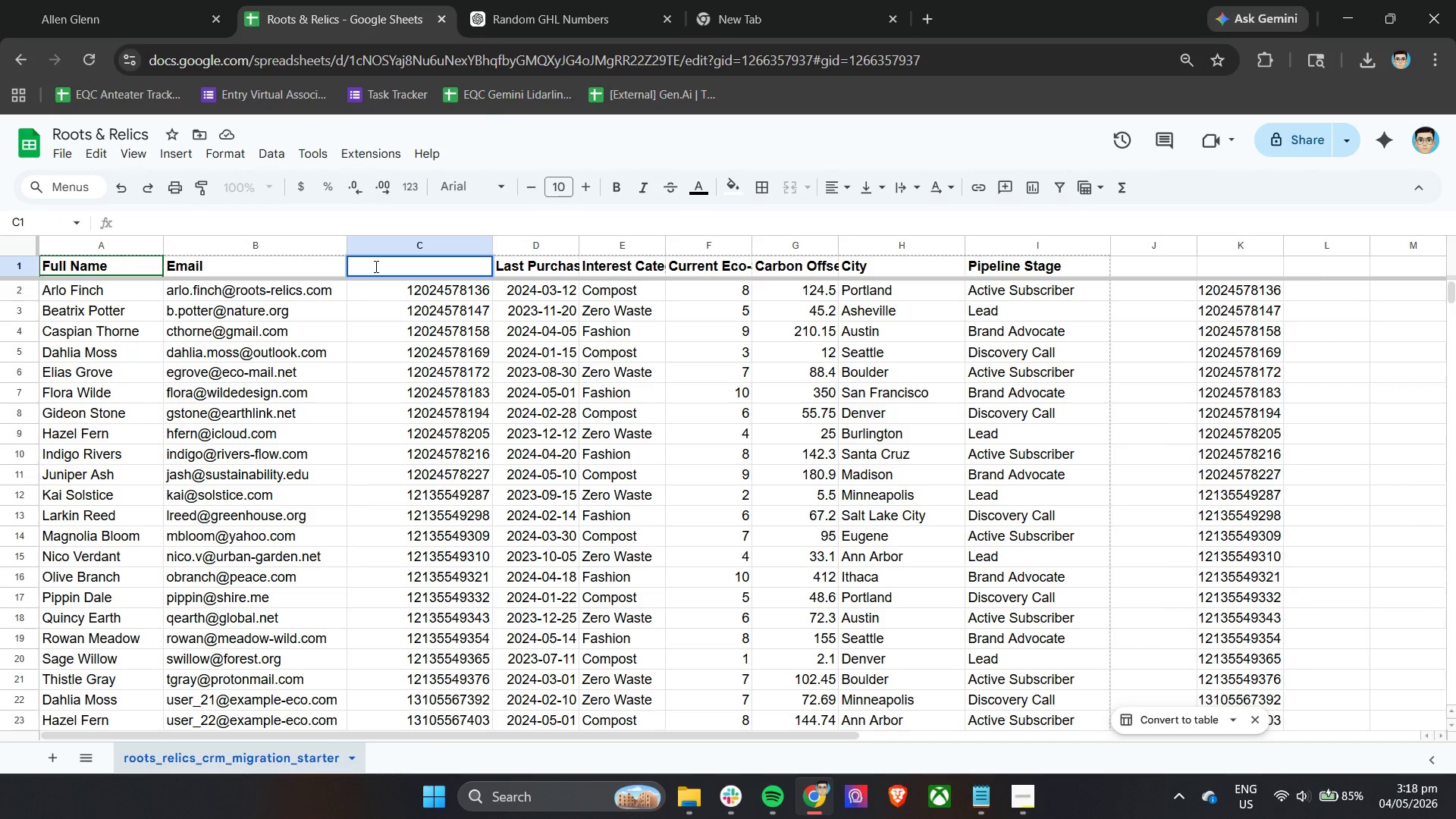 
type(Phone)
 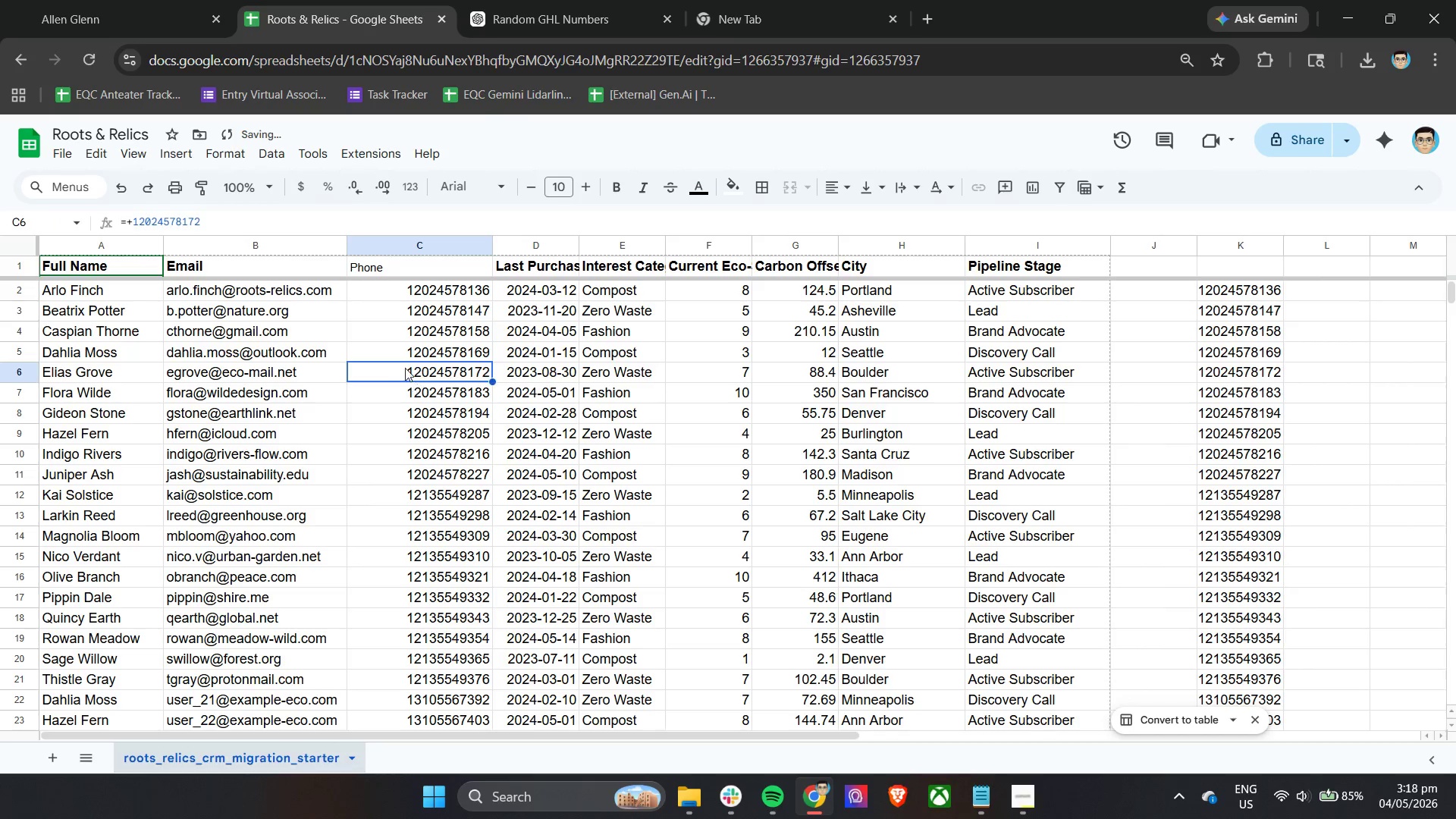 
double_click([402, 269])
 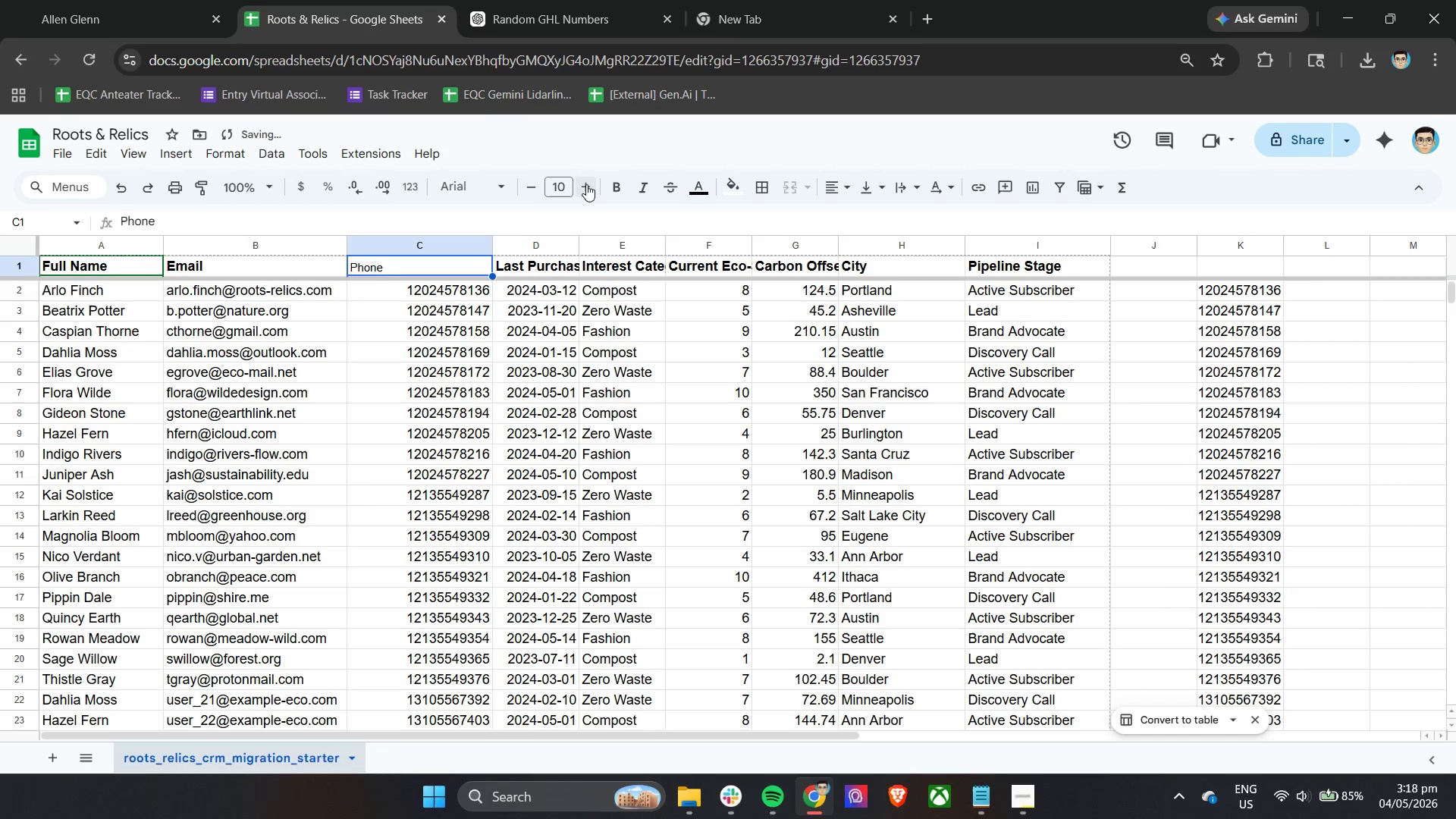 
double_click([586, 184])
 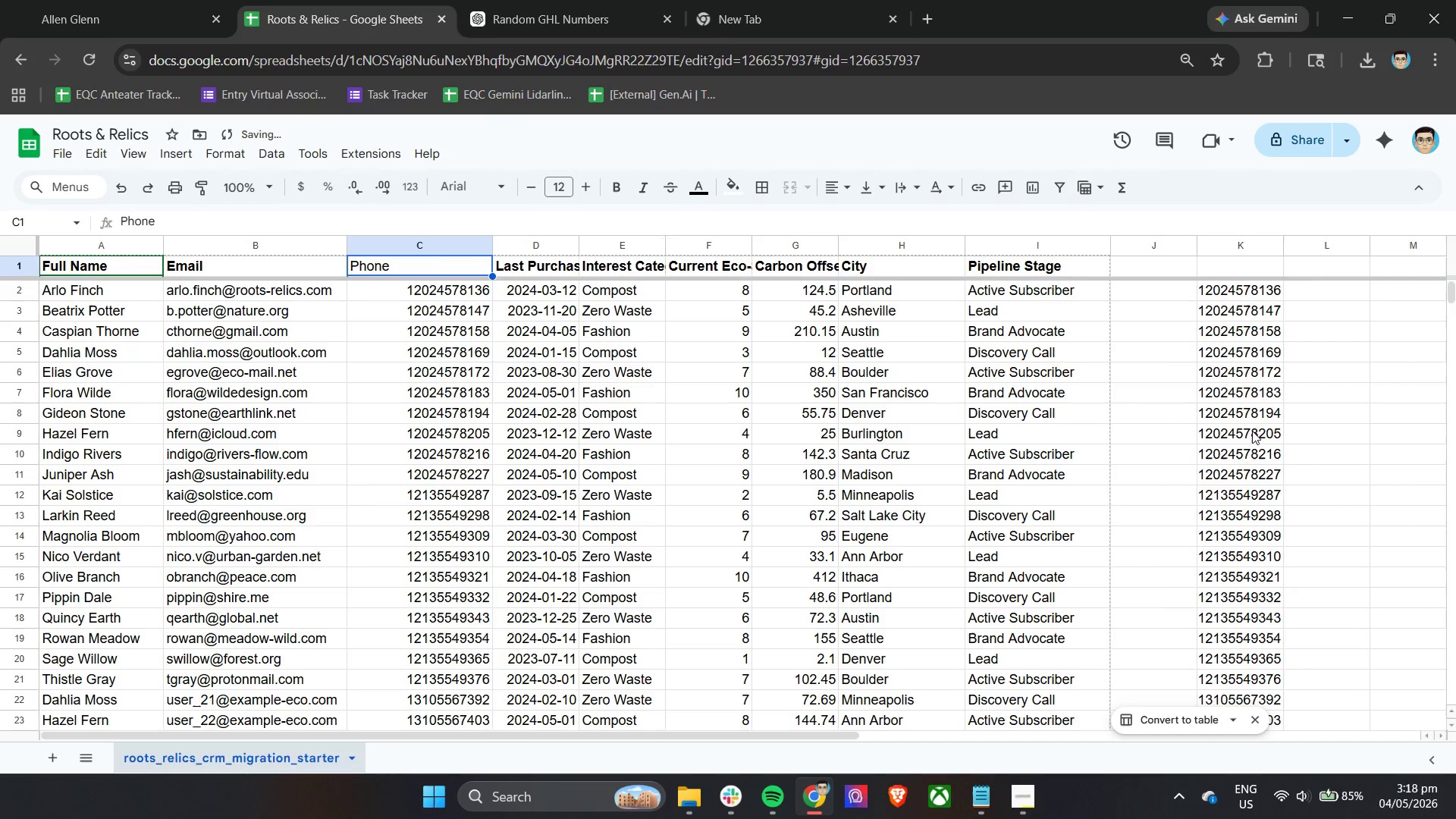 
left_click([1246, 431])
 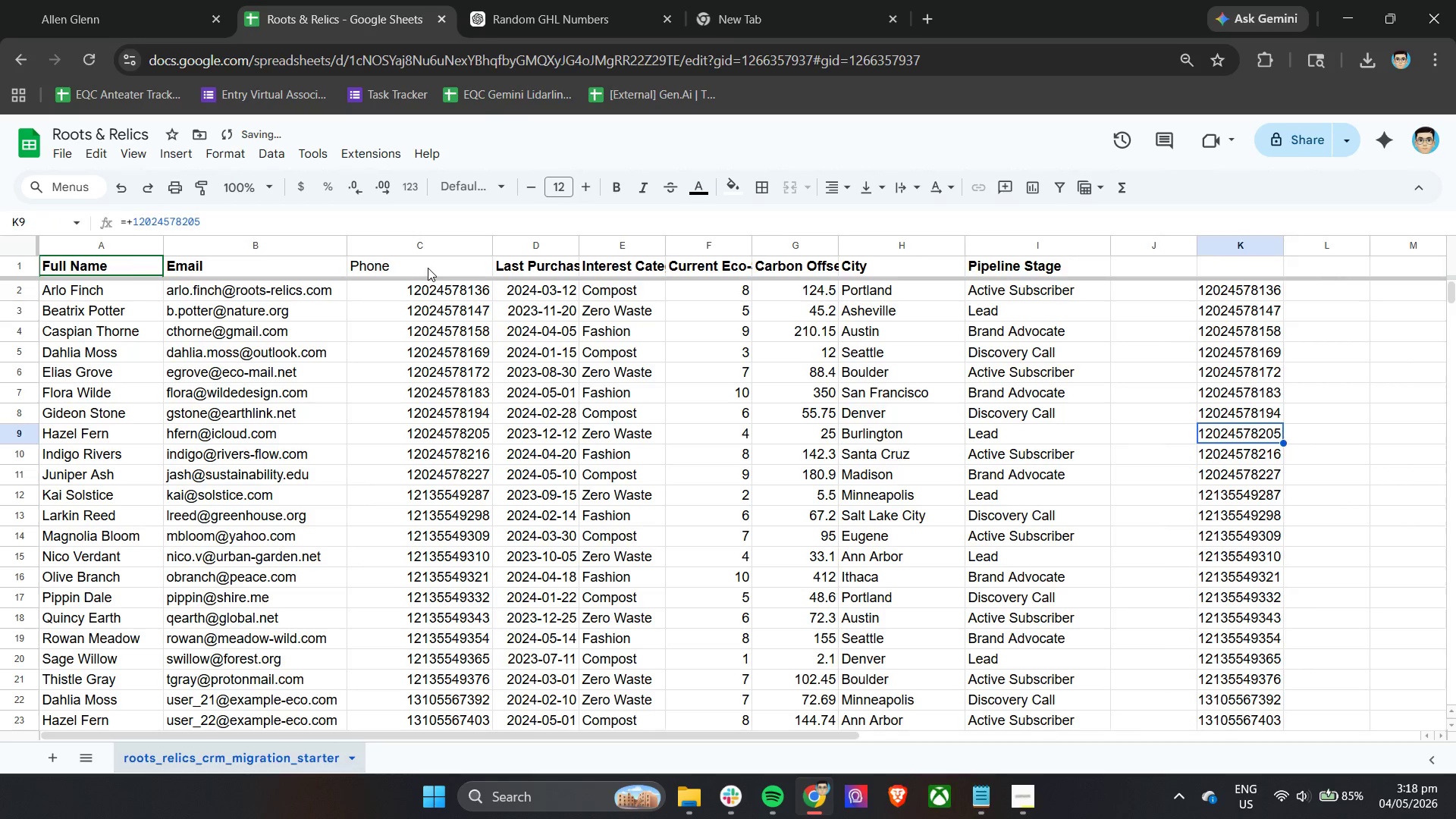 
key(Control+B)
 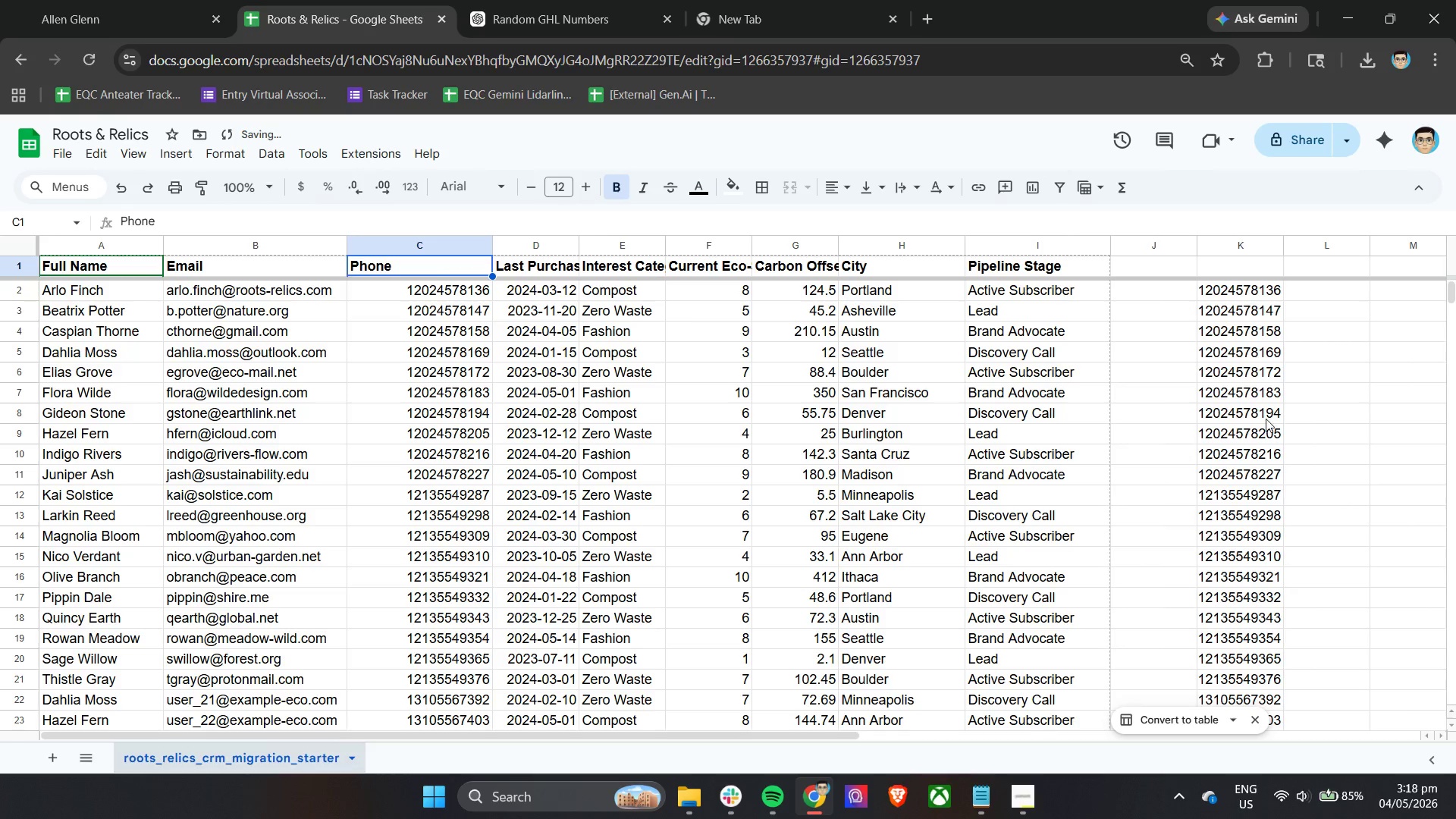 
left_click([1280, 410])
 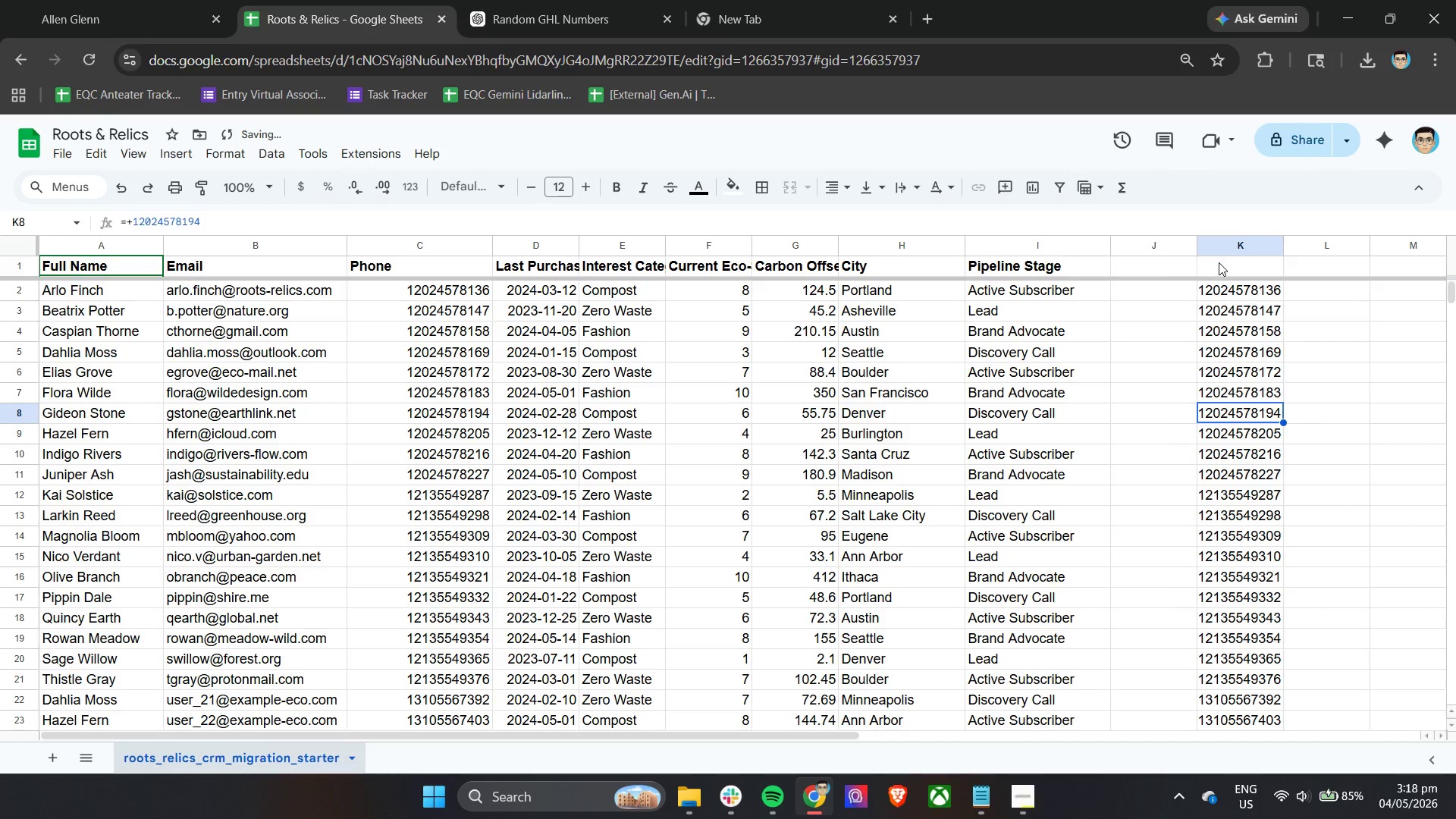 
left_click([1220, 263])
 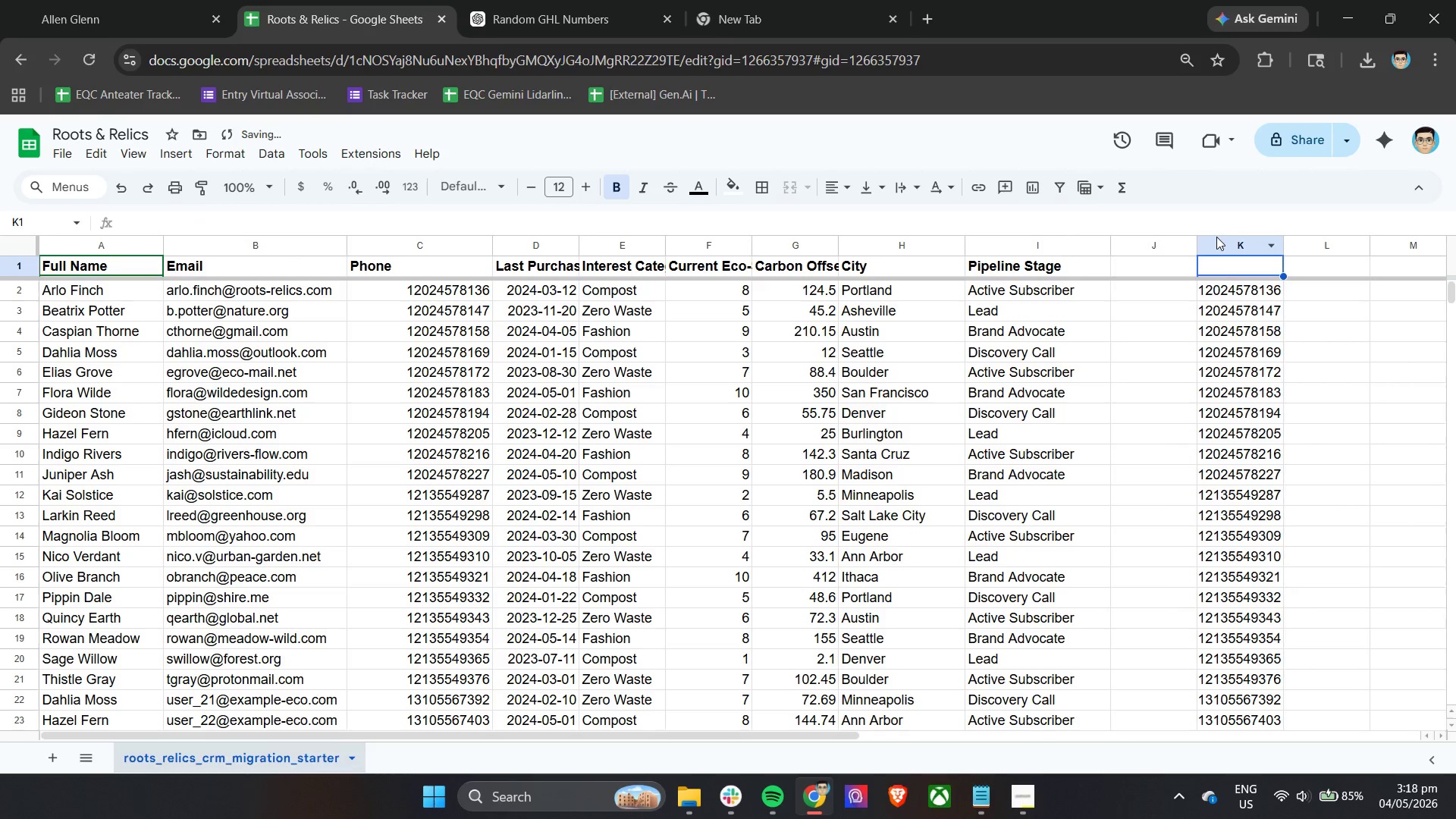 
left_click([1220, 241])
 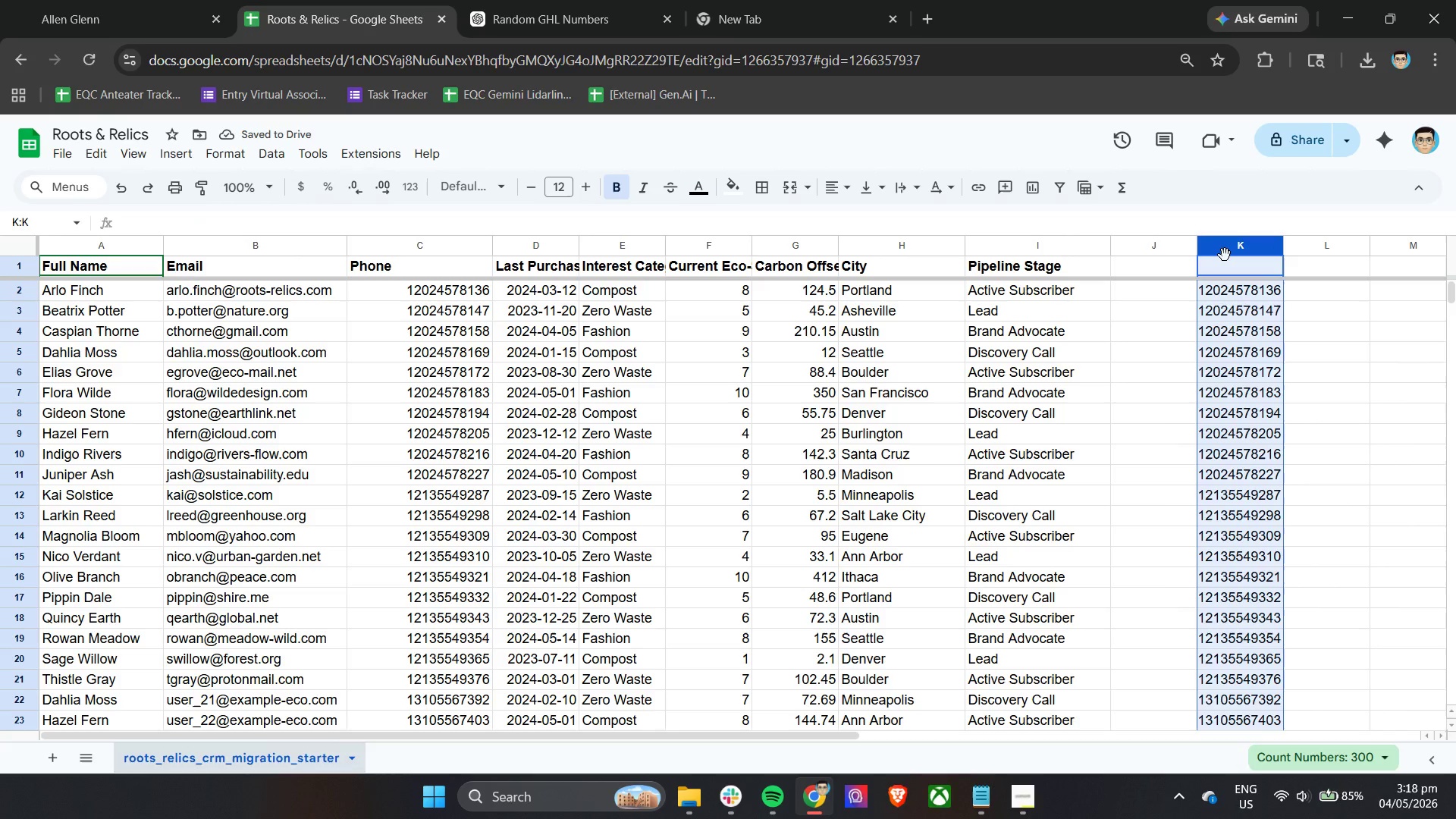 
key(Backspace)
 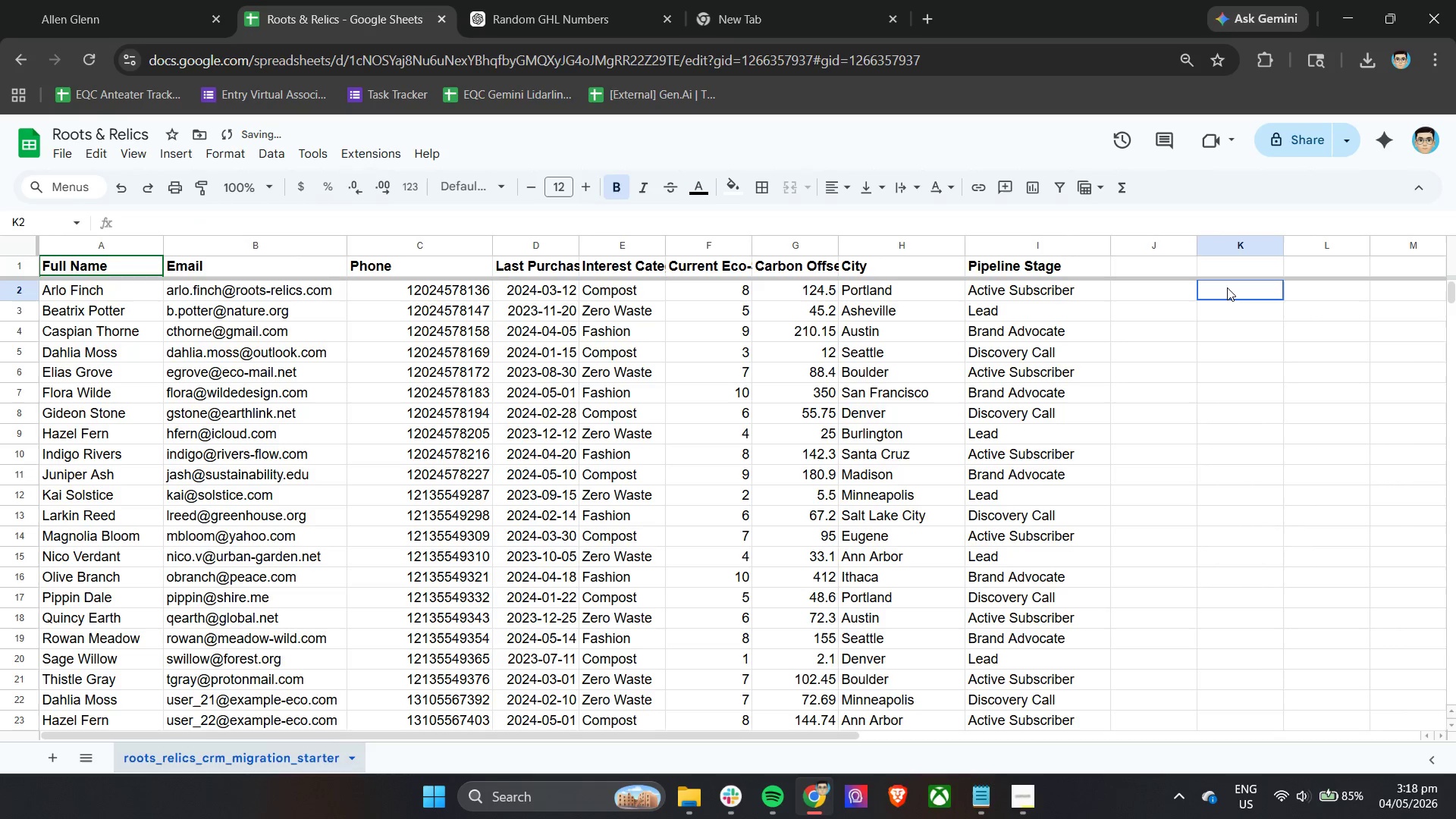 
double_click([1227, 287])
 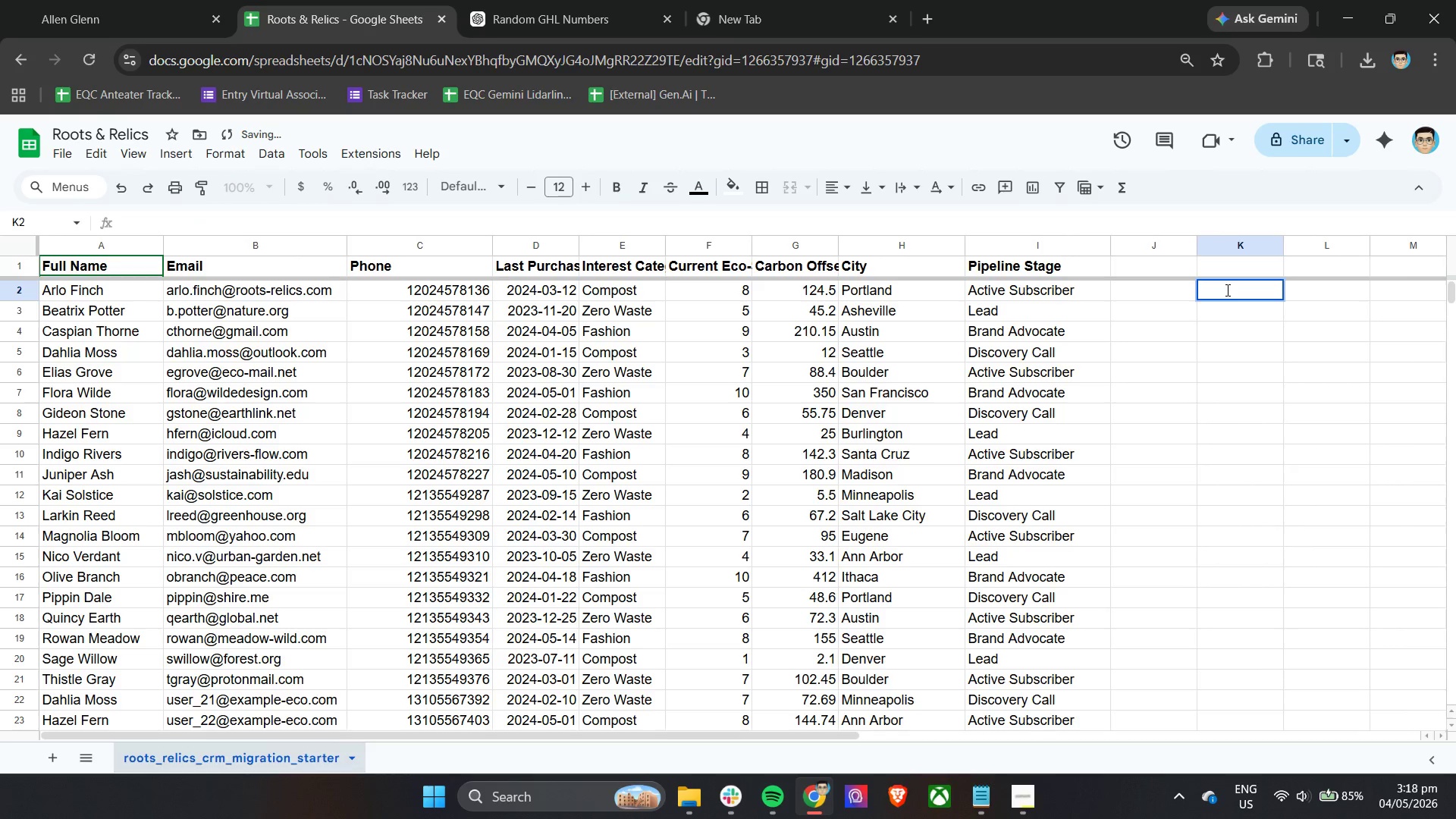 
type(+"+")
key(Backspace)
key(Backspace)
key(Backspace)
key(Backspace)
type(="=)
key(Backspace)
type(="&C2)
 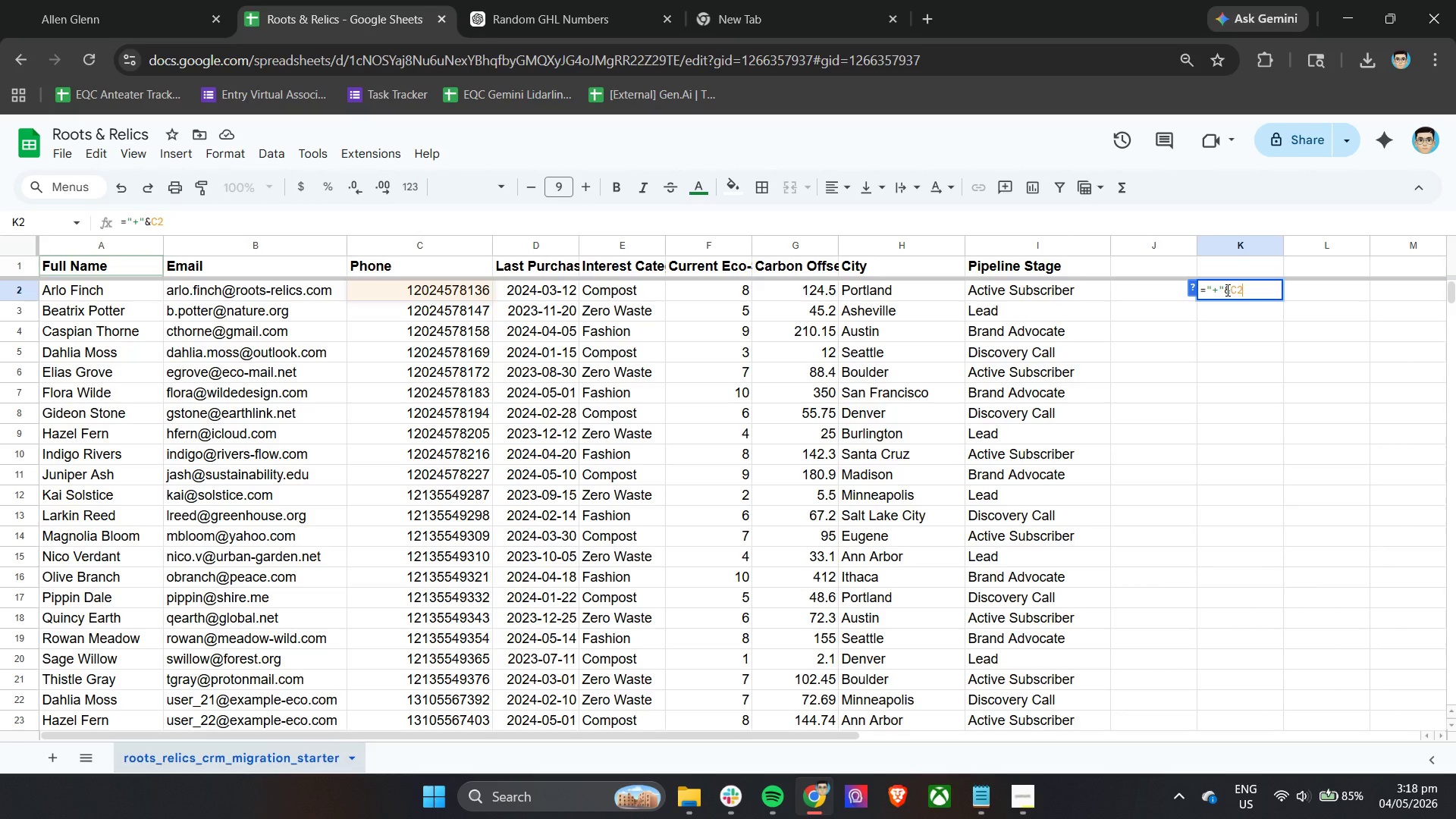 
key(Enter)
 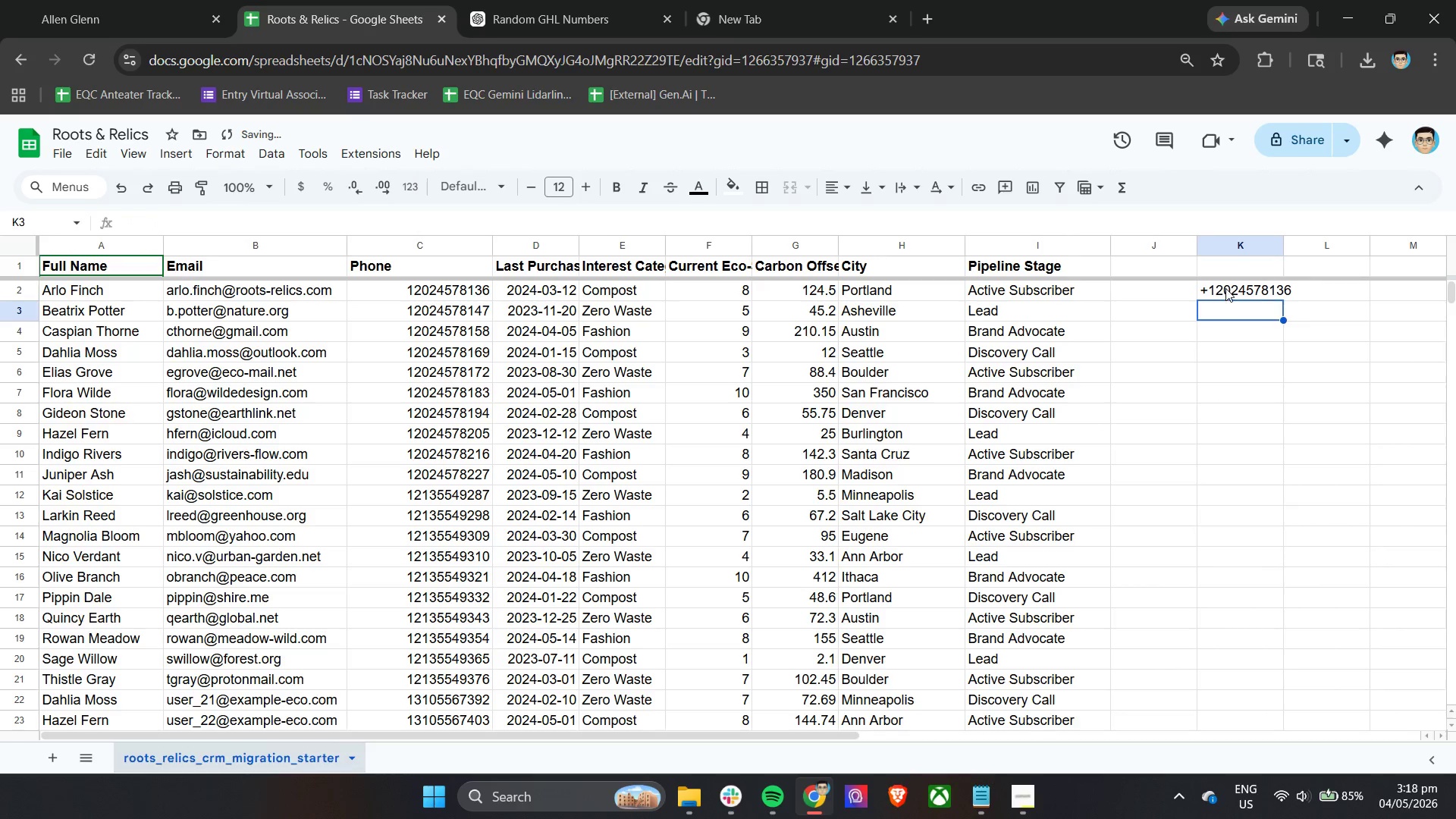 
left_click([1220, 289])
 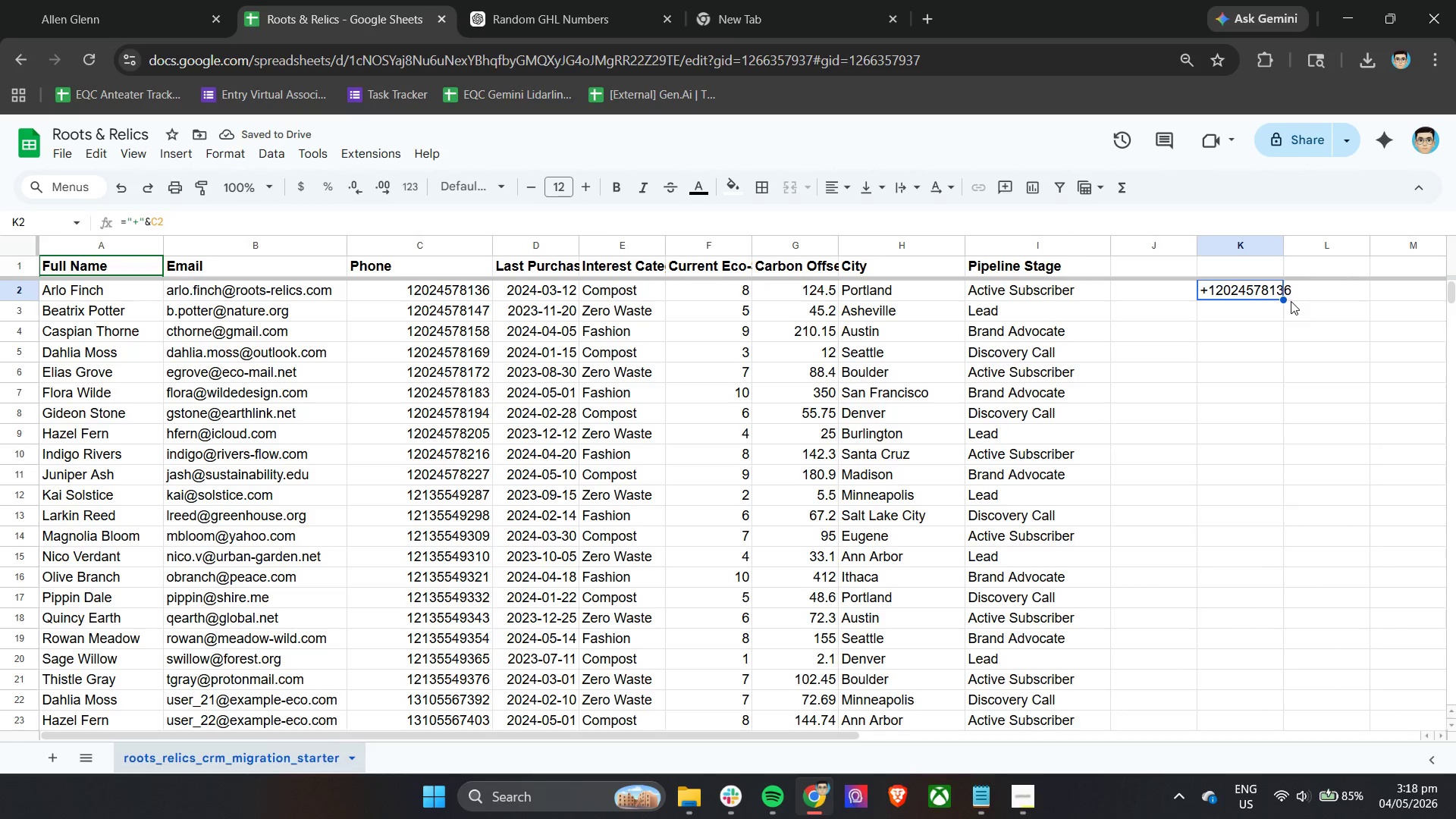 
left_click_drag(start_coordinate=[1283, 300], to_coordinate=[1278, 326])
 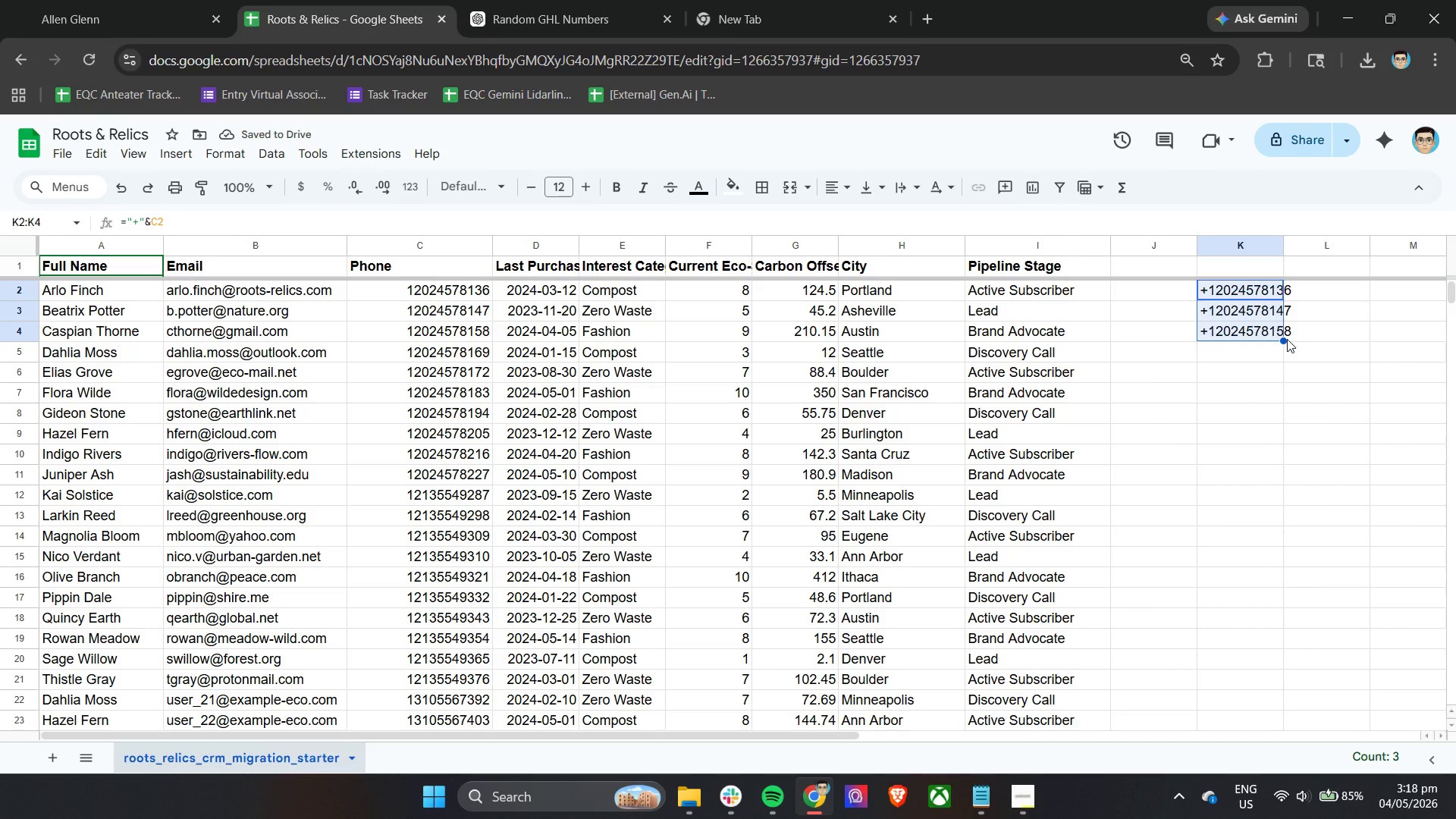 
left_click_drag(start_coordinate=[1285, 340], to_coordinate=[1219, 511])
 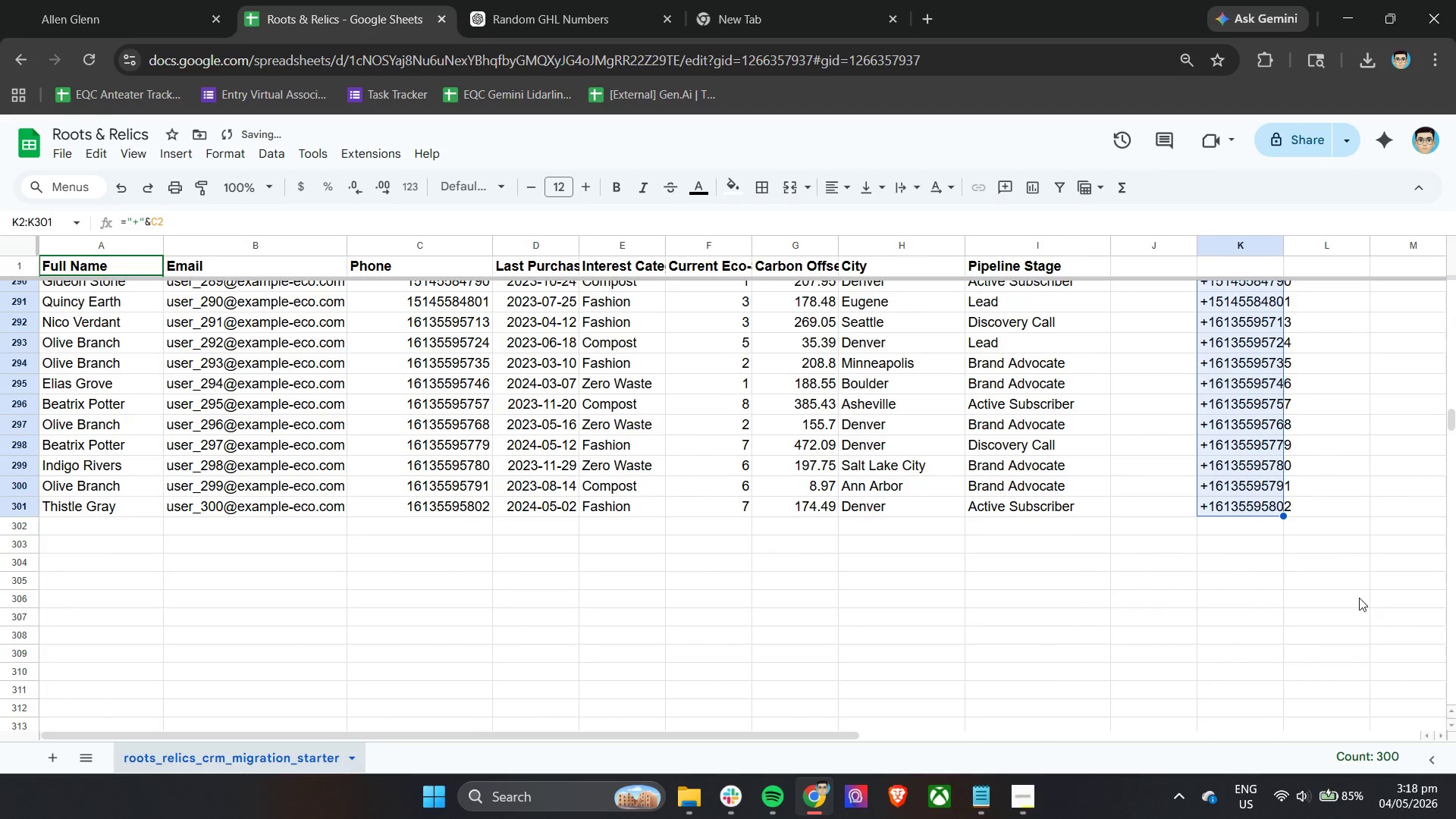 
scroll: coordinate [1129, 457], scroll_direction: up, amount: 22.0
 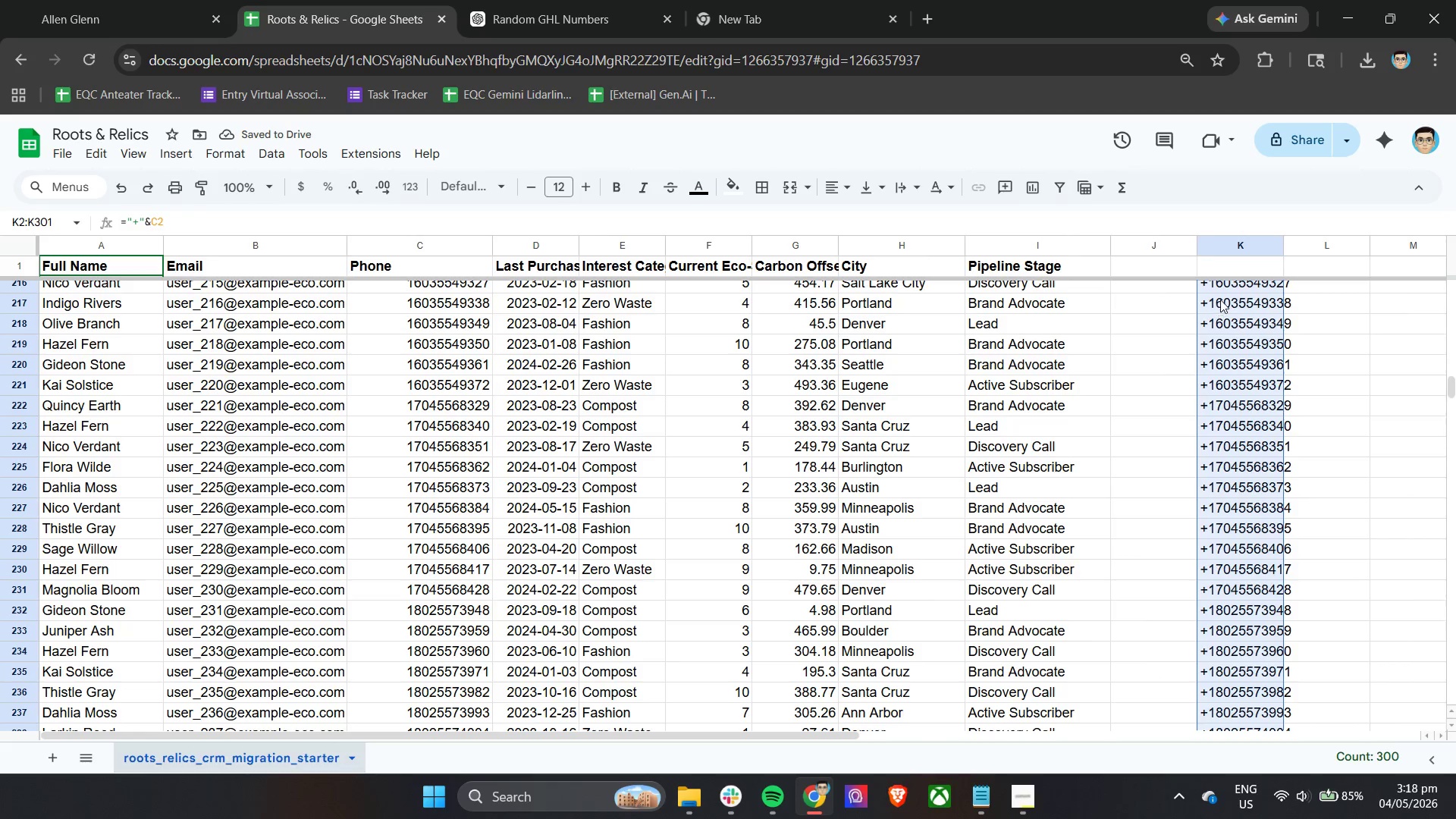 
key(Control+C)
 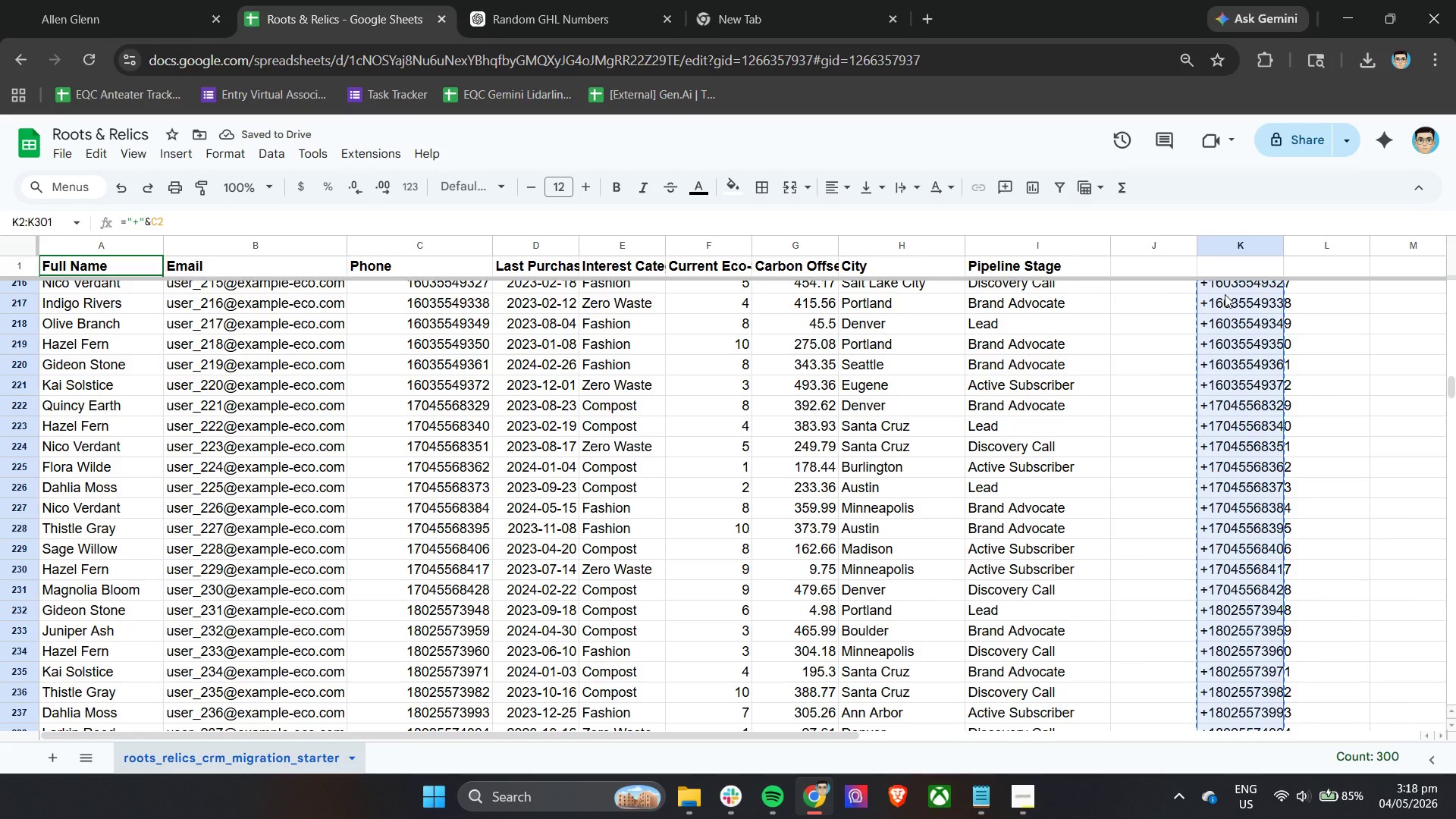 
key(Control+C)
 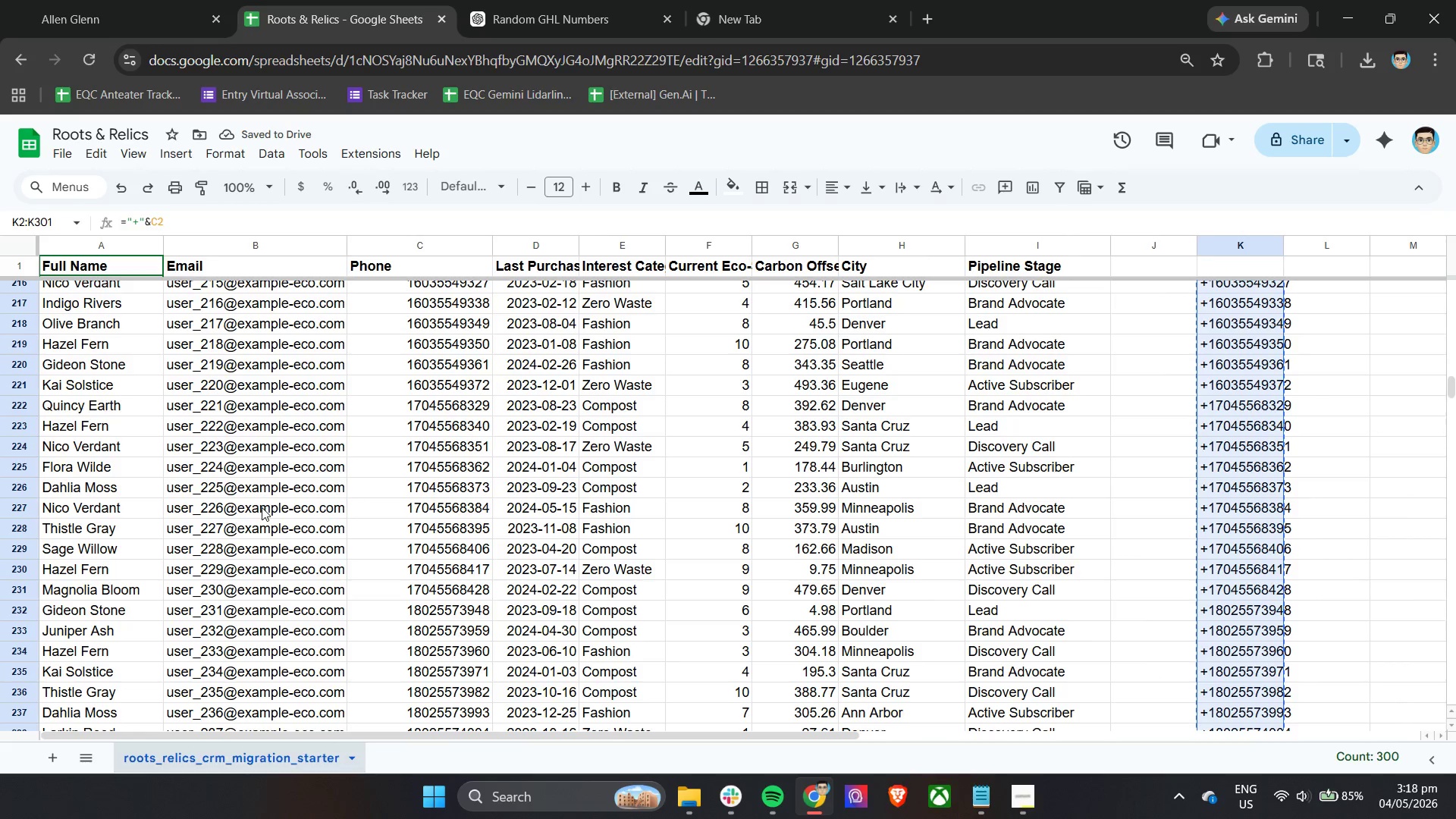 
scroll: coordinate [717, 463], scroll_direction: up, amount: 59.0
 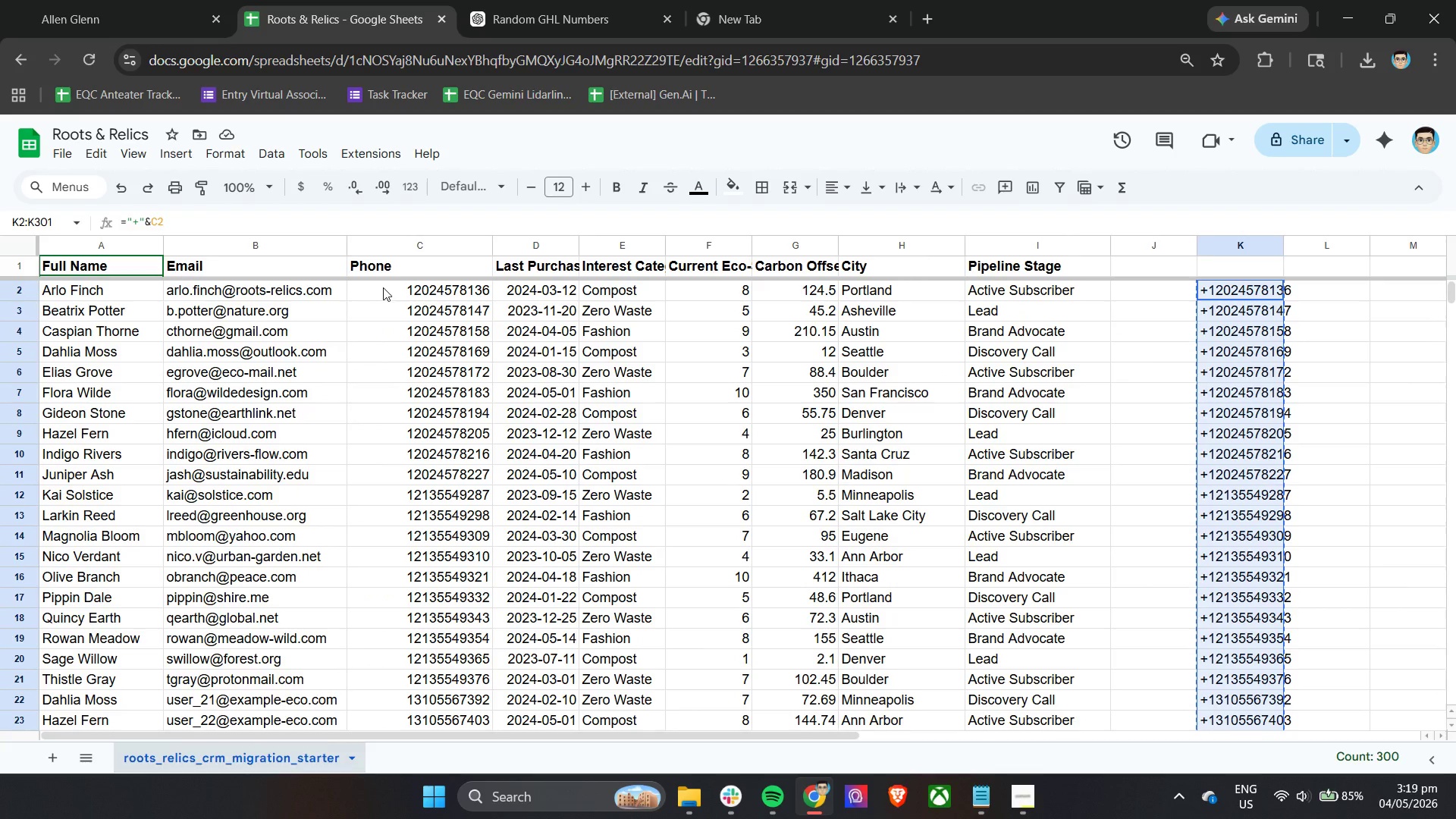 
left_click([383, 287])
 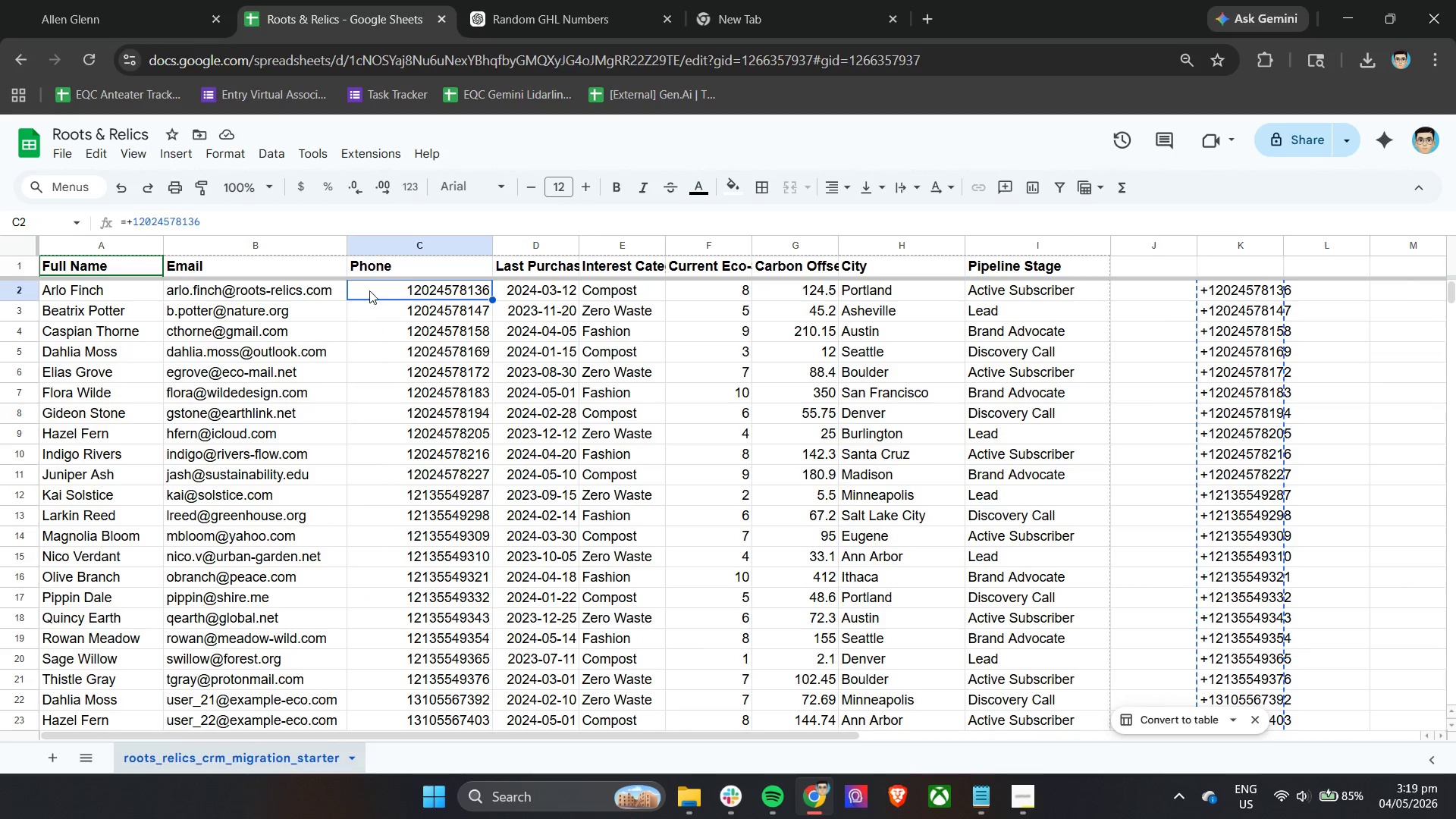 
right_click([369, 290])
 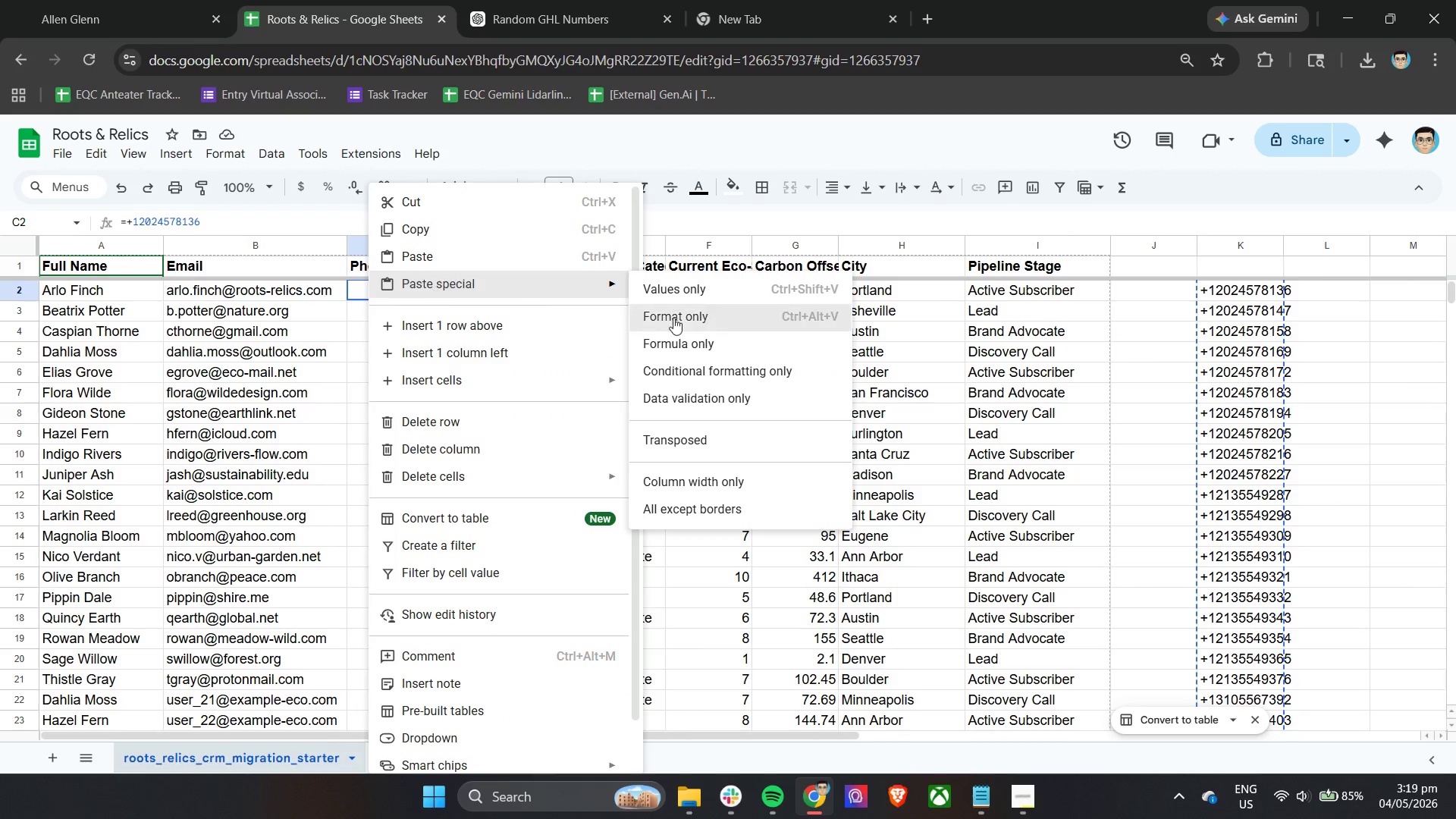 
left_click([713, 295])
 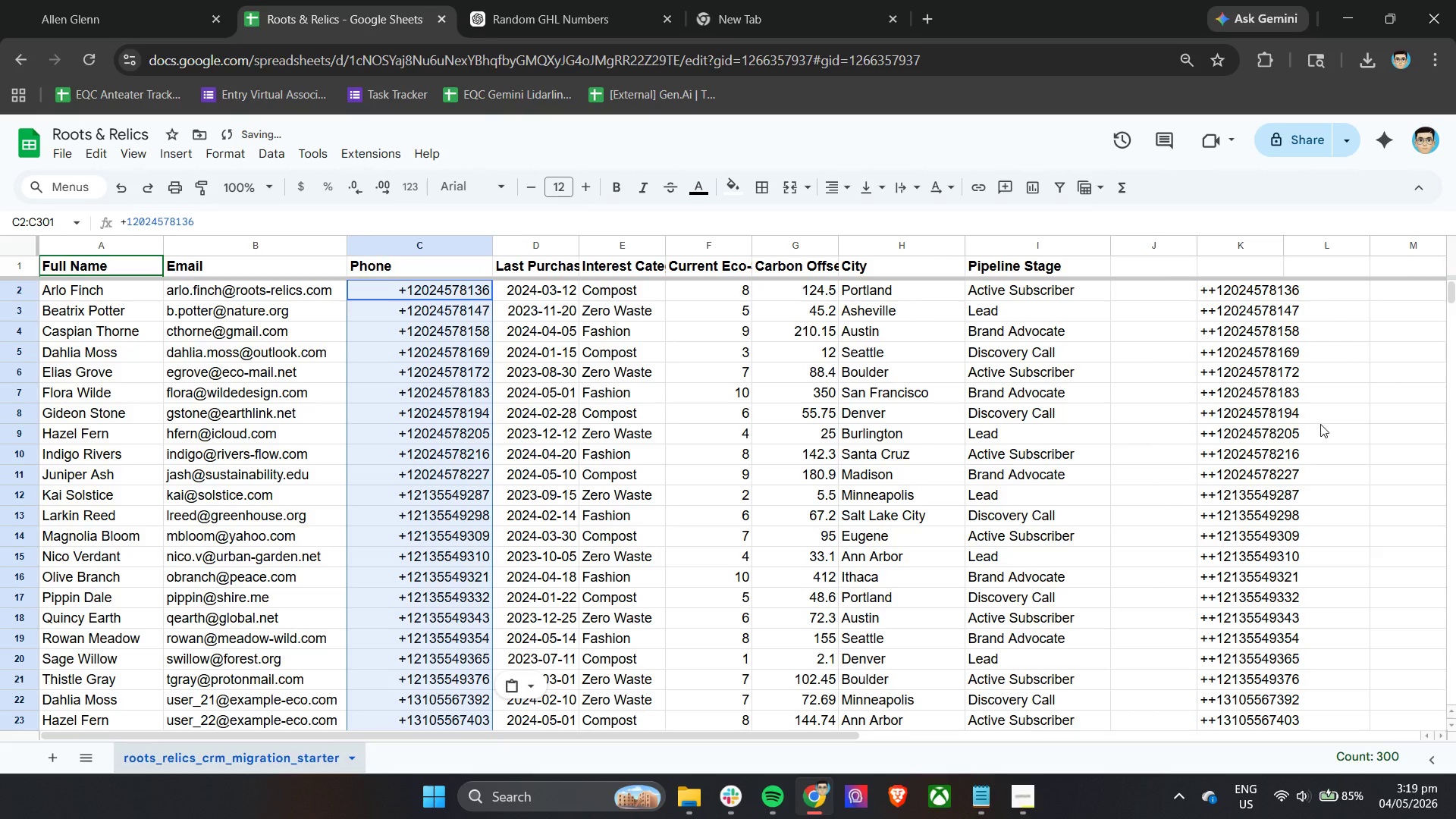 
scroll: coordinate [402, 494], scroll_direction: down, amount: 61.0
 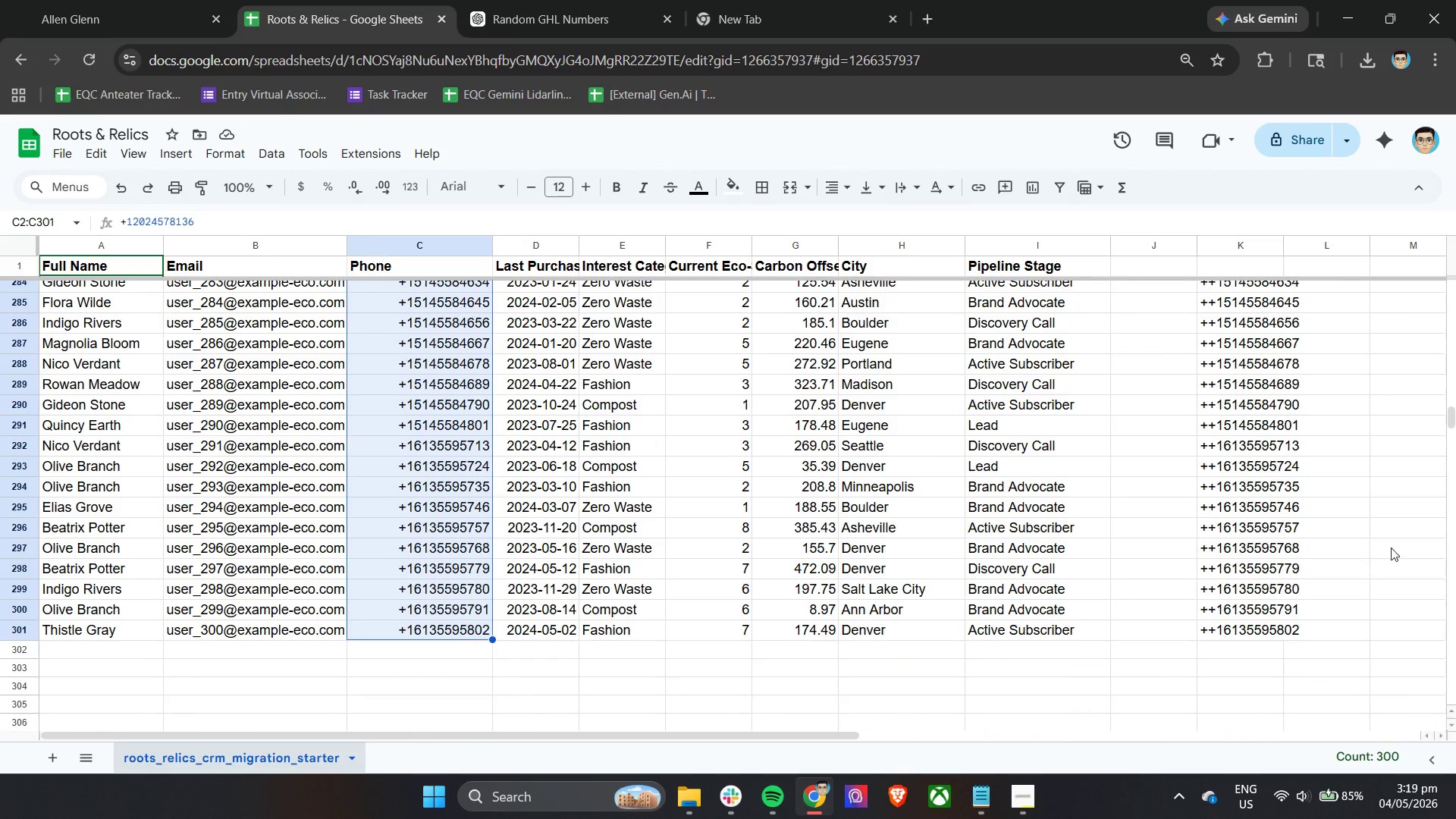 
left_click([1320, 502])
 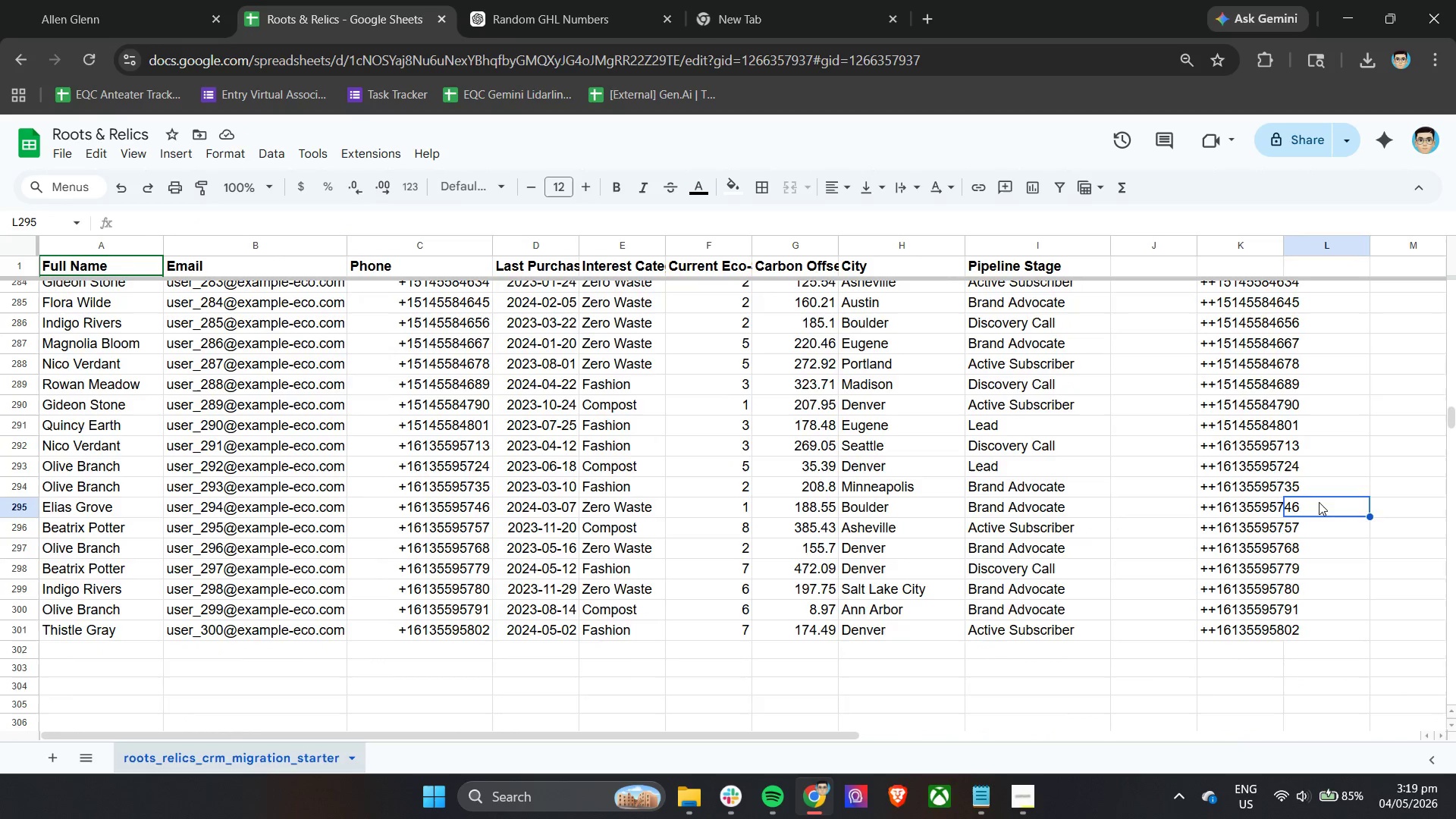 
scroll: coordinate [1309, 479], scroll_direction: up, amount: 66.0
 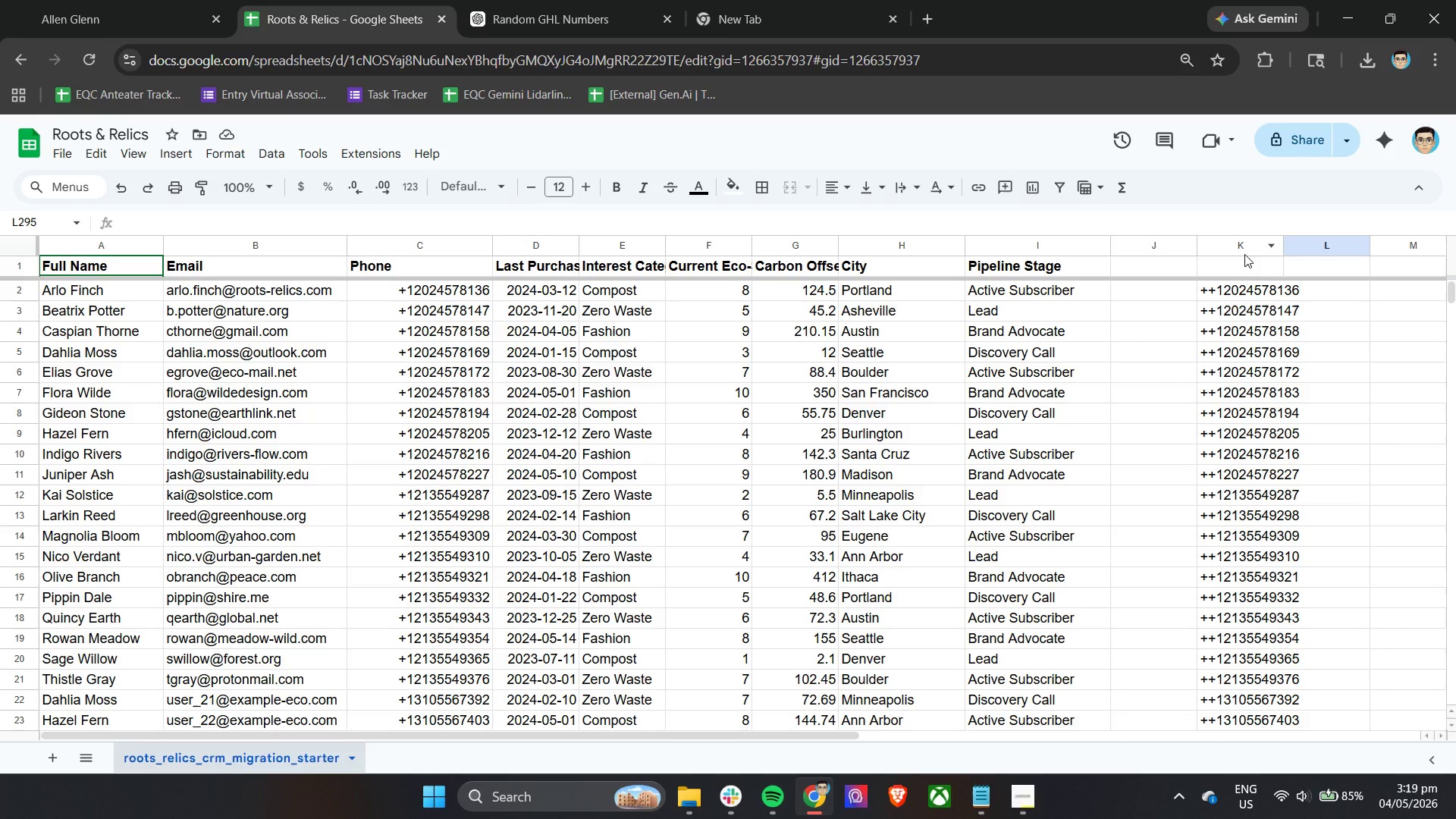 
right_click([1240, 248])
 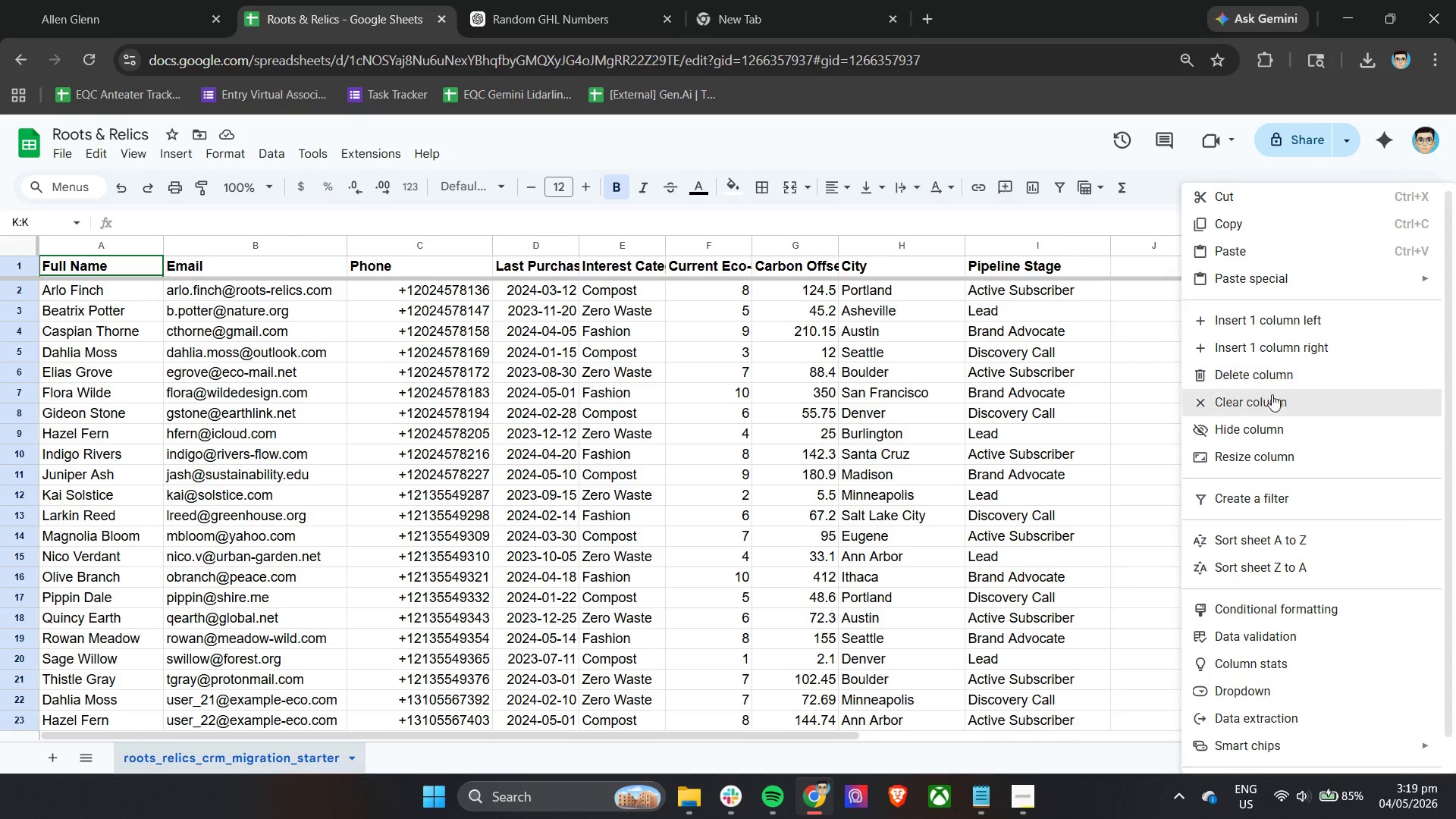 
left_click([1272, 402])
 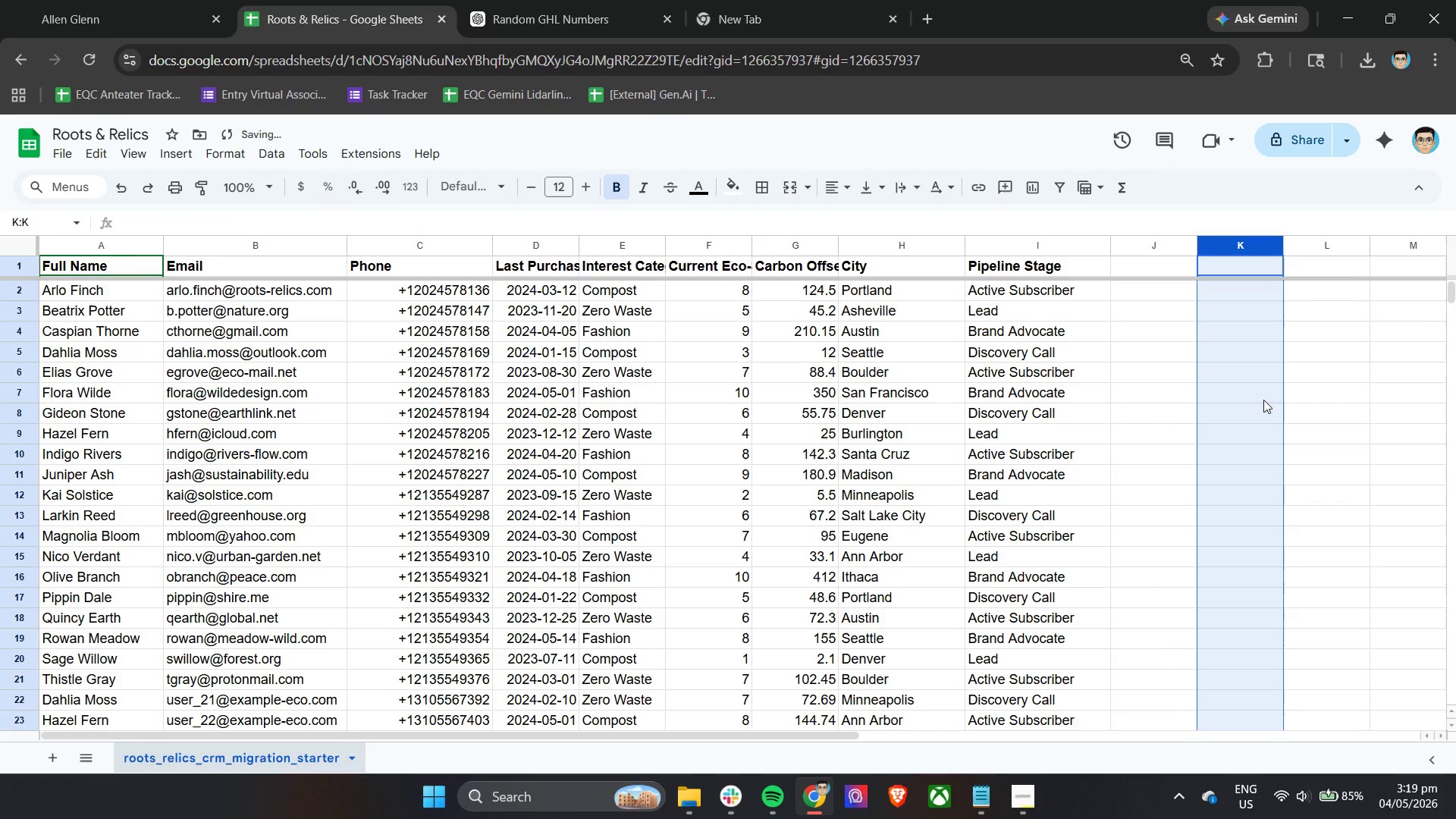 
left_click([1260, 400])
 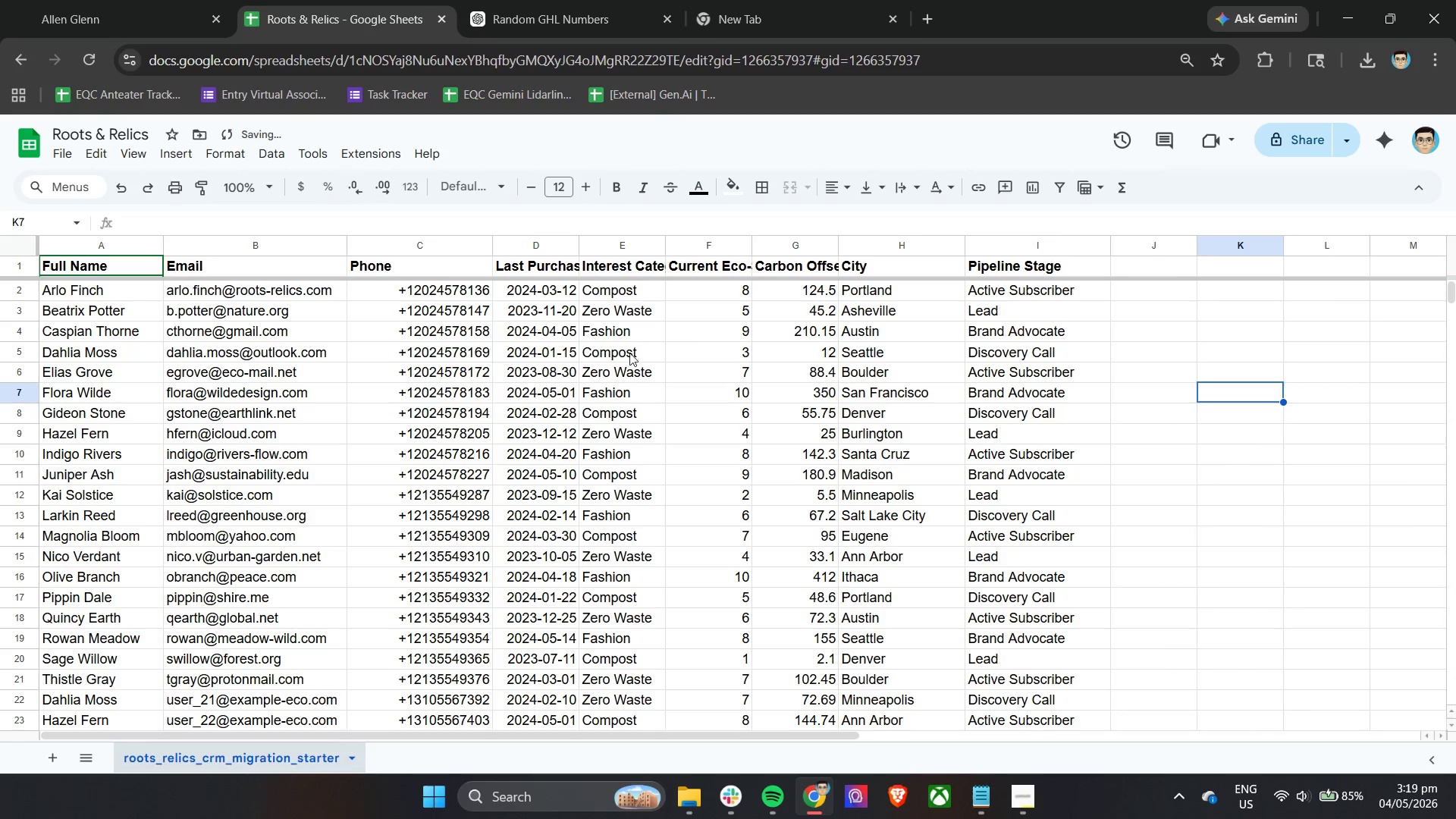 
scroll: coordinate [407, 395], scroll_direction: up, amount: 8.0
 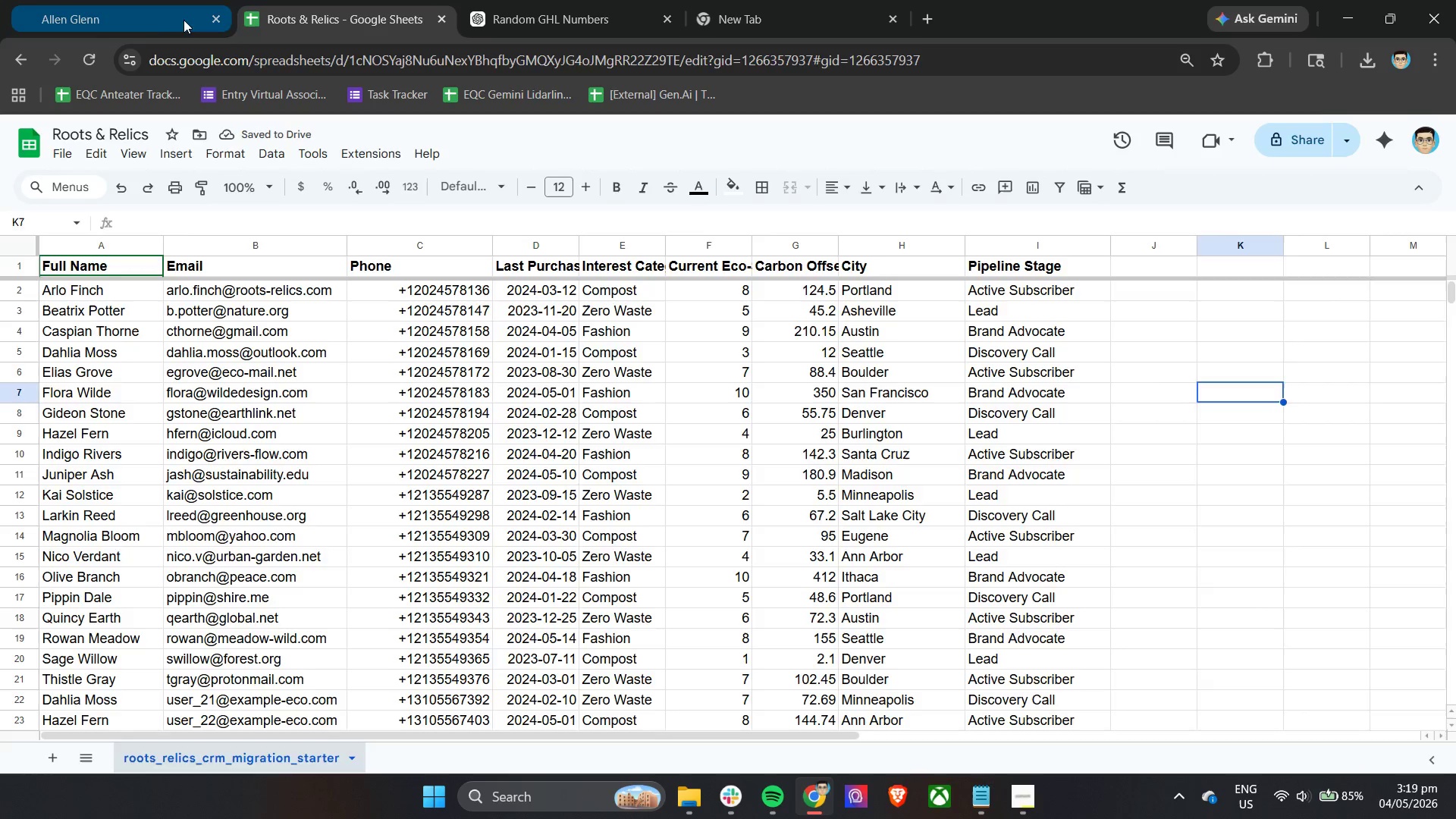 
left_click([152, 9])
 